 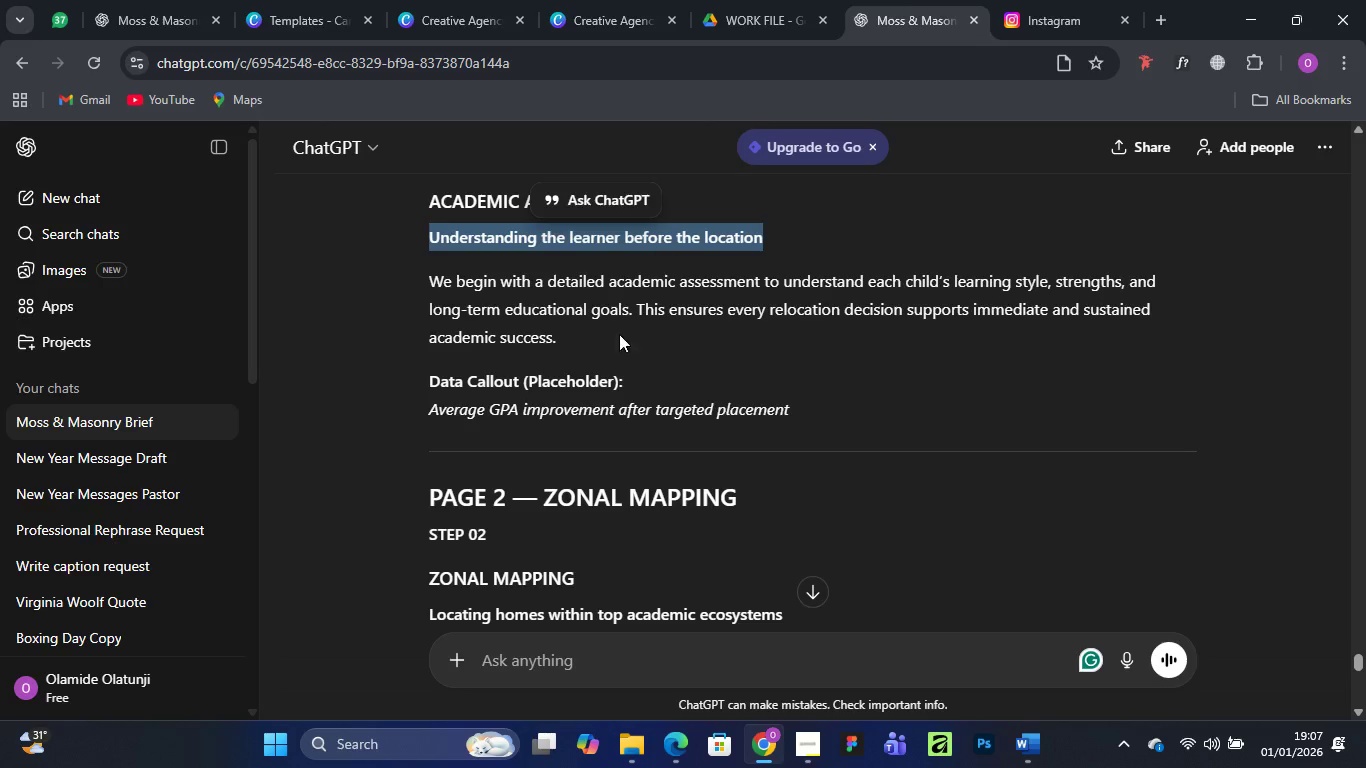 
right_click([552, 236])
 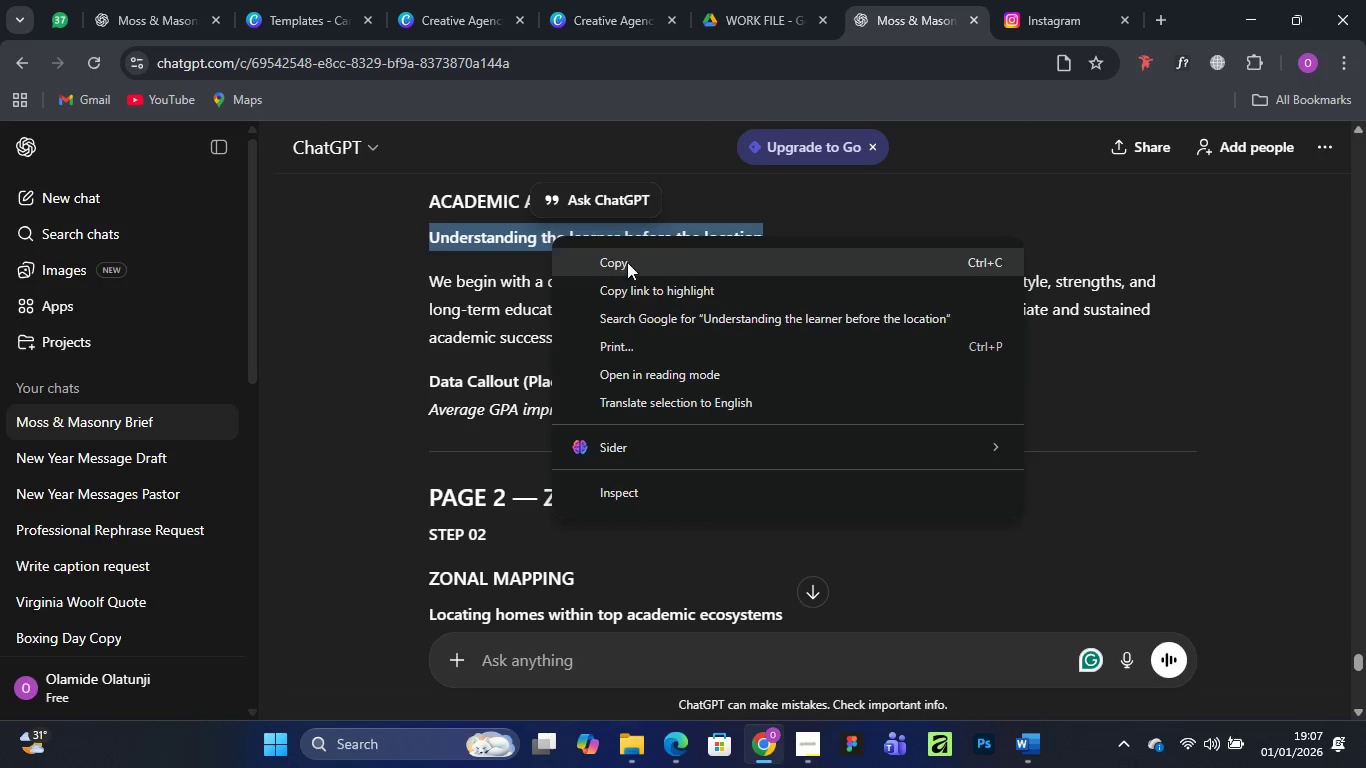 
left_click([628, 262])
 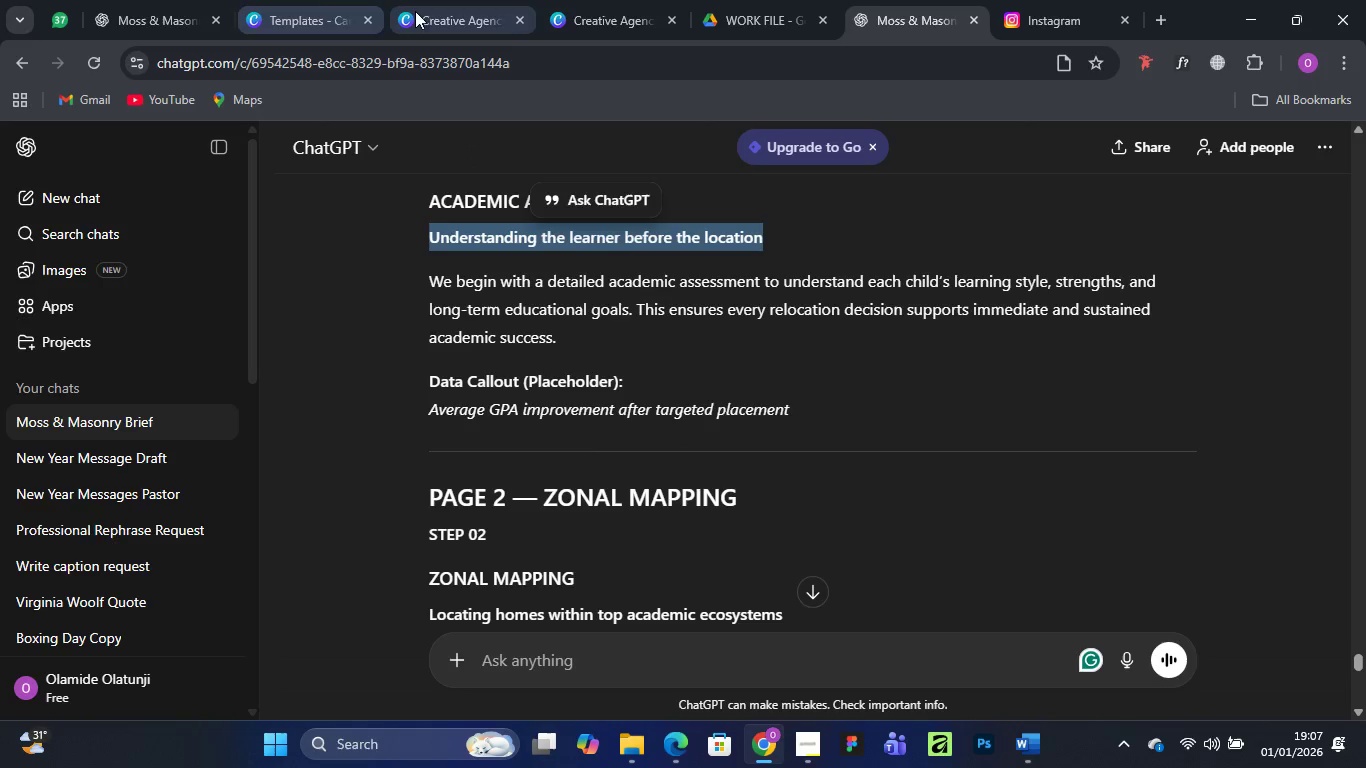 
left_click([460, 17])
 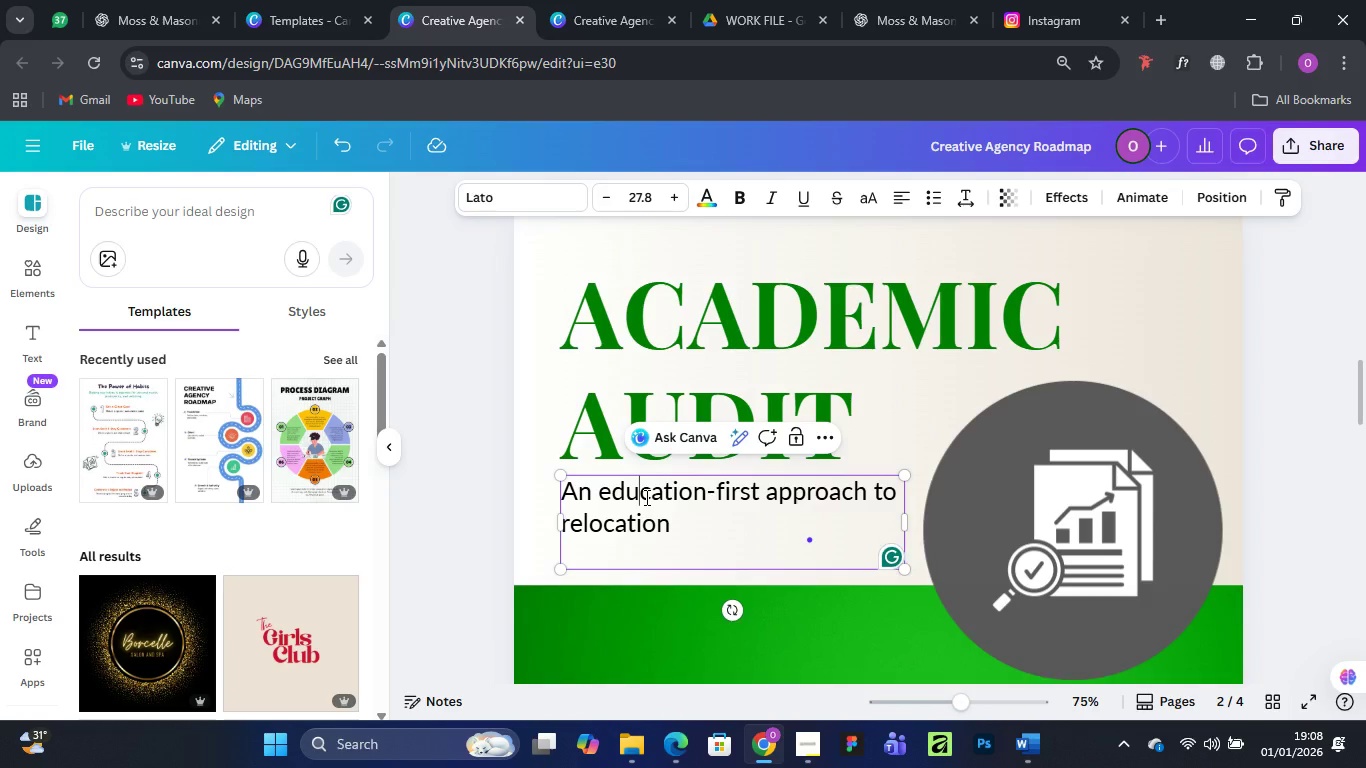 
key(Control+A)
 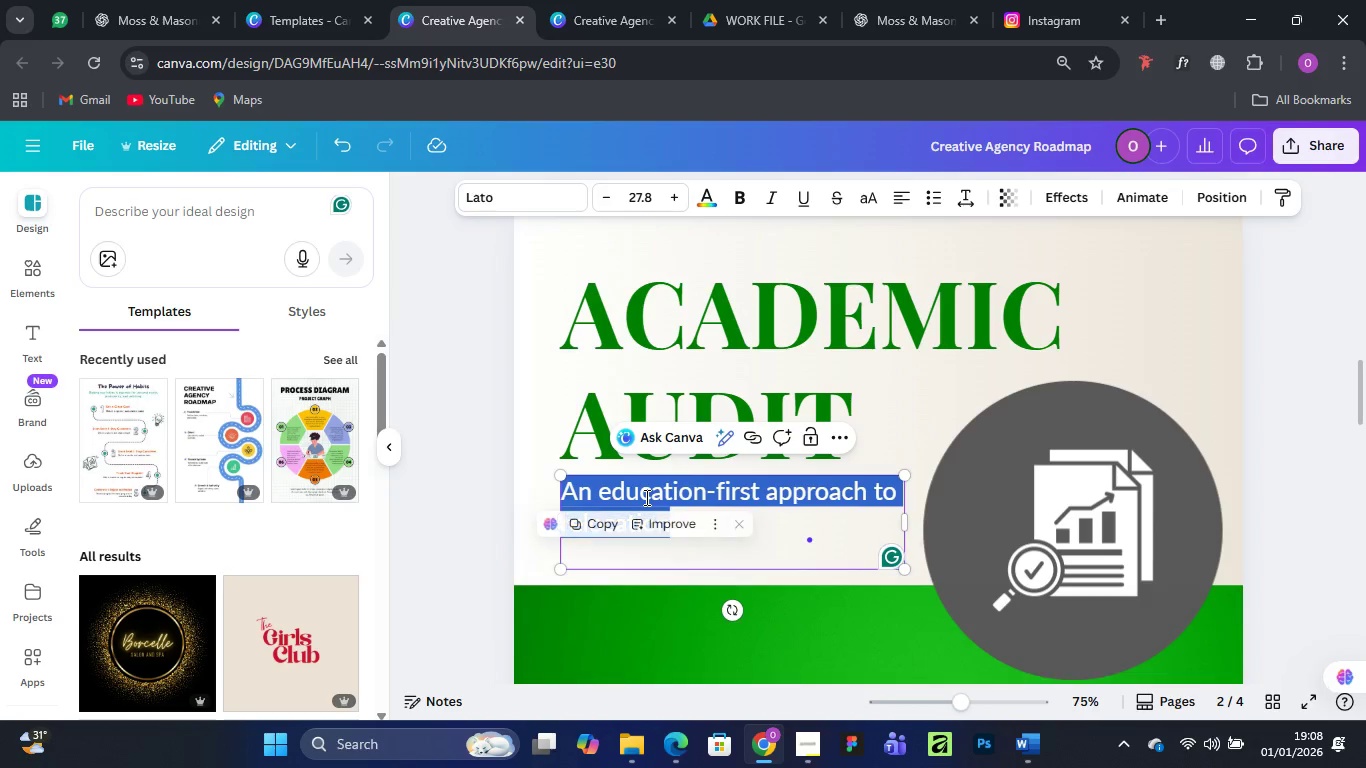 
key(Control+V)
 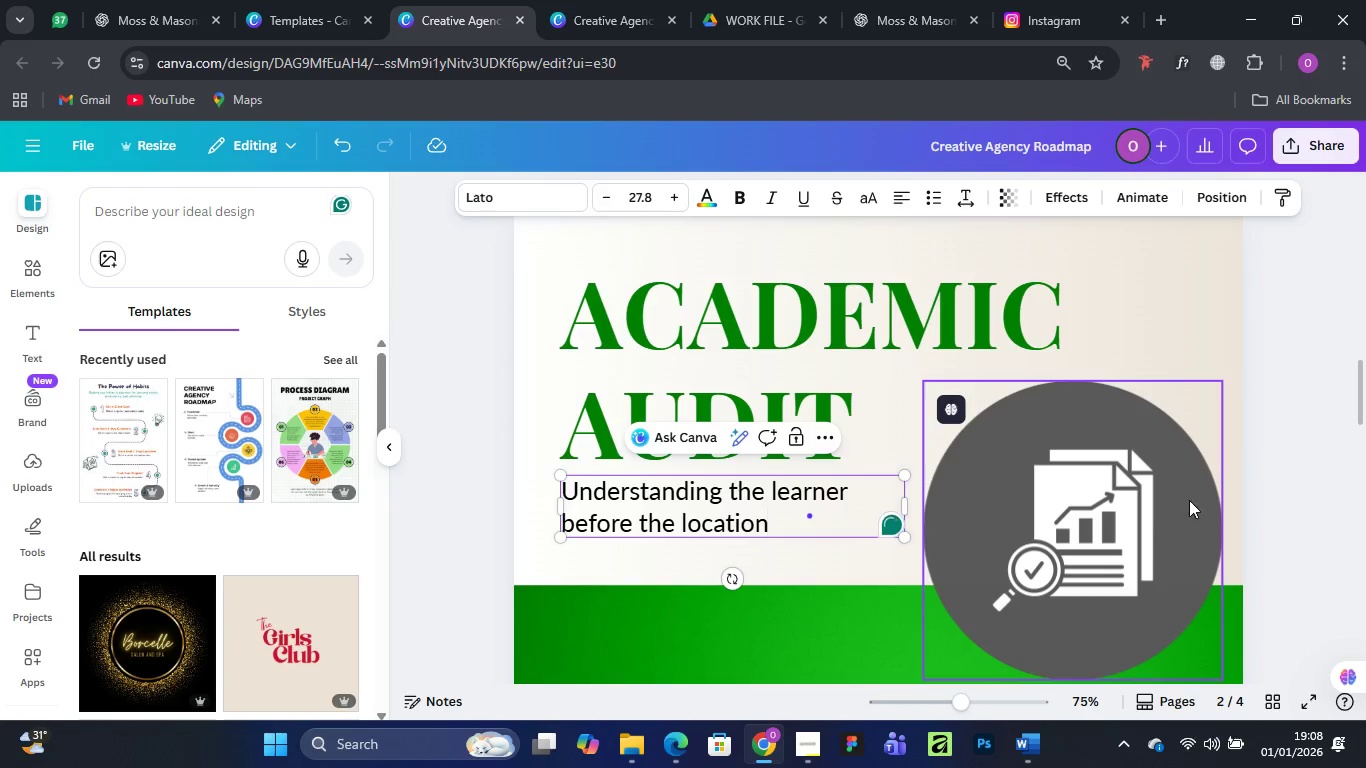 
left_click([1311, 418])
 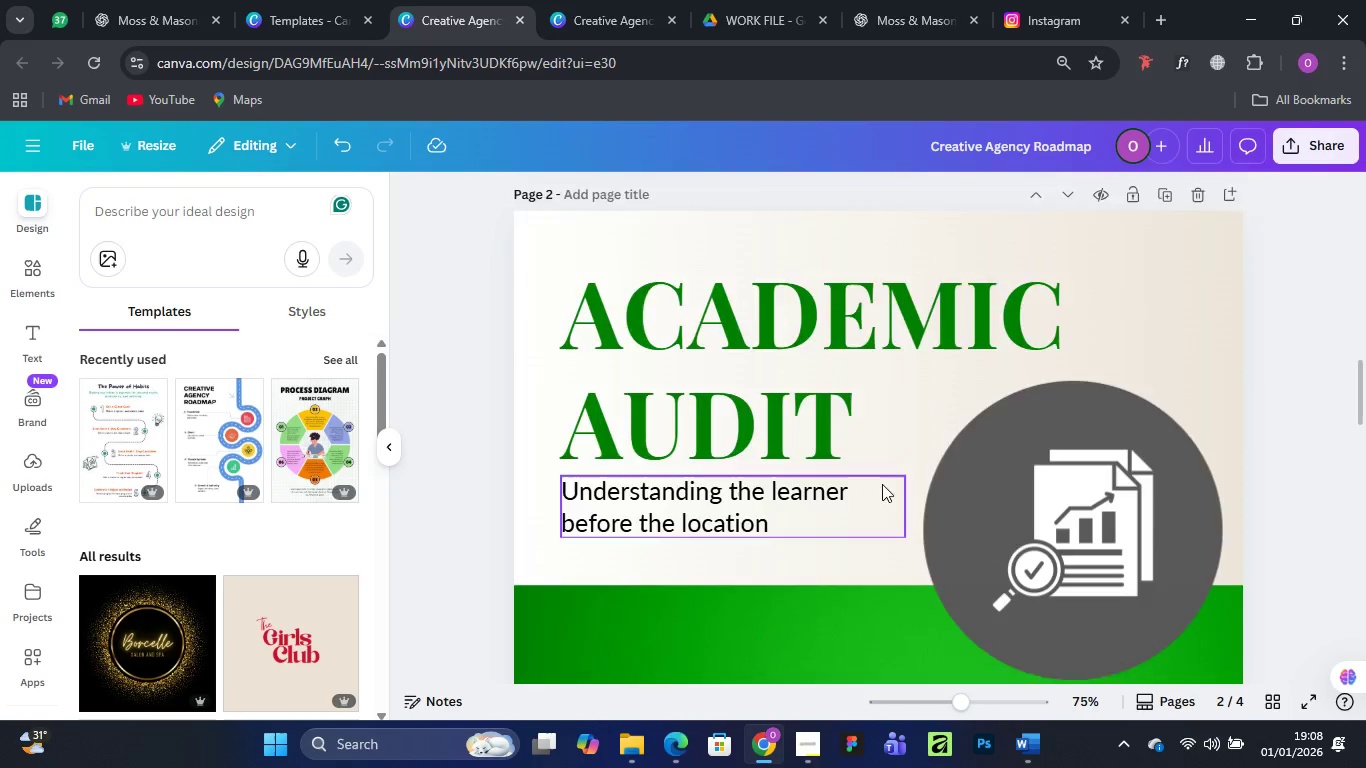 
scroll: coordinate [882, 484], scroll_direction: none, amount: 0.0
 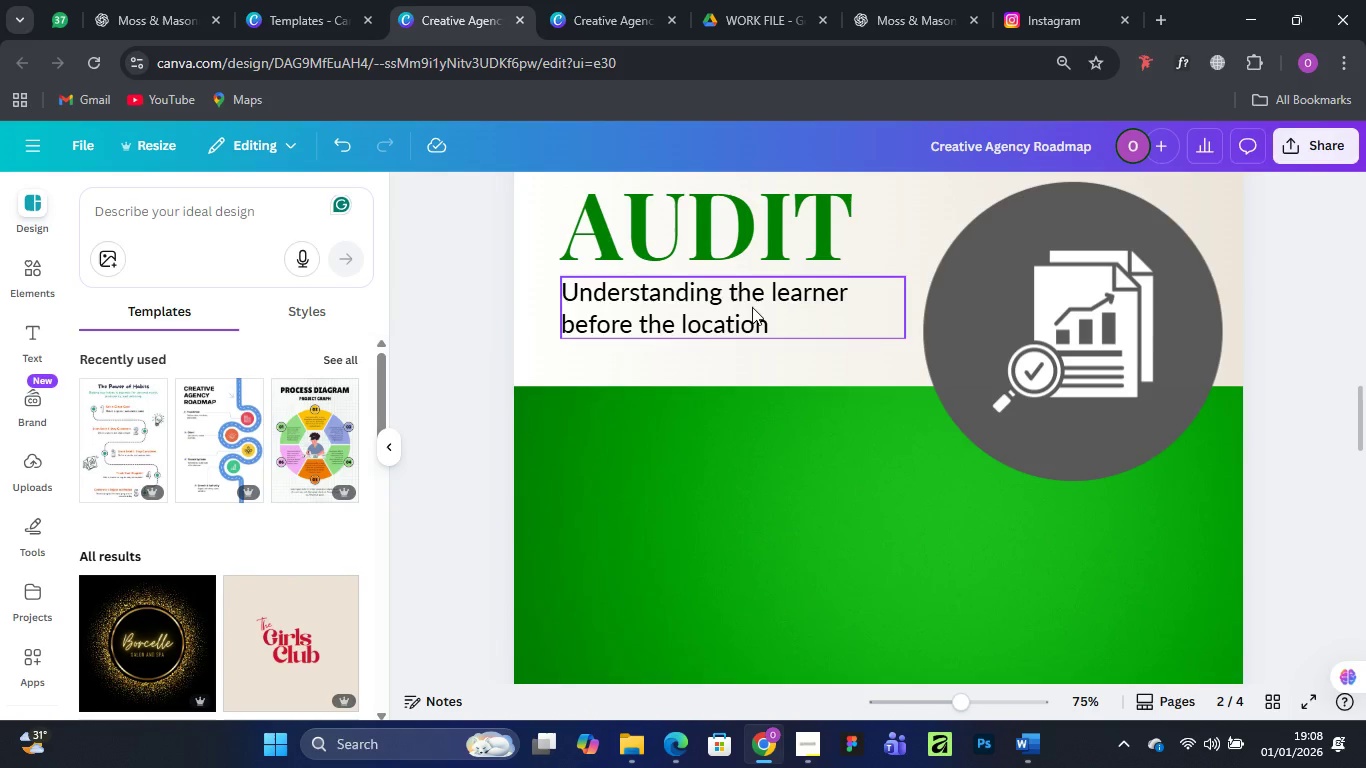 
left_click([750, 304])
 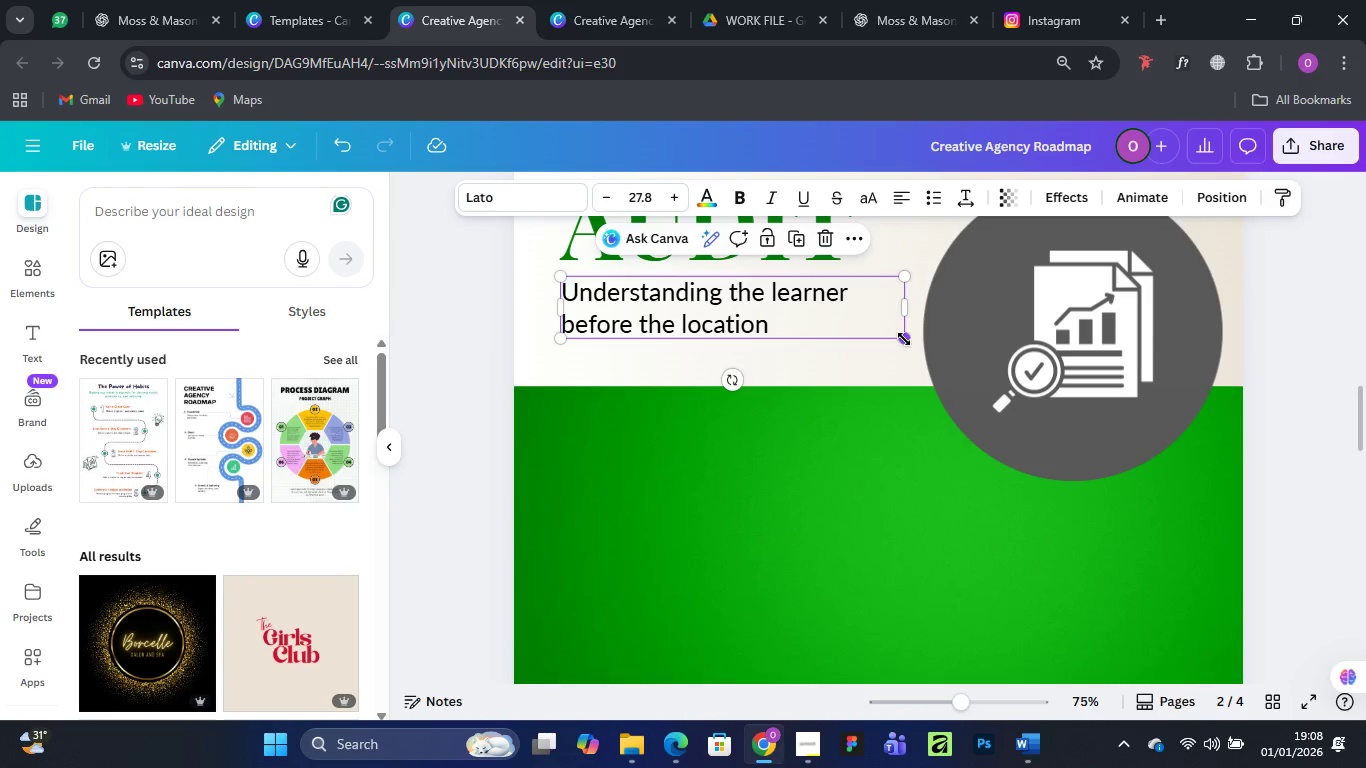 
left_click_drag(start_coordinate=[904, 339], to_coordinate=[939, 352])
 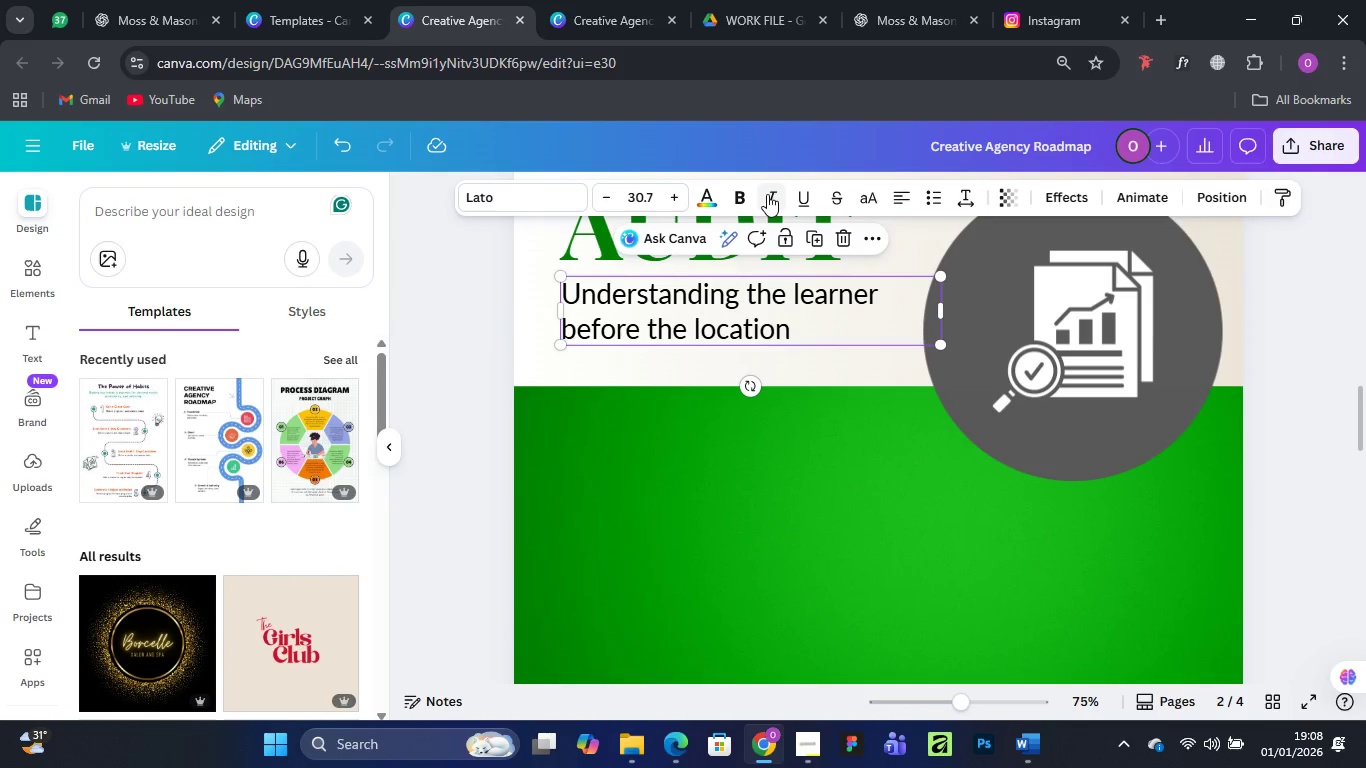 
left_click([767, 194])
 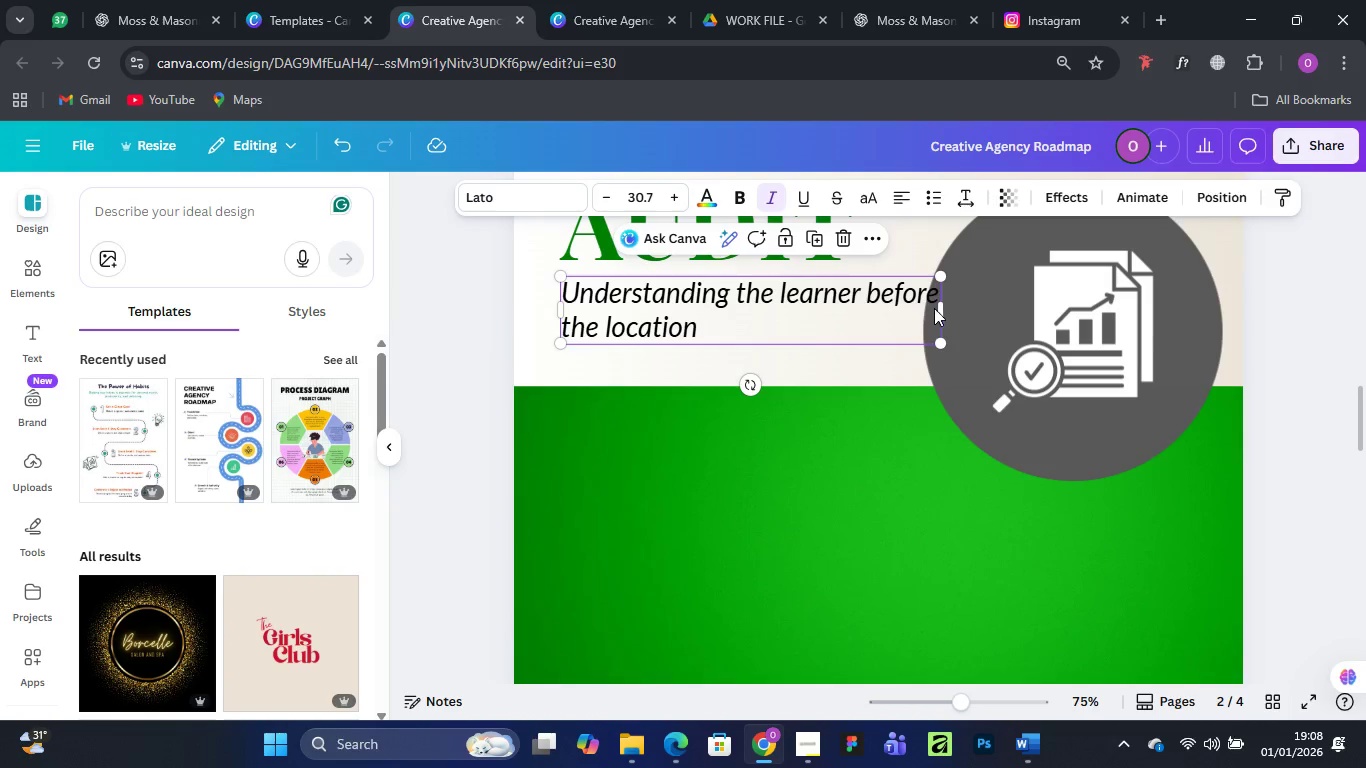 
left_click_drag(start_coordinate=[945, 308], to_coordinate=[892, 306])
 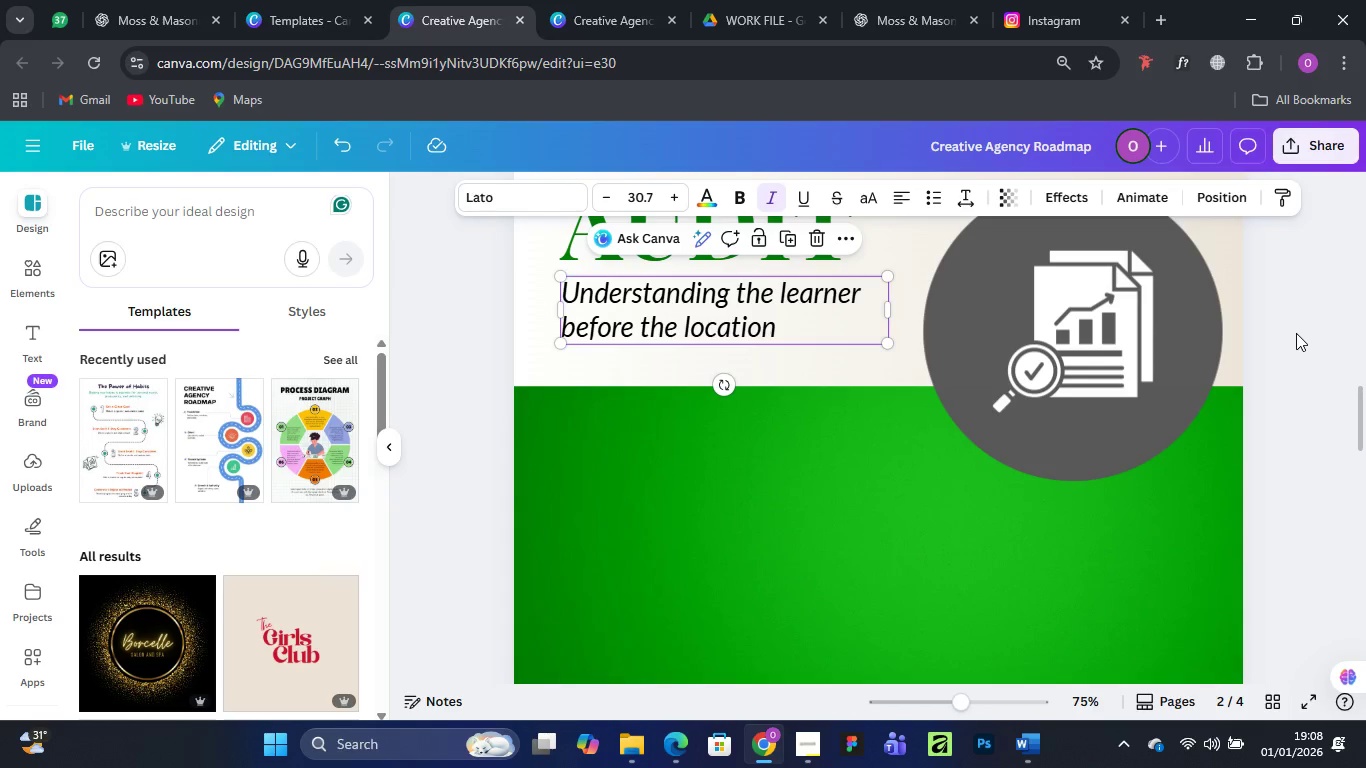 
left_click([1296, 333])
 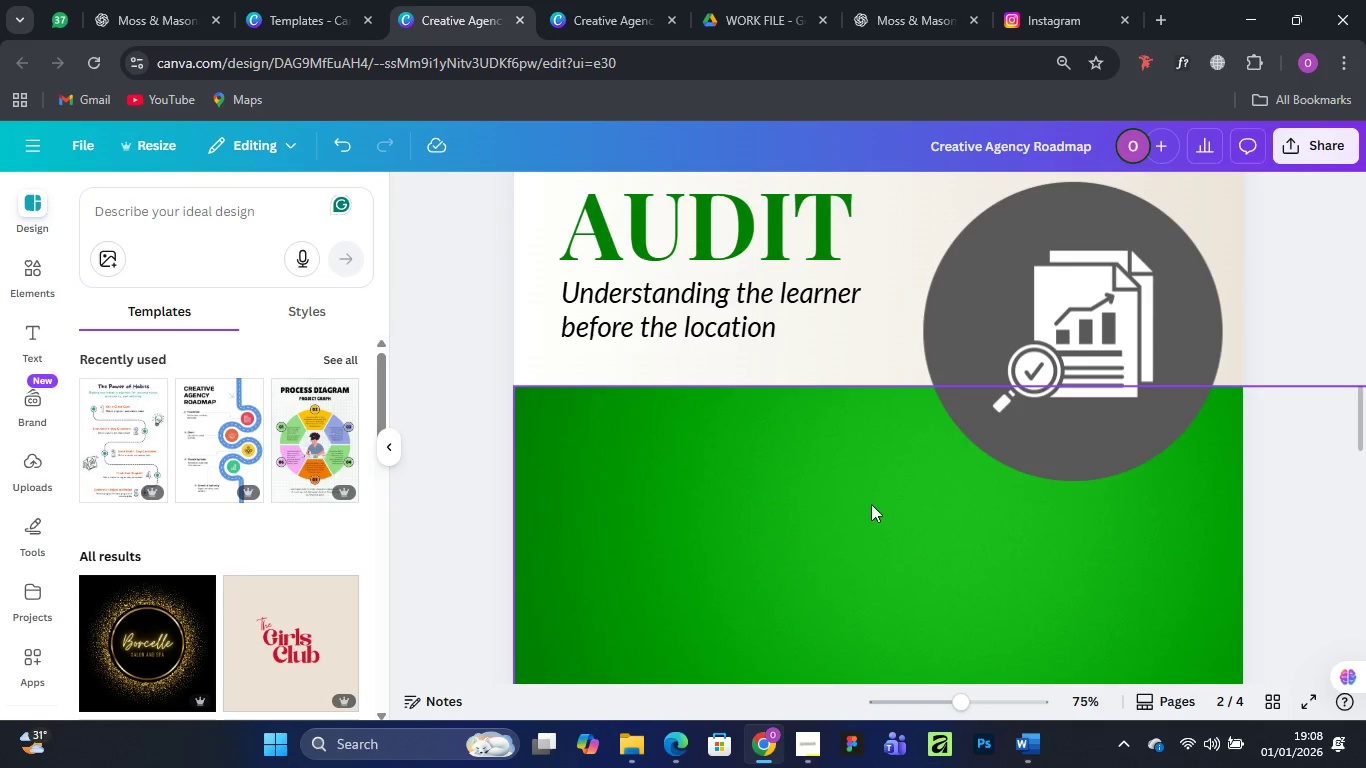 
scroll: coordinate [870, 493], scroll_direction: up, amount: 2.0
 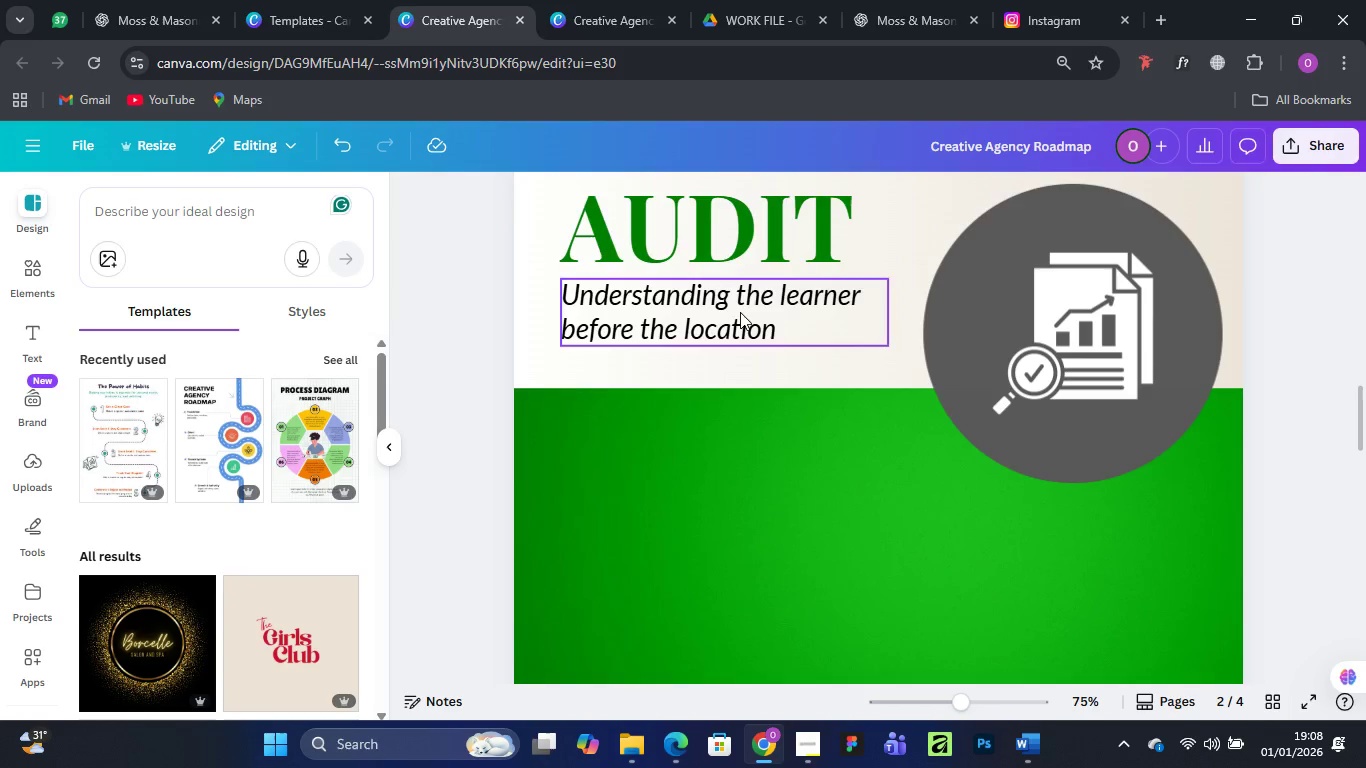 
left_click_drag(start_coordinate=[740, 312], to_coordinate=[739, 324])
 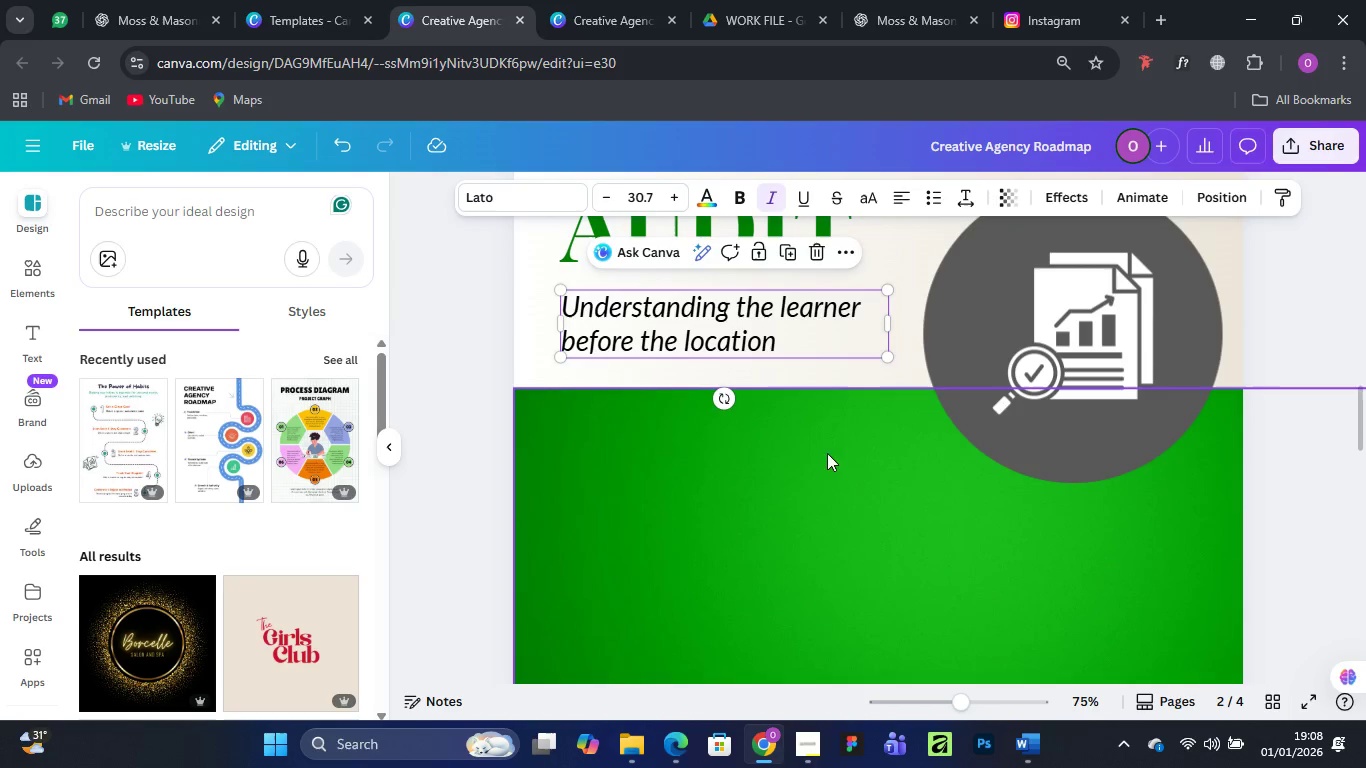 
left_click([480, 445])
 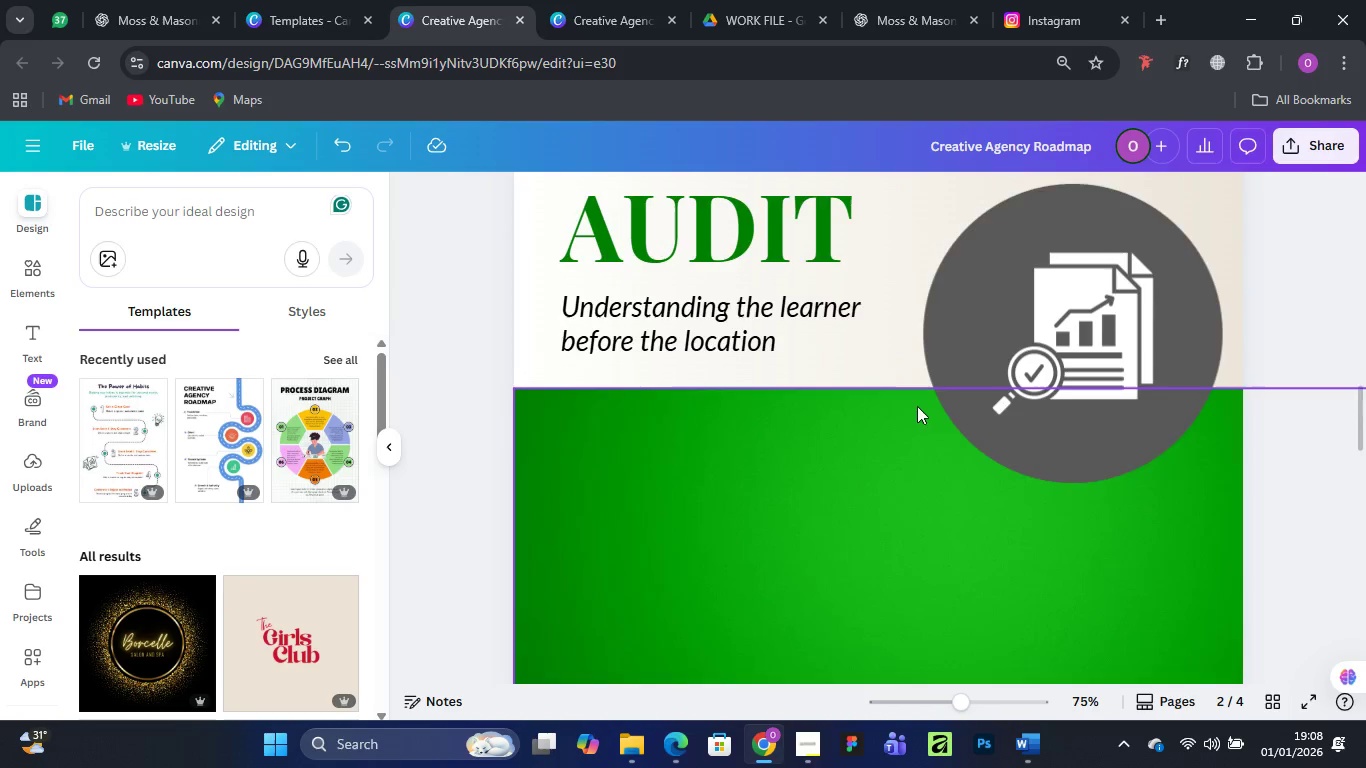 
scroll: coordinate [935, 404], scroll_direction: up, amount: 6.0
 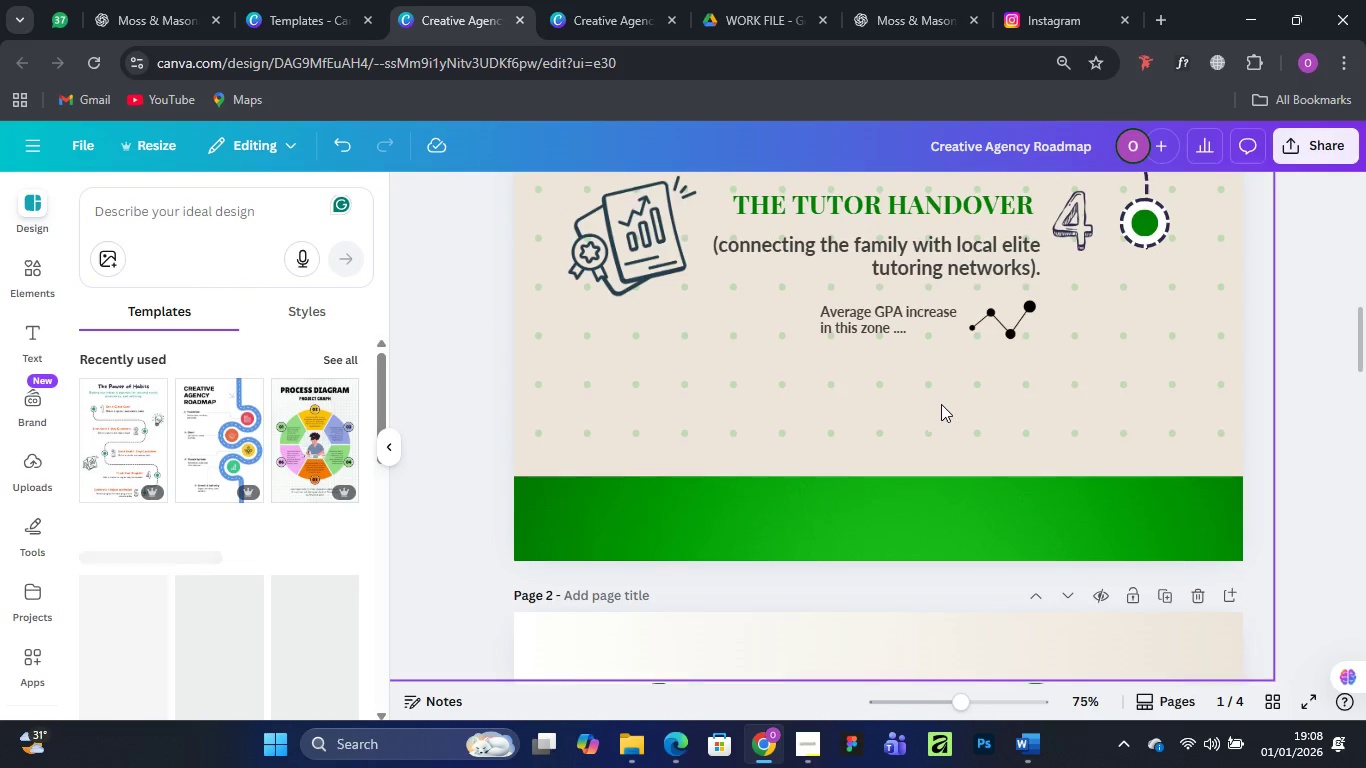 
scroll: coordinate [941, 404], scroll_direction: down, amount: 1.0
 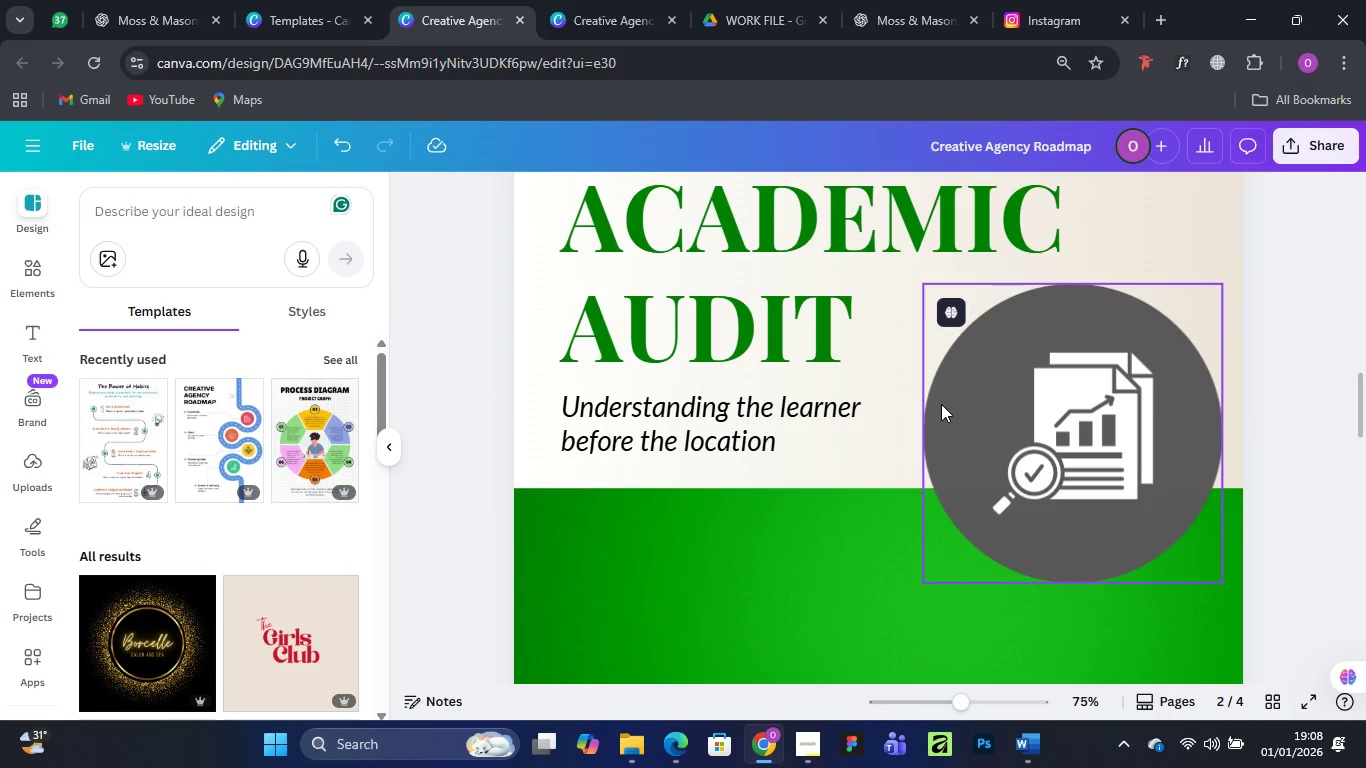 
wait(11.38)
 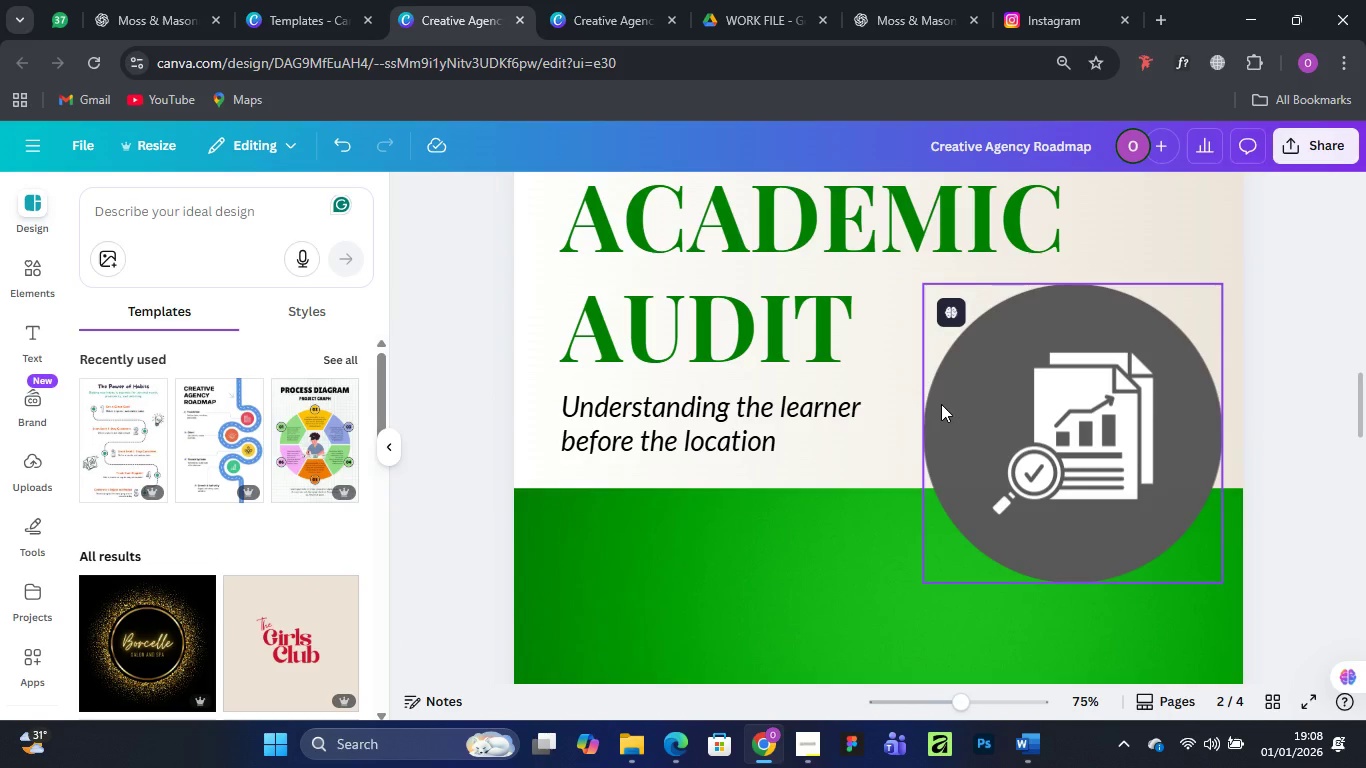 
left_click([1337, 324])
 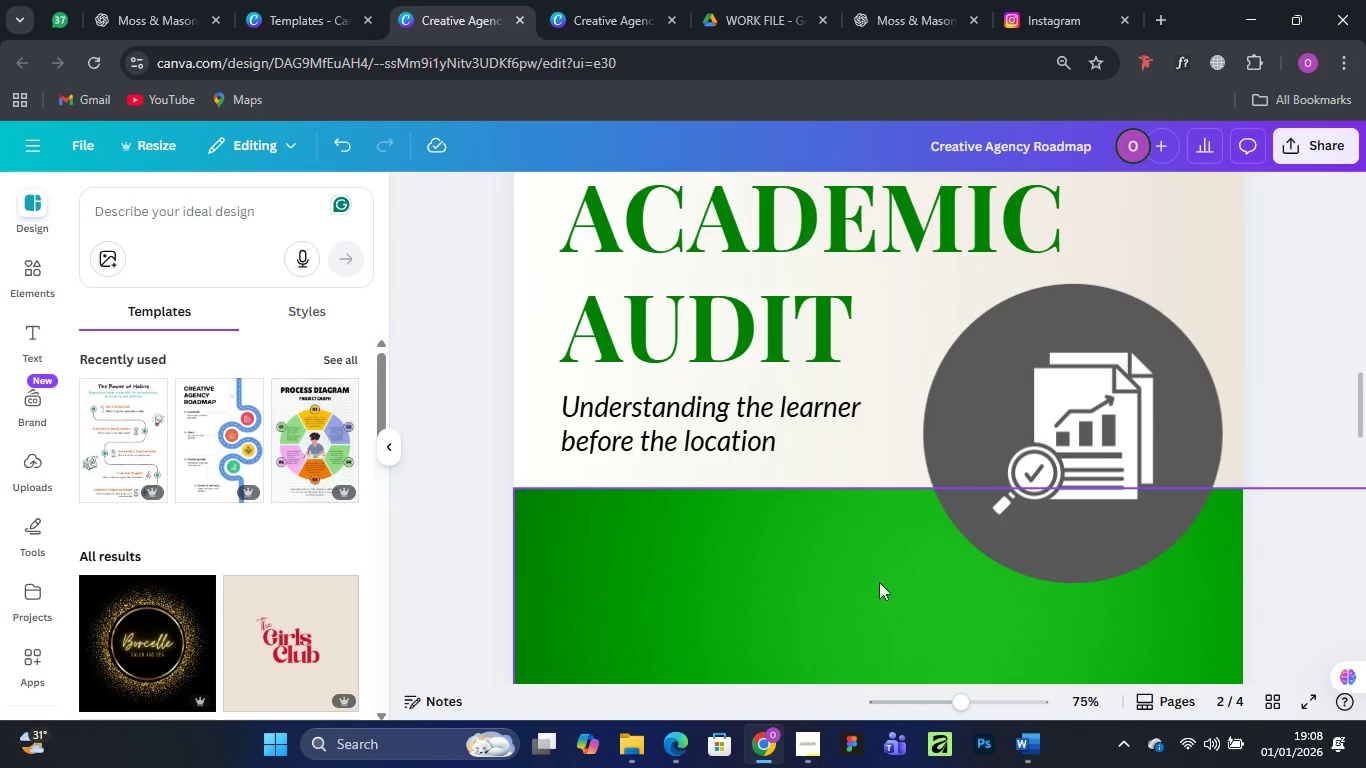 
left_click([1015, 405])
 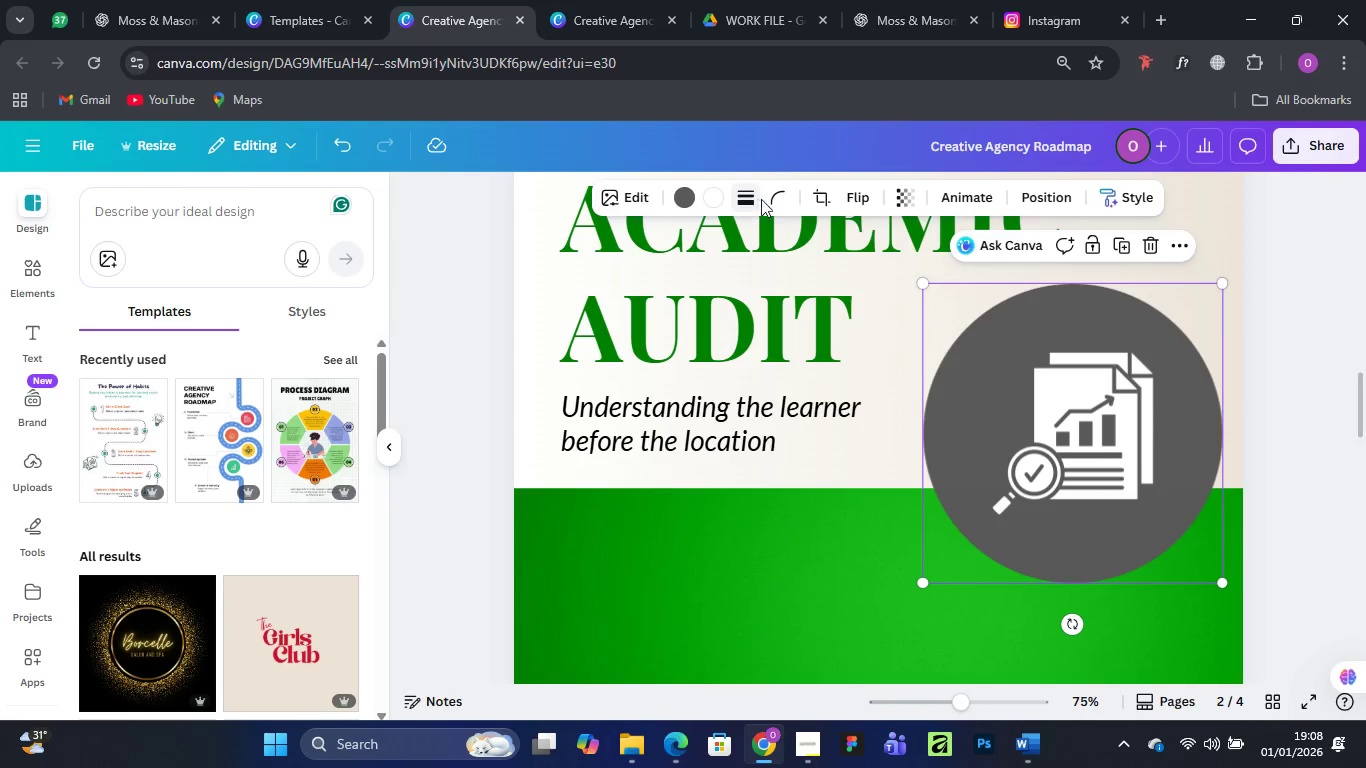 
left_click([775, 198])
 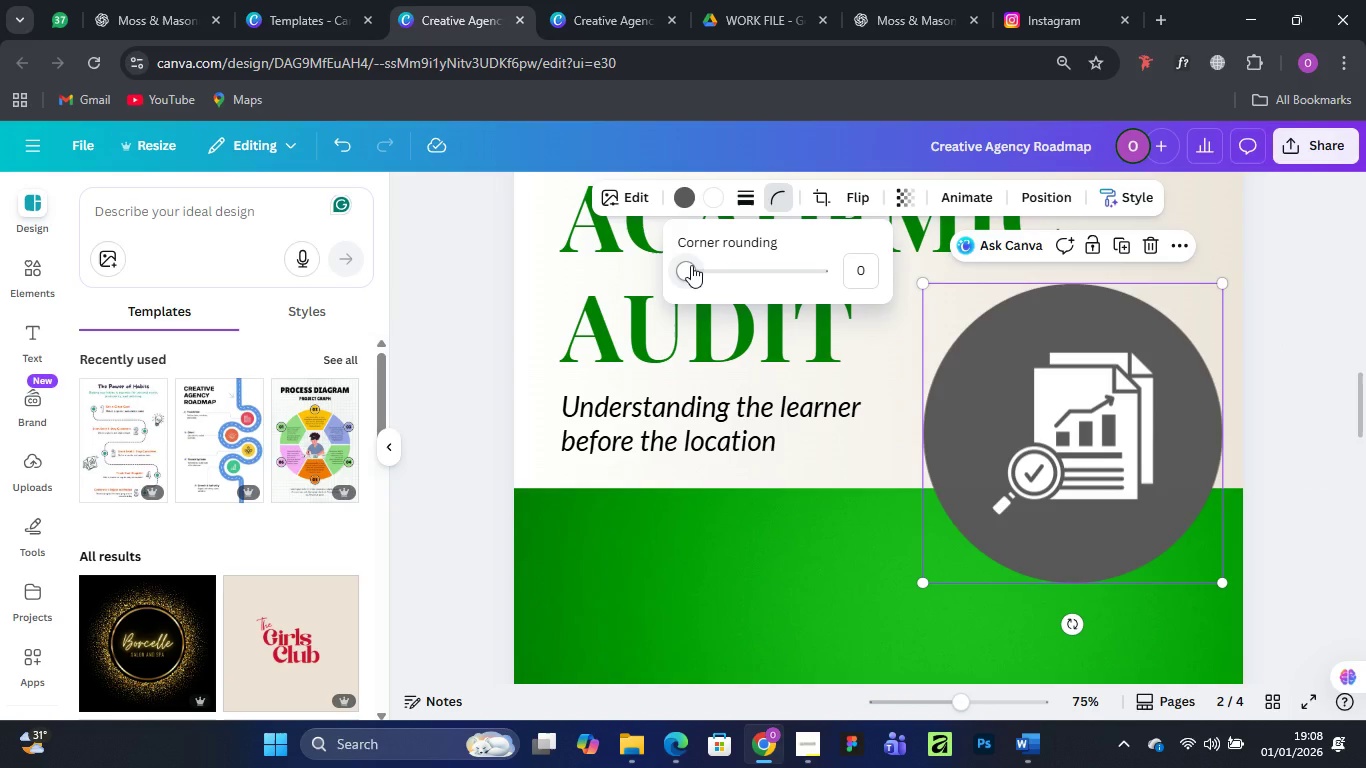 
left_click_drag(start_coordinate=[691, 265], to_coordinate=[733, 264])
 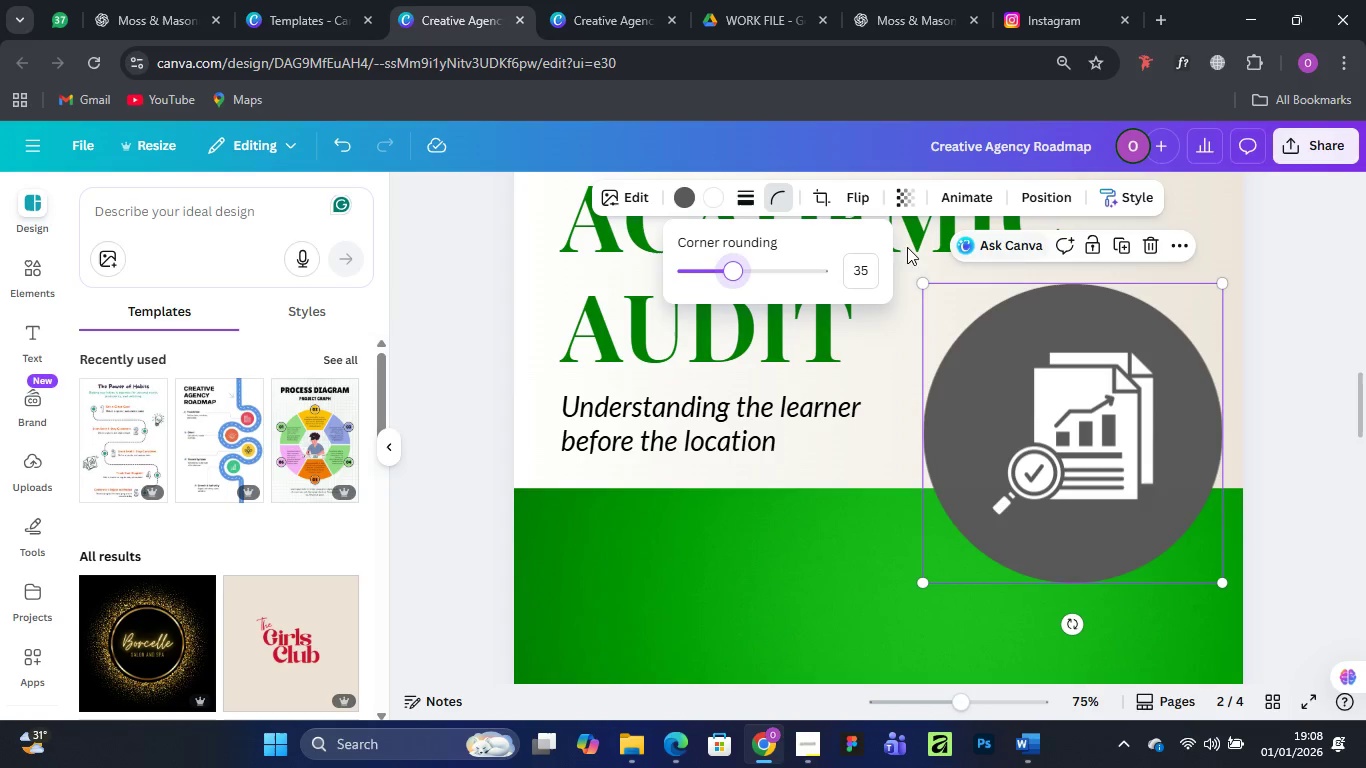 
left_click_drag(start_coordinate=[727, 267], to_coordinate=[796, 264])
 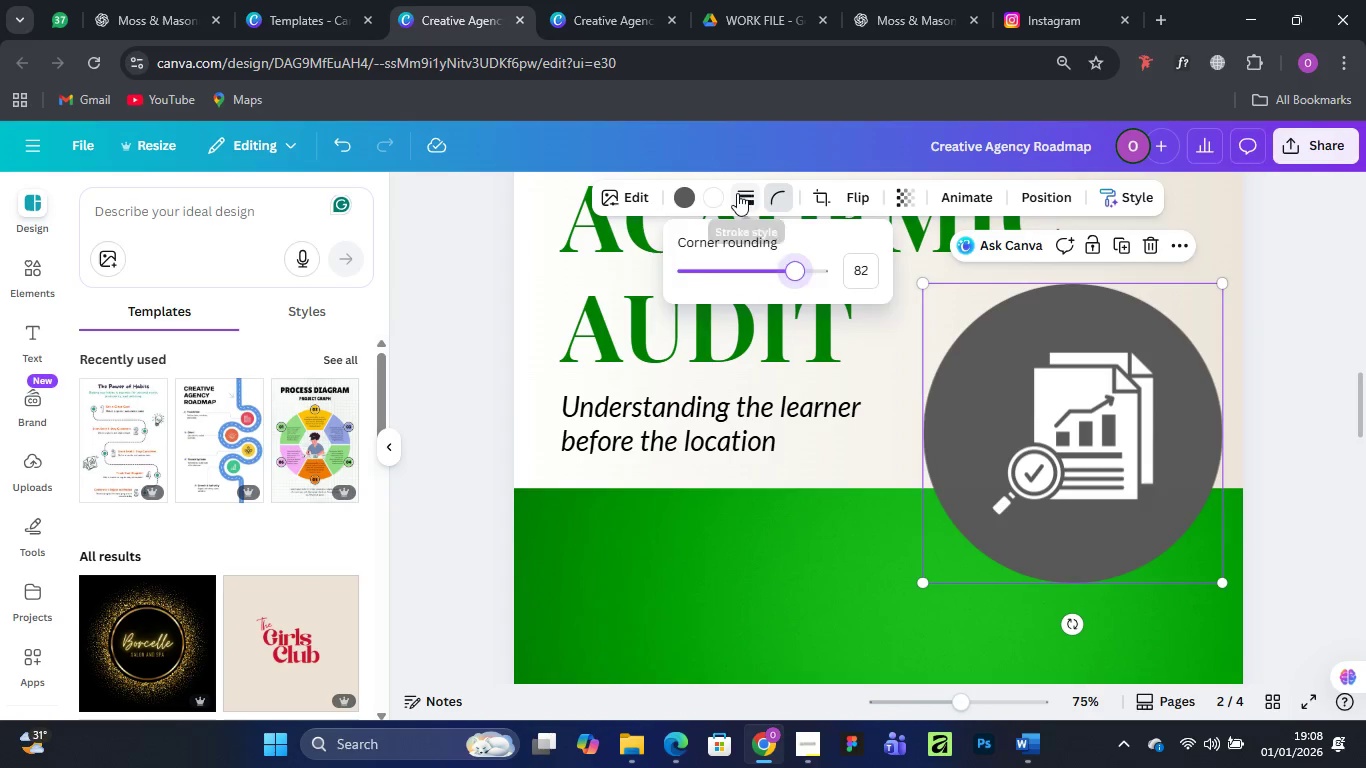 
left_click([737, 193])
 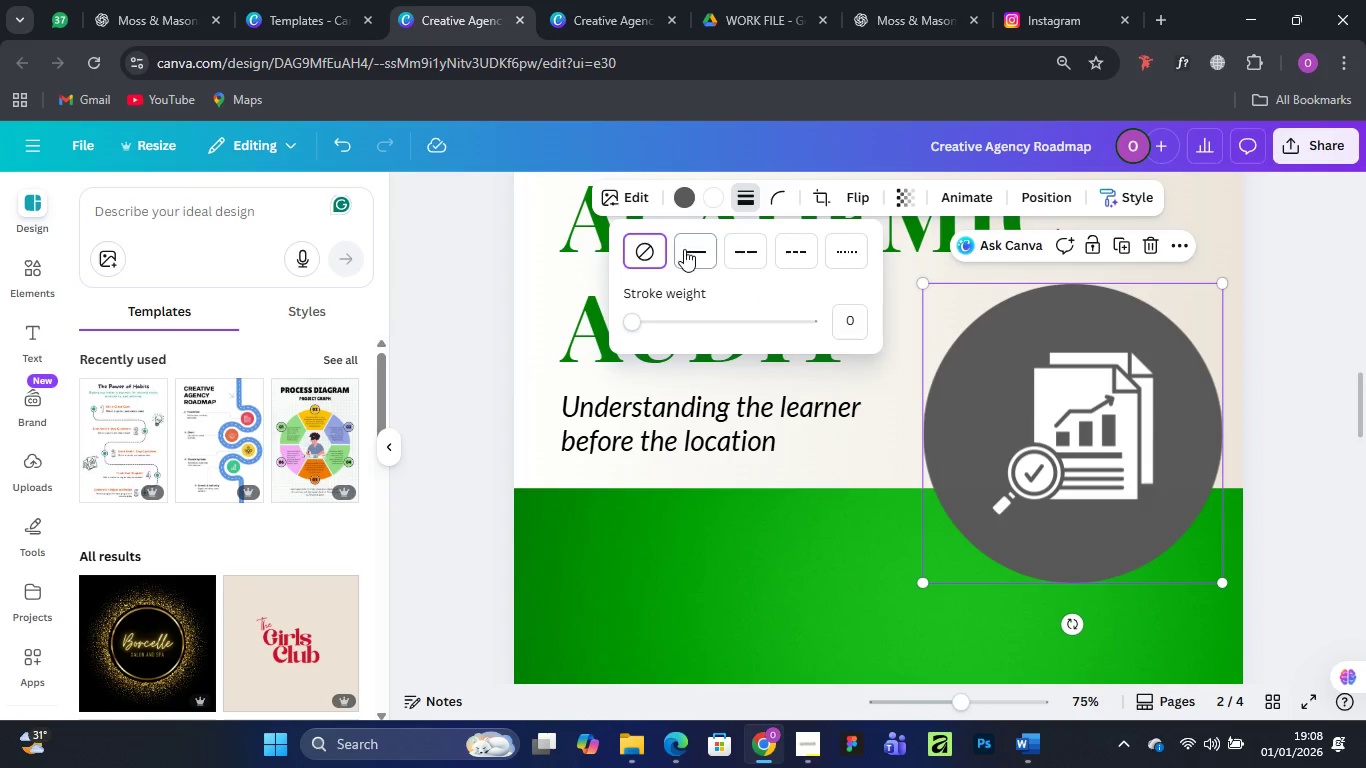 
left_click([685, 250])
 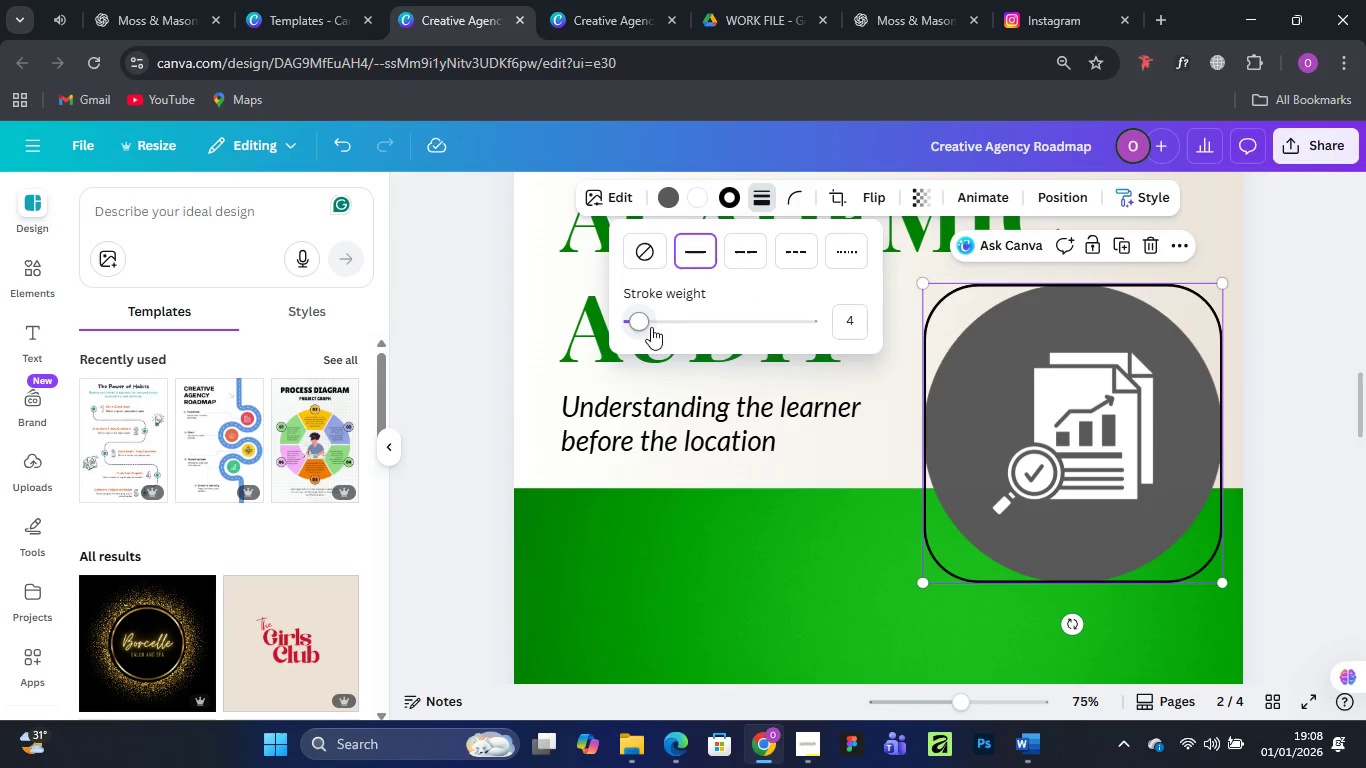 
left_click_drag(start_coordinate=[645, 323], to_coordinate=[612, 318])
 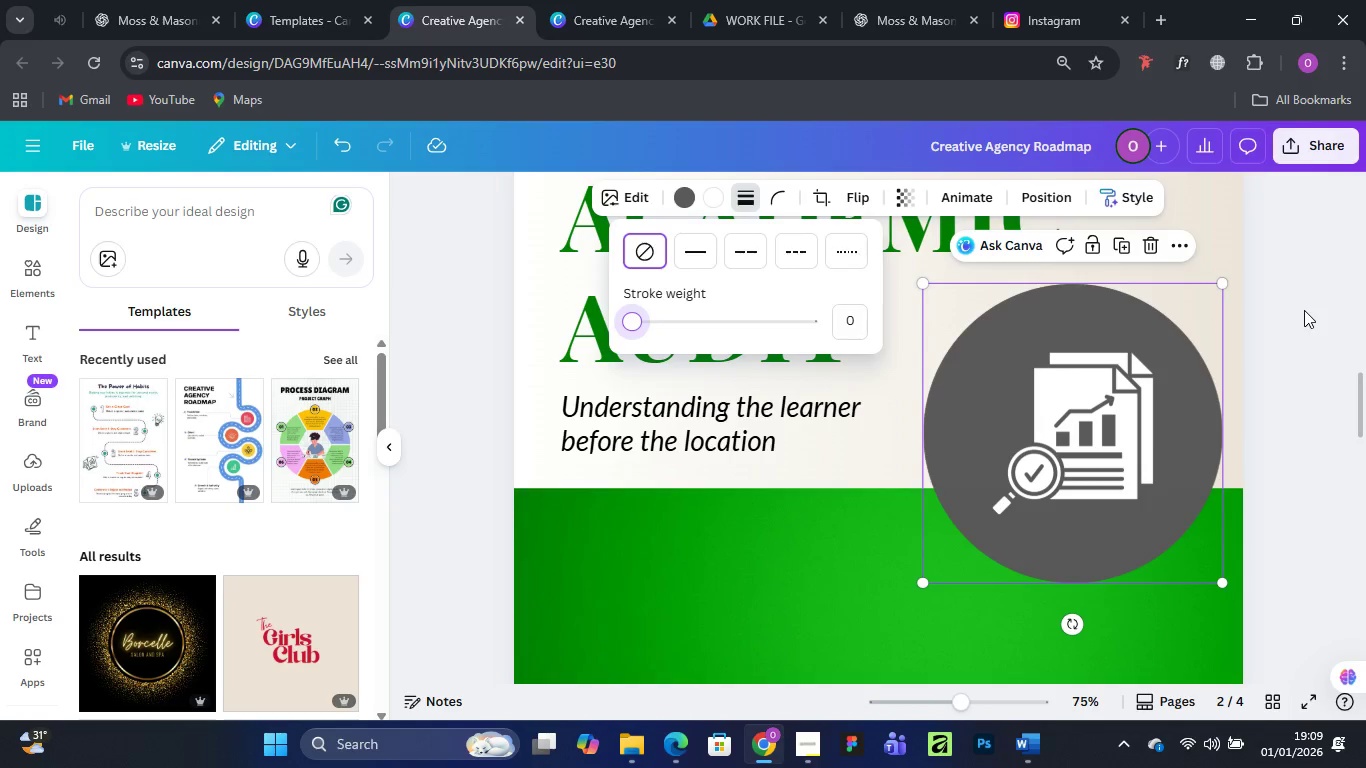 
left_click([1303, 310])
 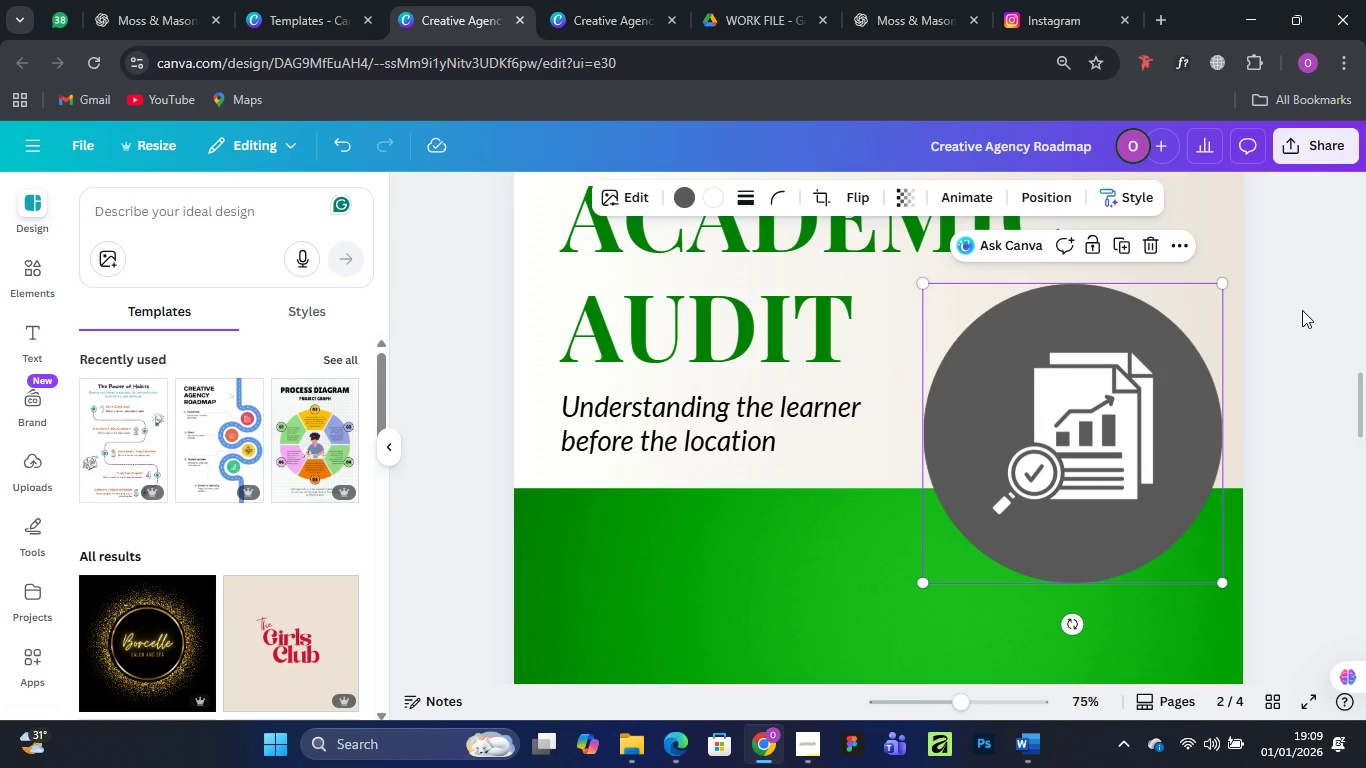 
left_click([1302, 310])
 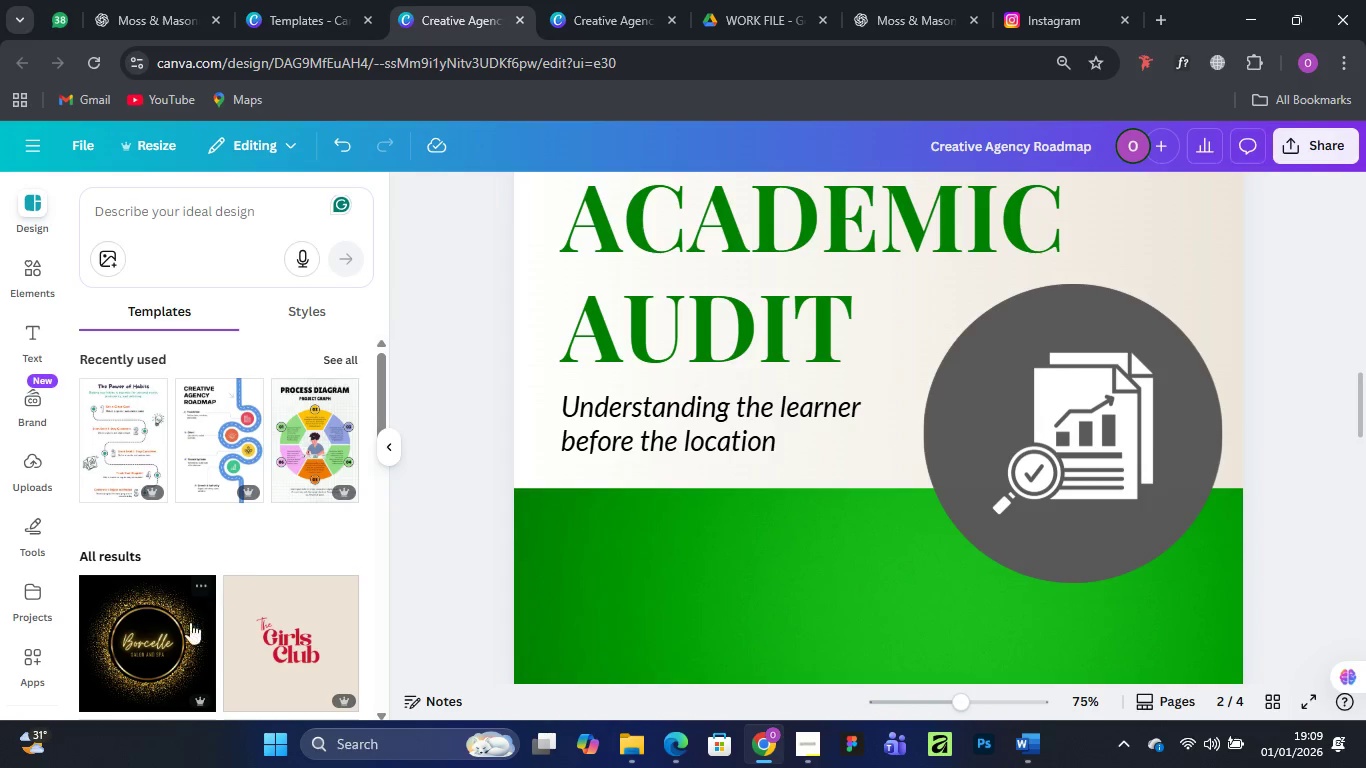 
left_click([1044, 429])
 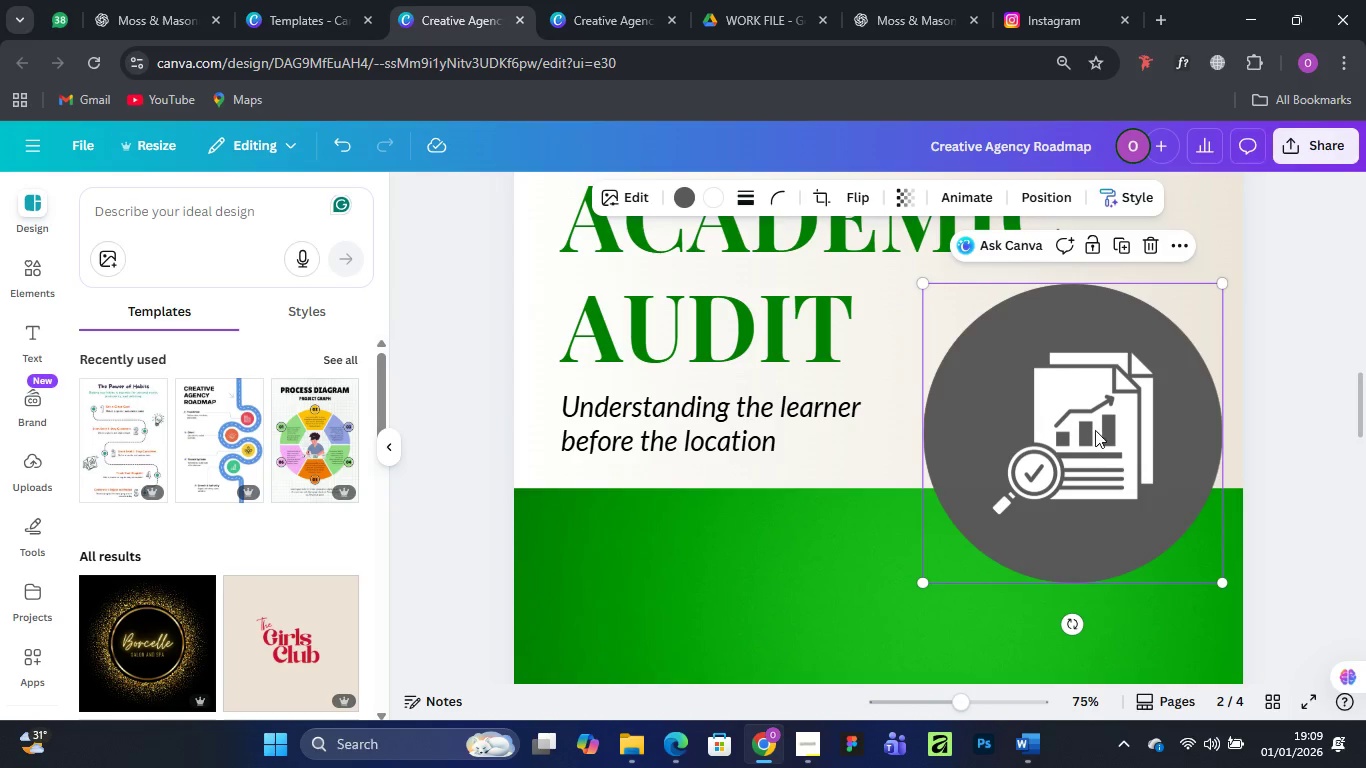 
left_click_drag(start_coordinate=[1095, 430], to_coordinate=[1083, 429])
 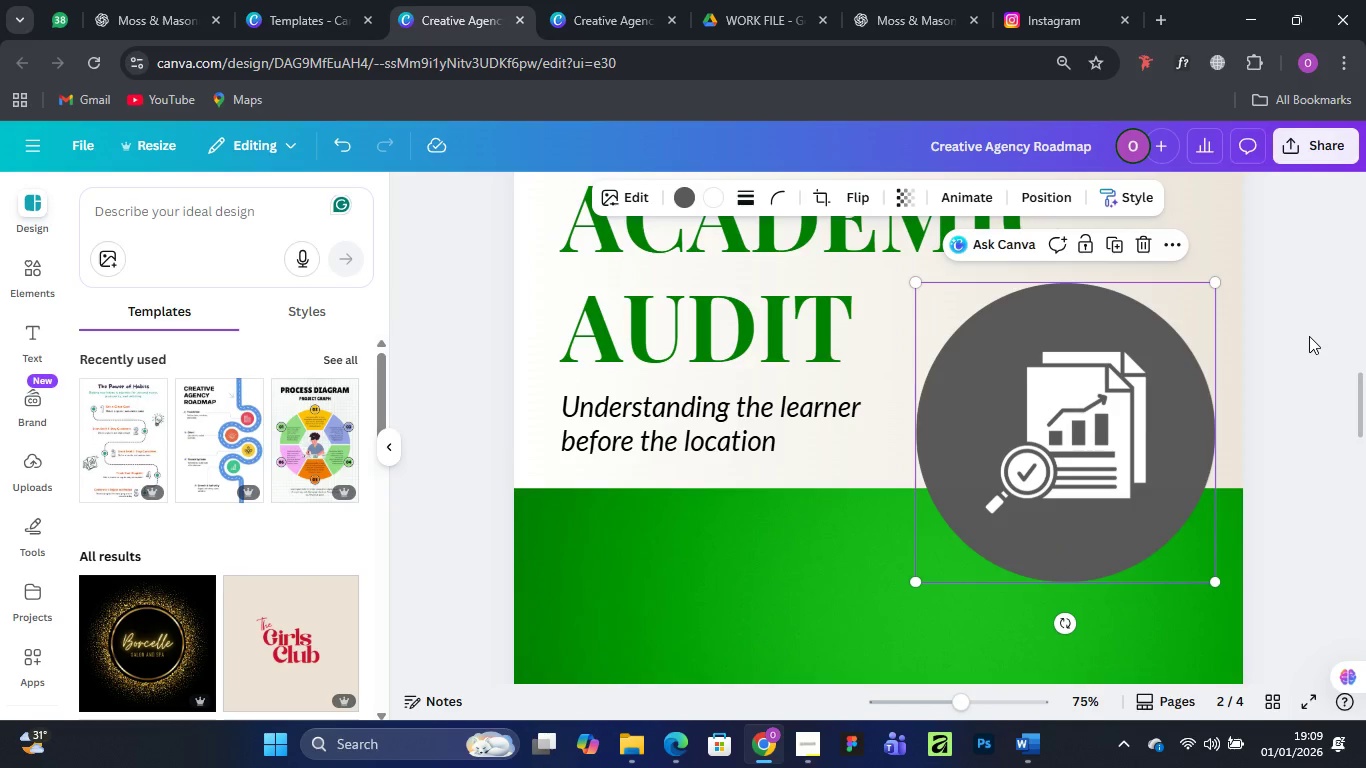 
left_click([1309, 336])
 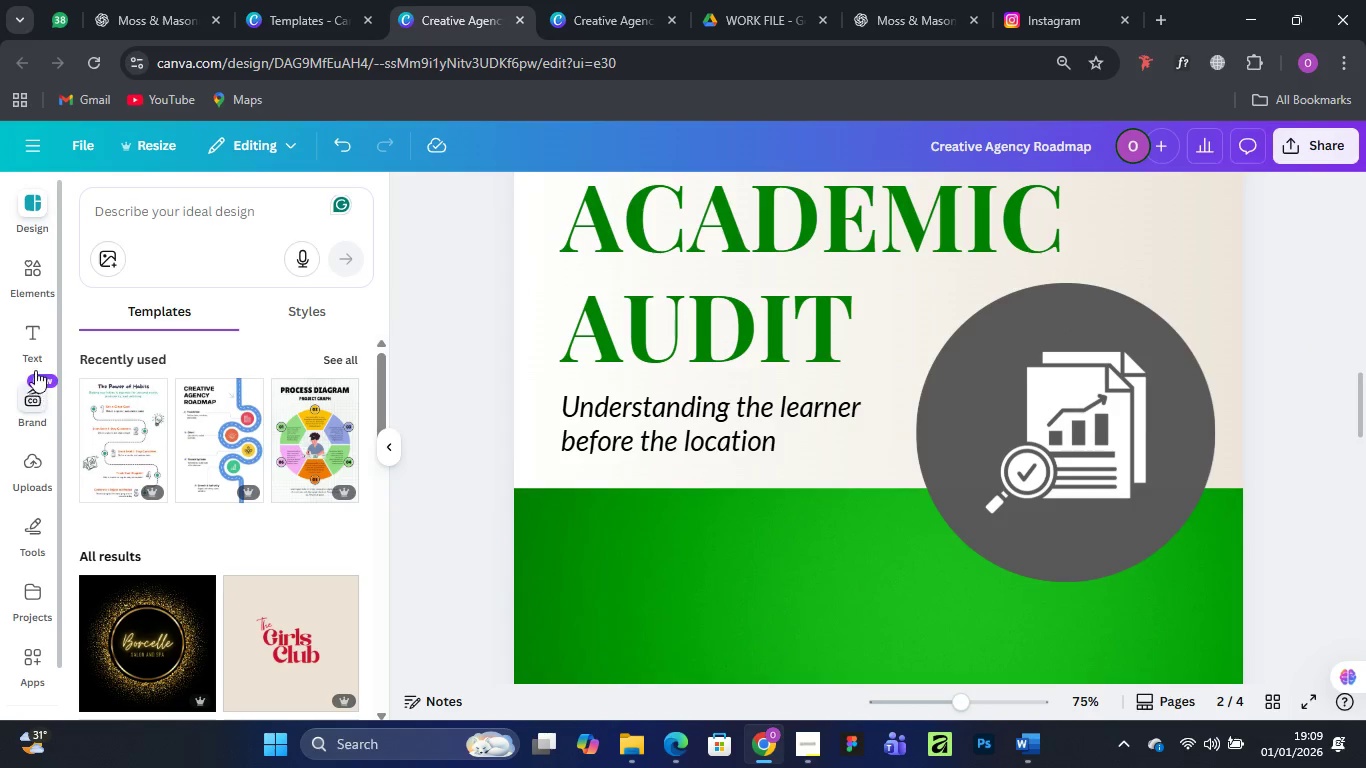 
left_click([34, 254])
 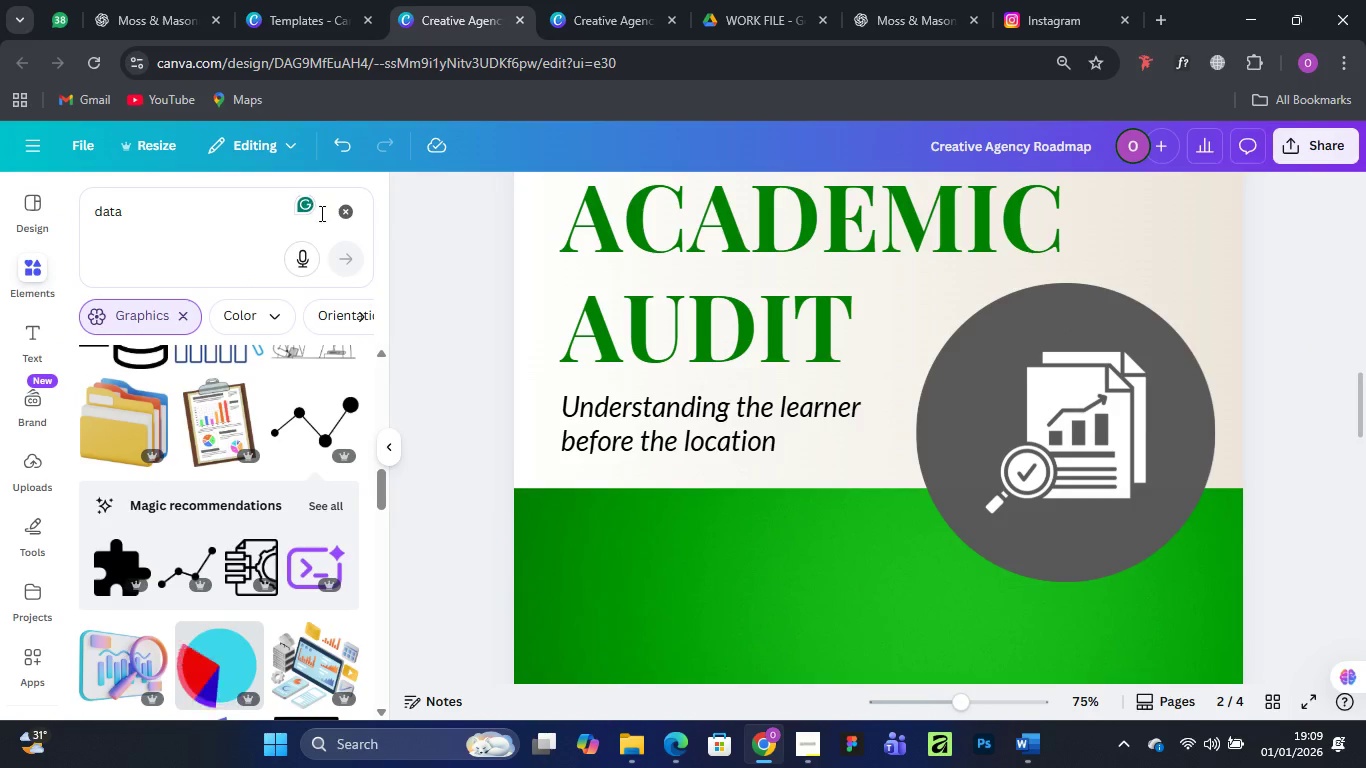 
left_click([346, 210])
 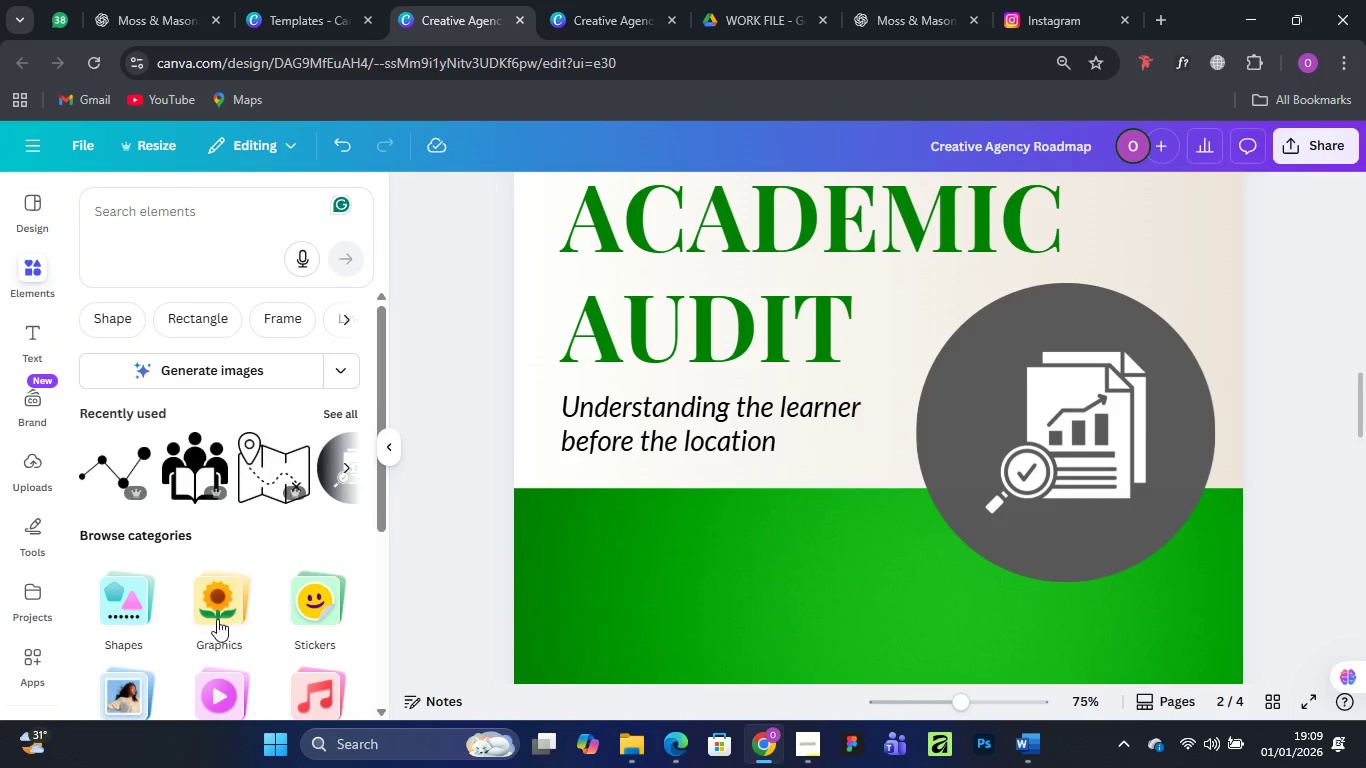 
left_click([128, 599])
 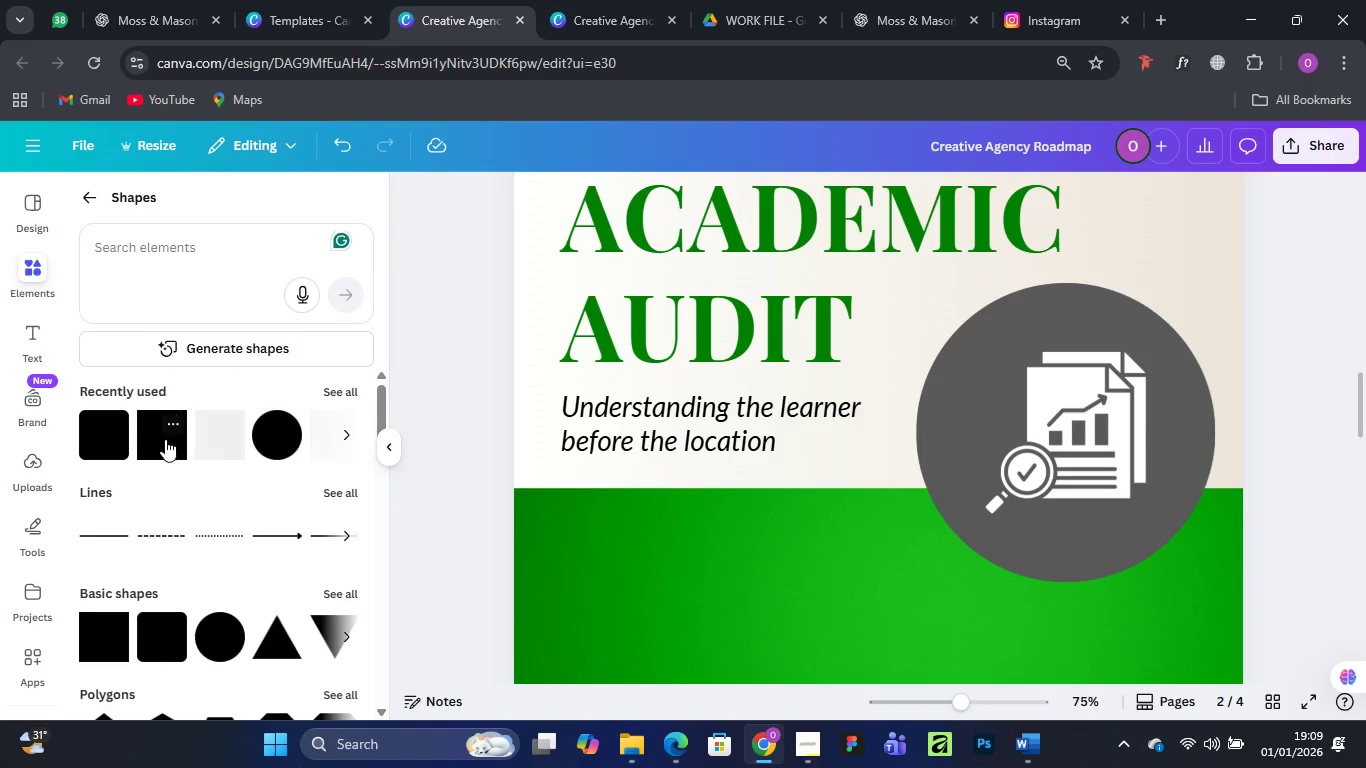 
left_click([282, 438])
 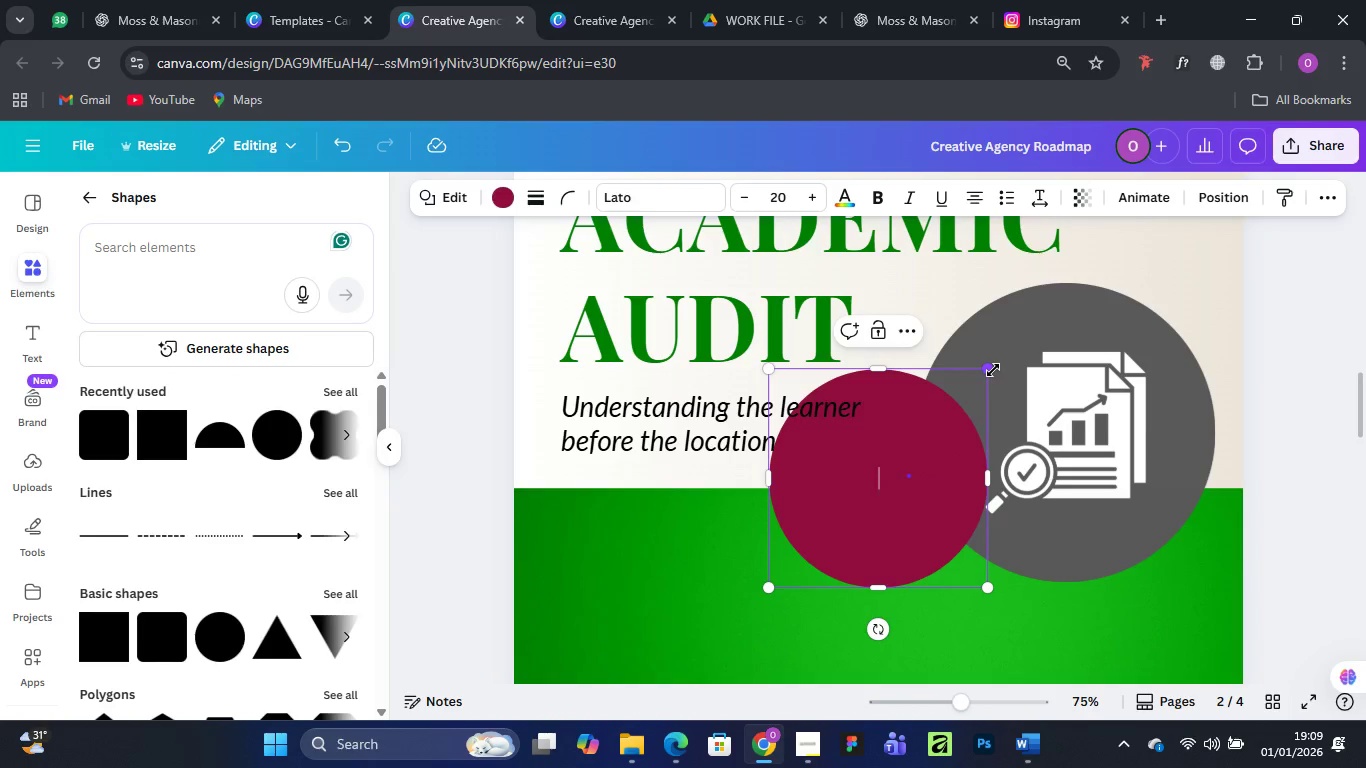 
hold_key(key=ShiftLeft, duration=1.5)
left_click_drag(start_coordinate=[993, 370], to_coordinate=[1092, 296])
 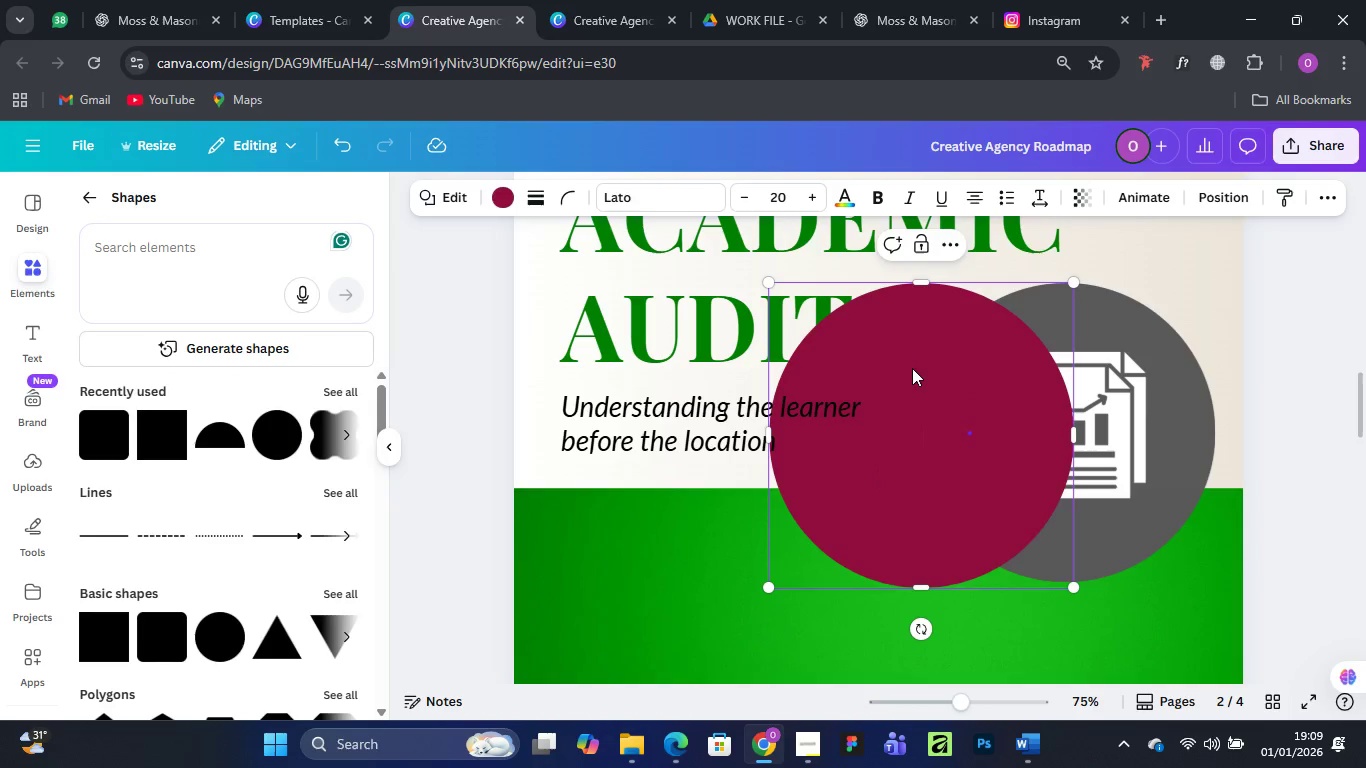 
key(Shift+ShiftLeft)
 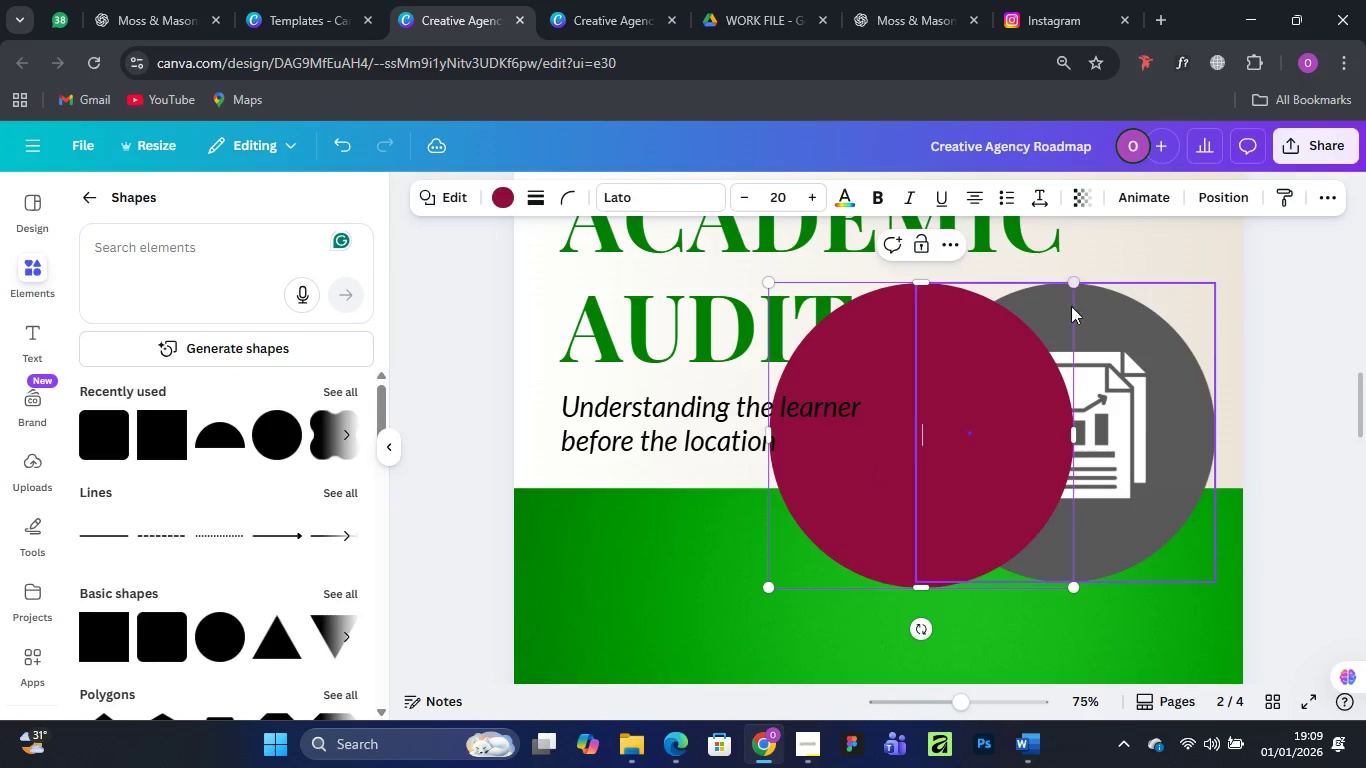 
key(Shift+ShiftLeft)
 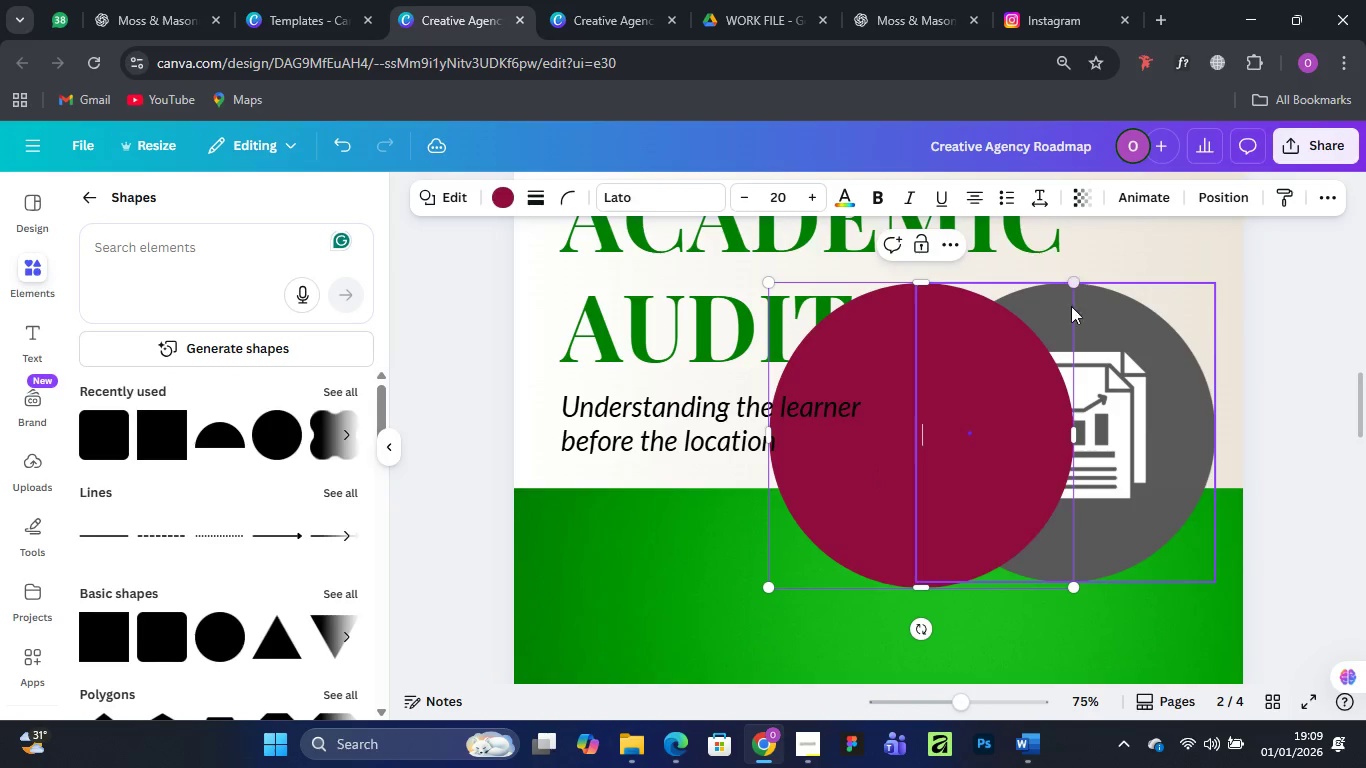 
key(Shift+ShiftLeft)
 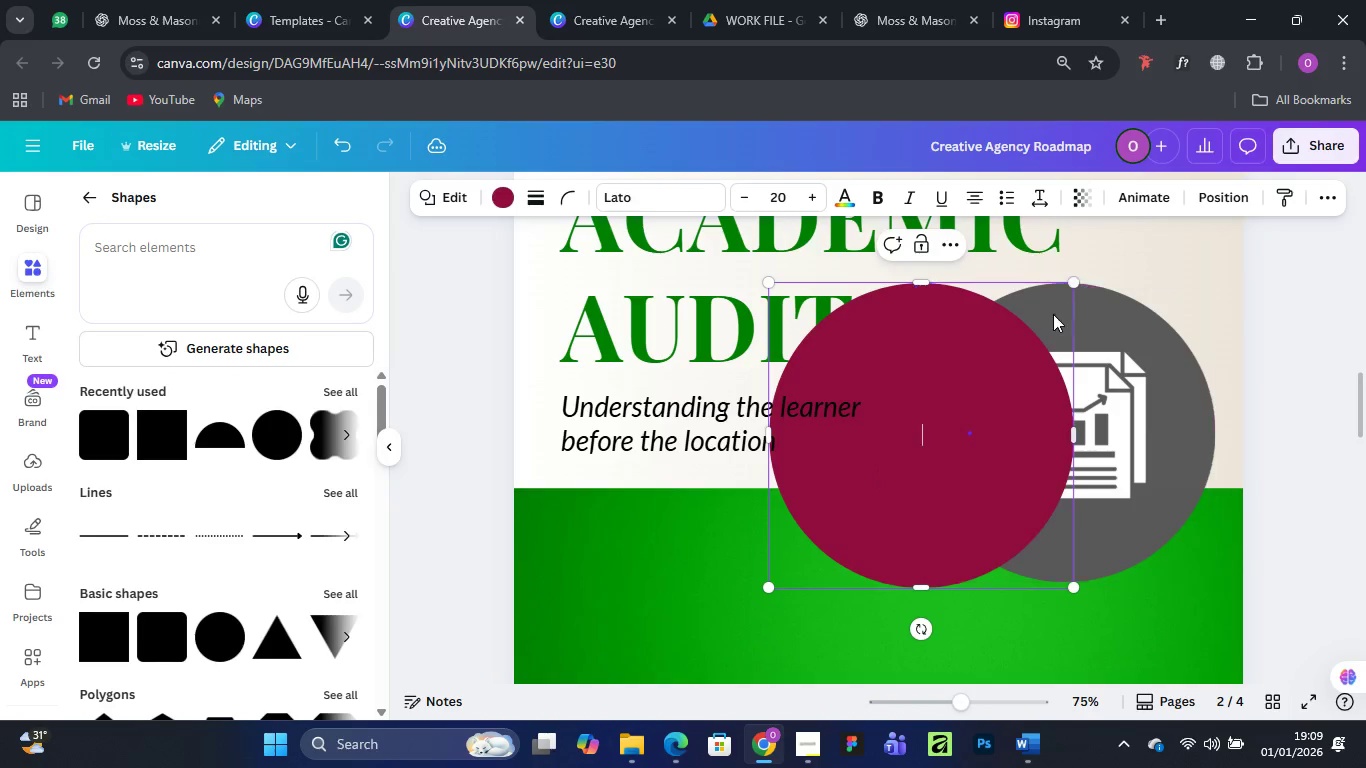 
key(Shift+ShiftLeft)
 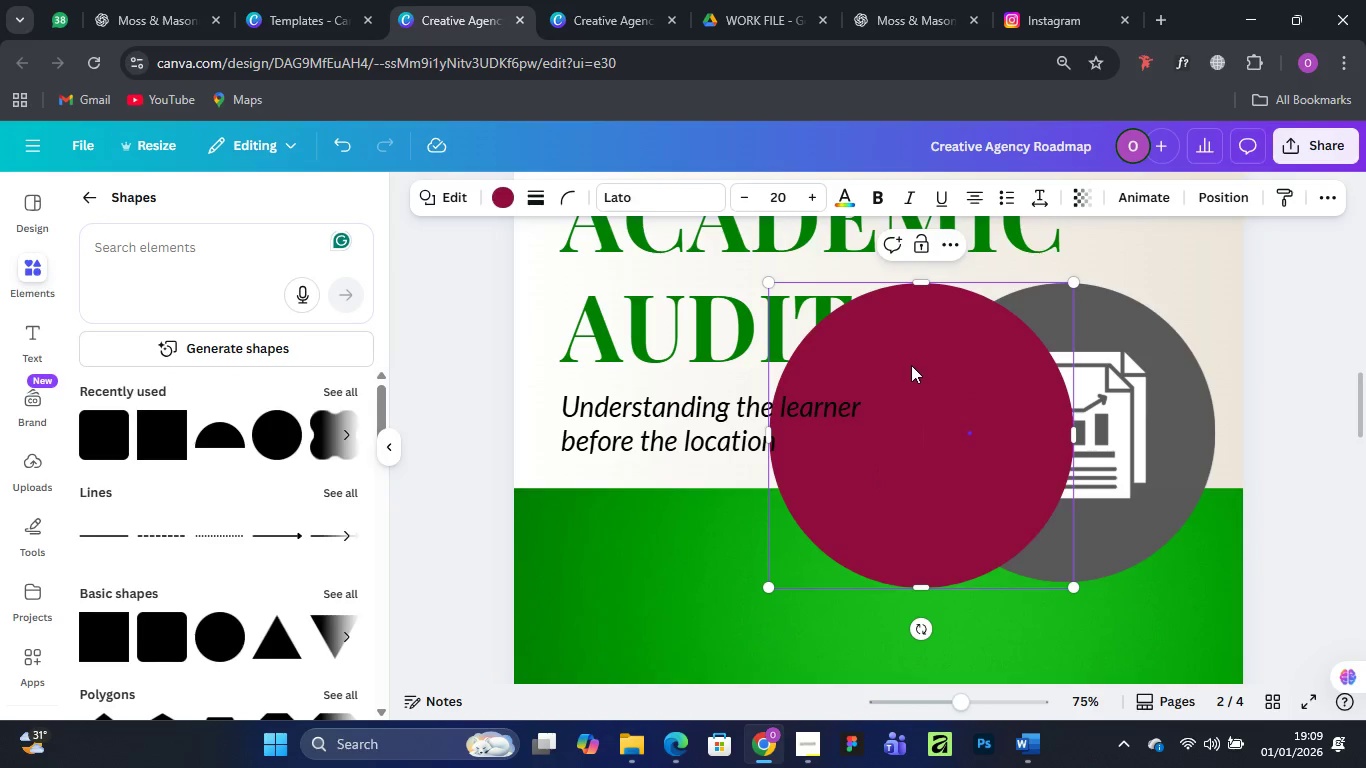 
left_click_drag(start_coordinate=[911, 365], to_coordinate=[1045, 354])
 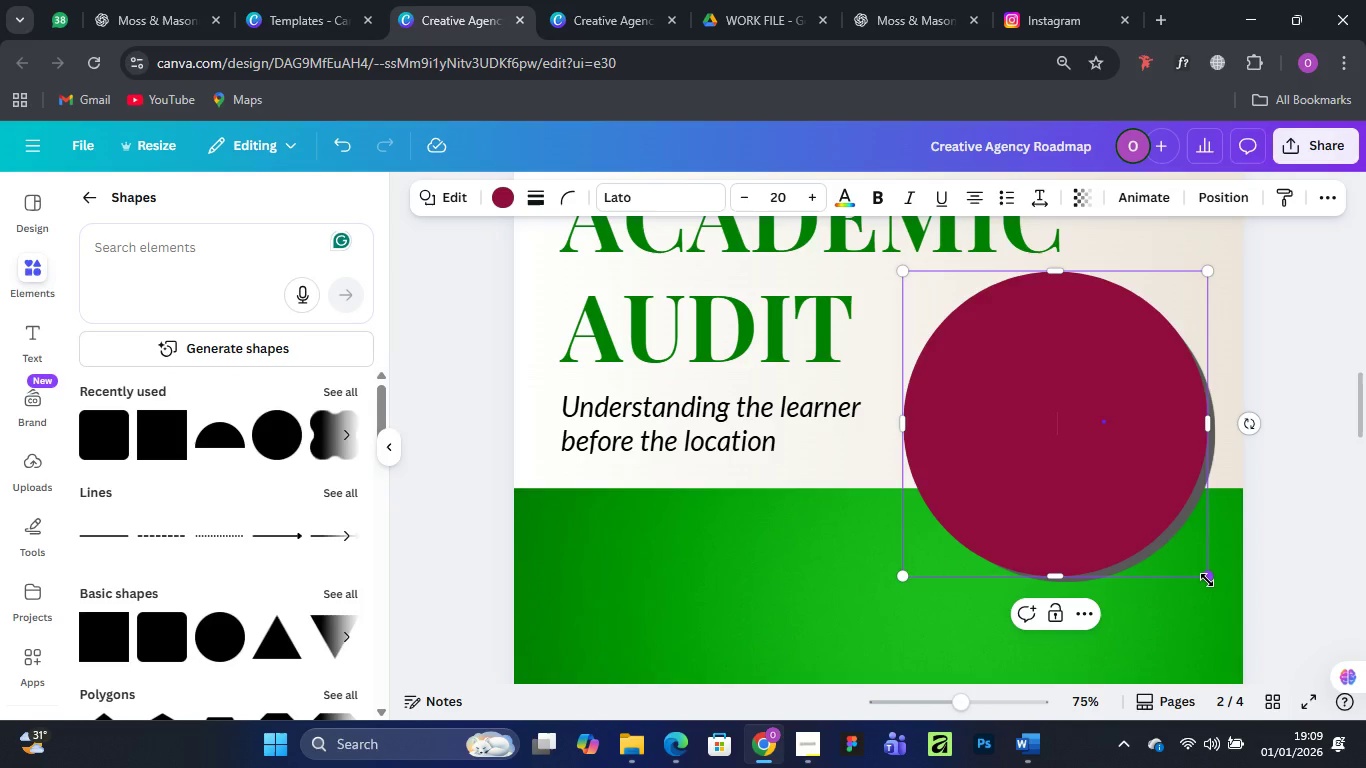 
hold_key(key=ShiftLeft, duration=1.5)
left_click_drag(start_coordinate=[1207, 580], to_coordinate=[1230, 605])
 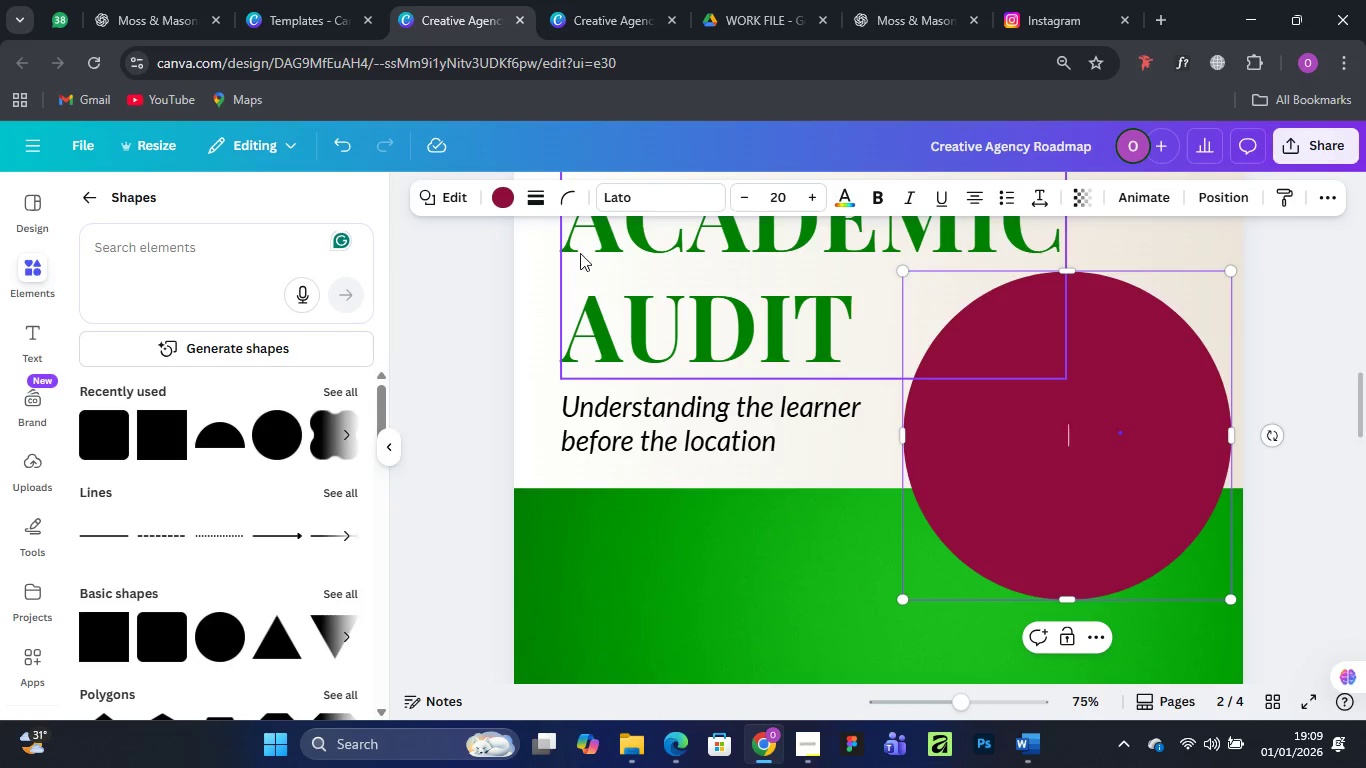 
hold_key(key=ShiftLeft, duration=0.7)
 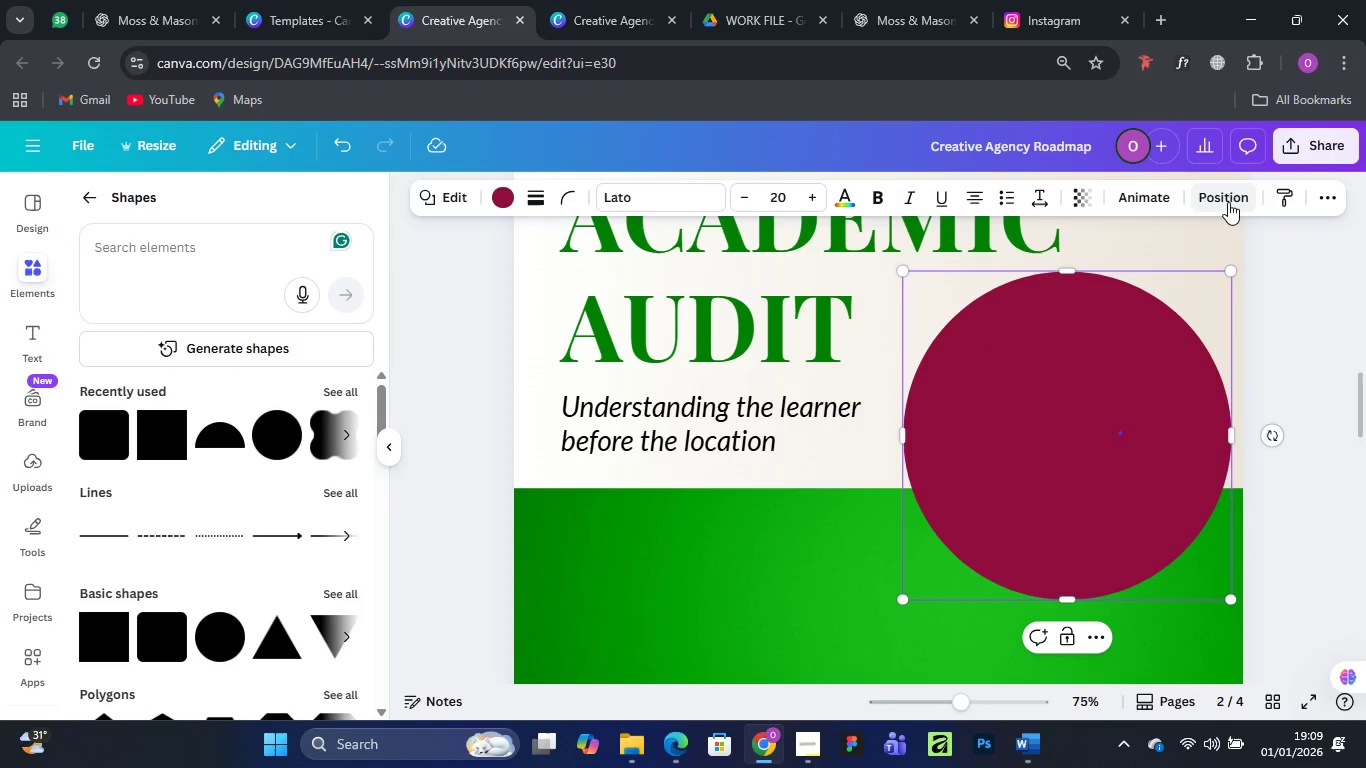 
left_click([1228, 202])
 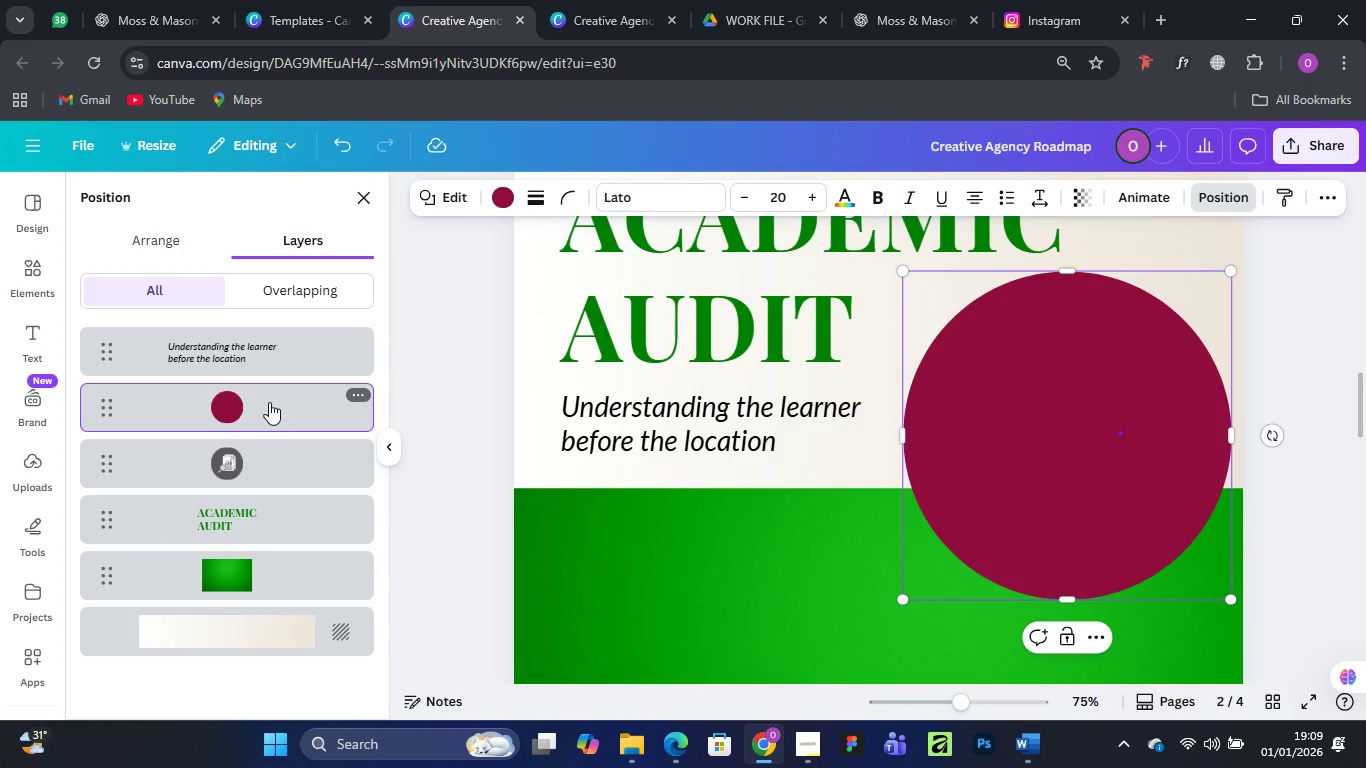 
left_click_drag(start_coordinate=[269, 402], to_coordinate=[280, 487])
 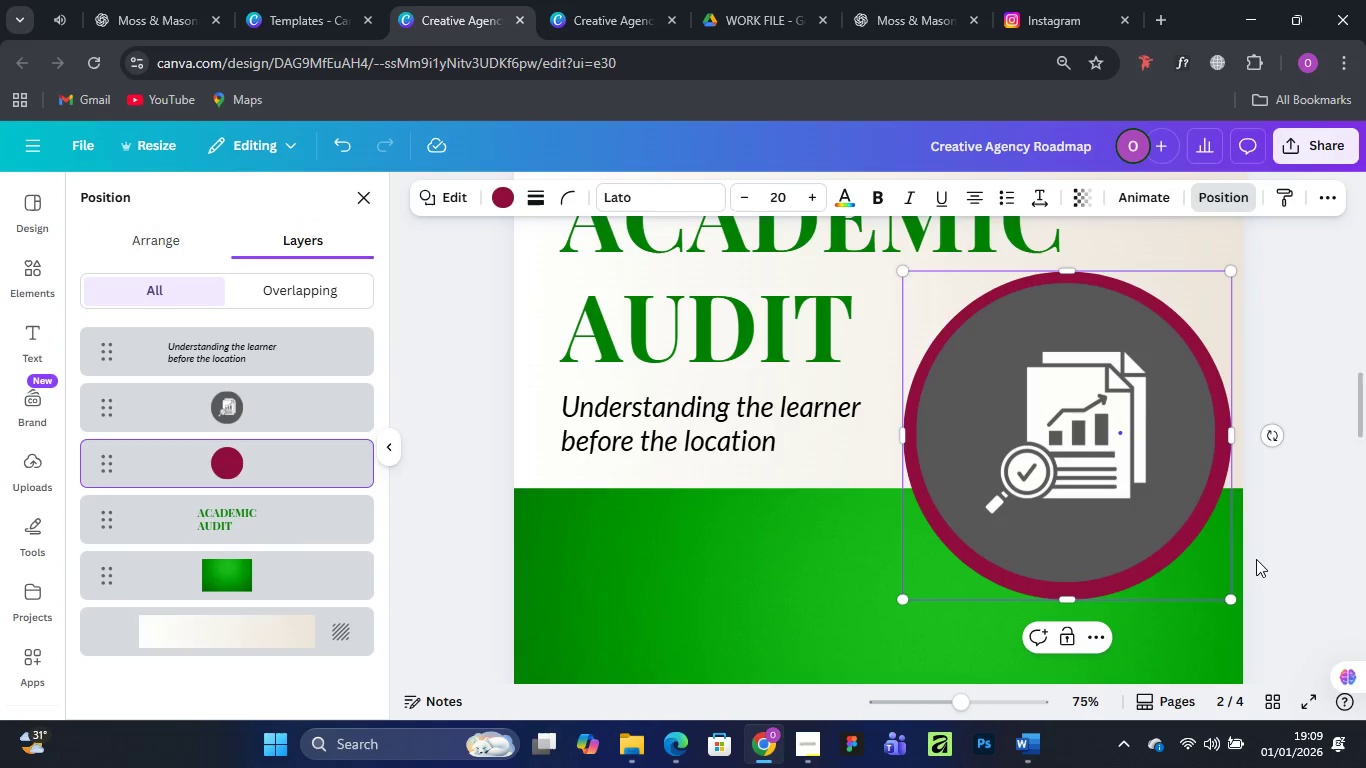 
key(ArrowUp)
 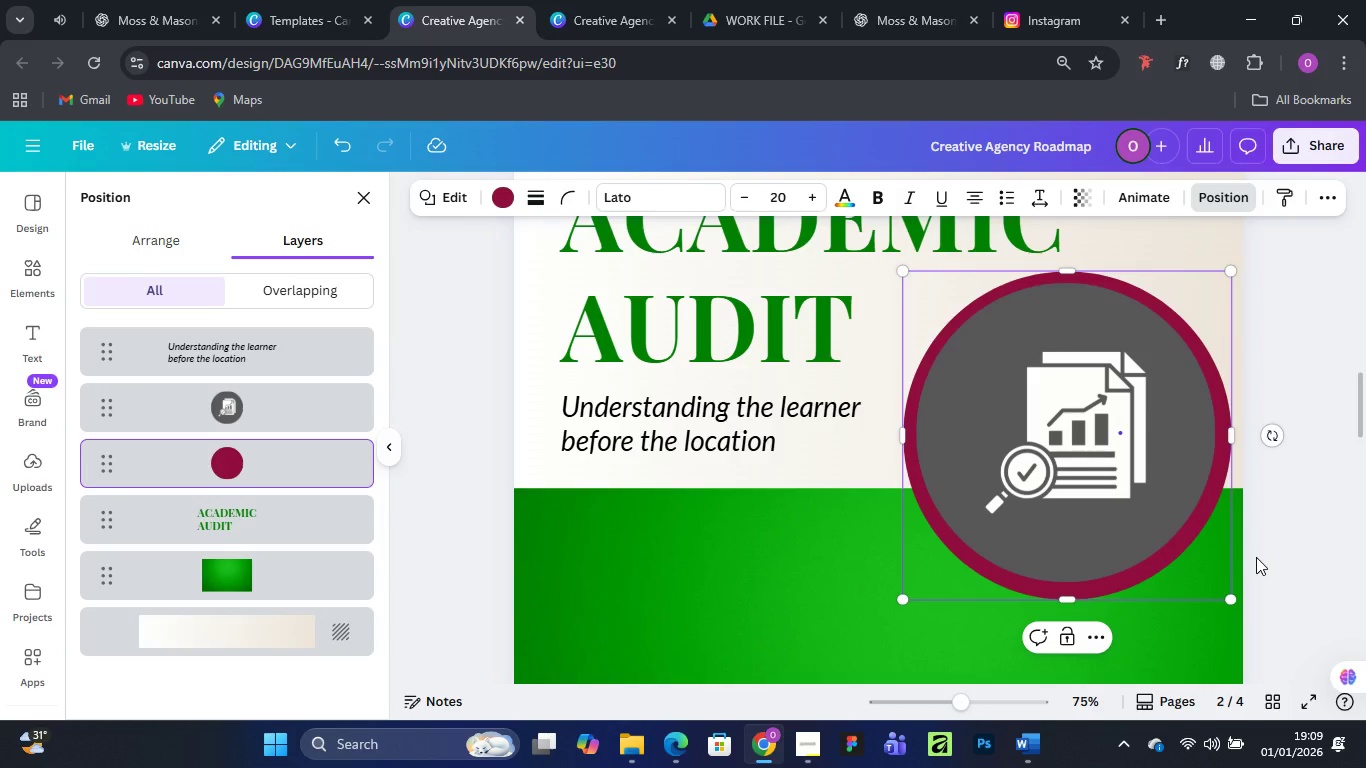 
key(ArrowUp)
 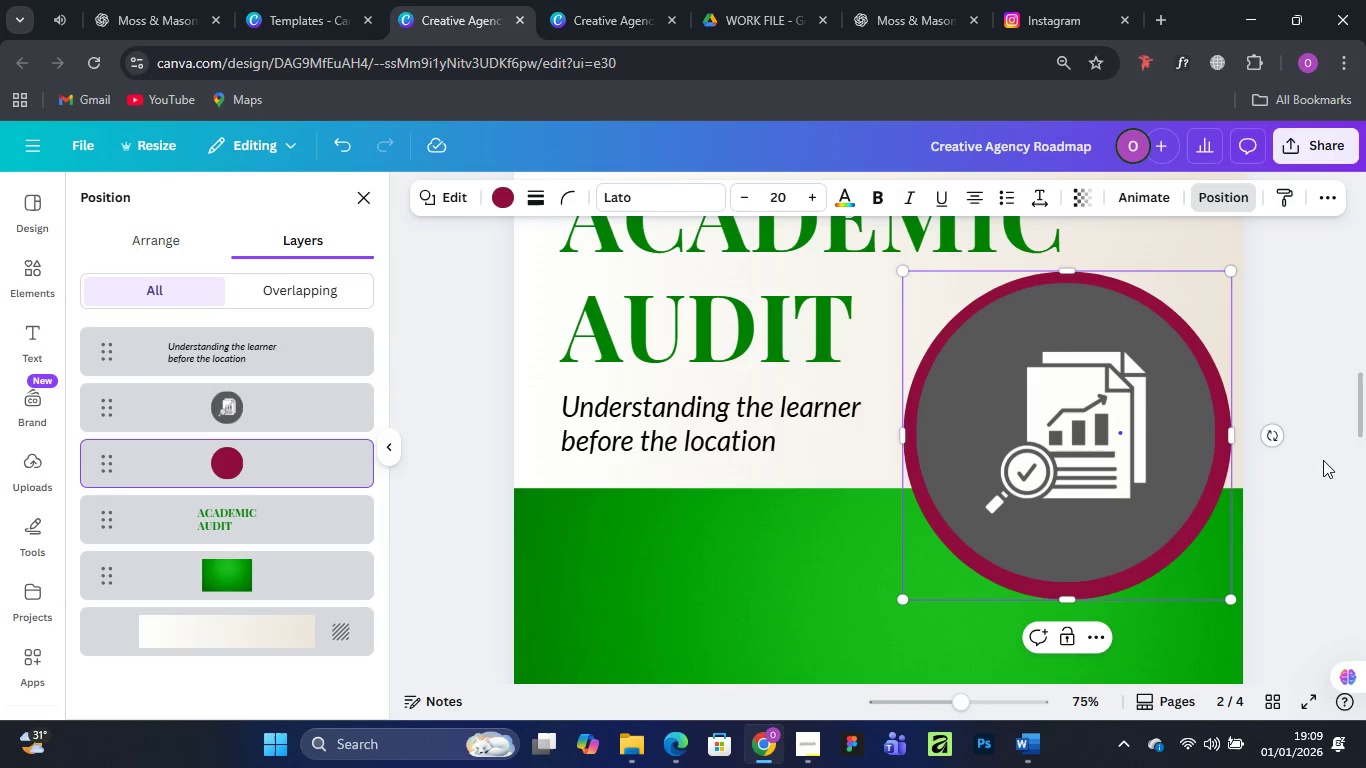 
left_click([1323, 460])
 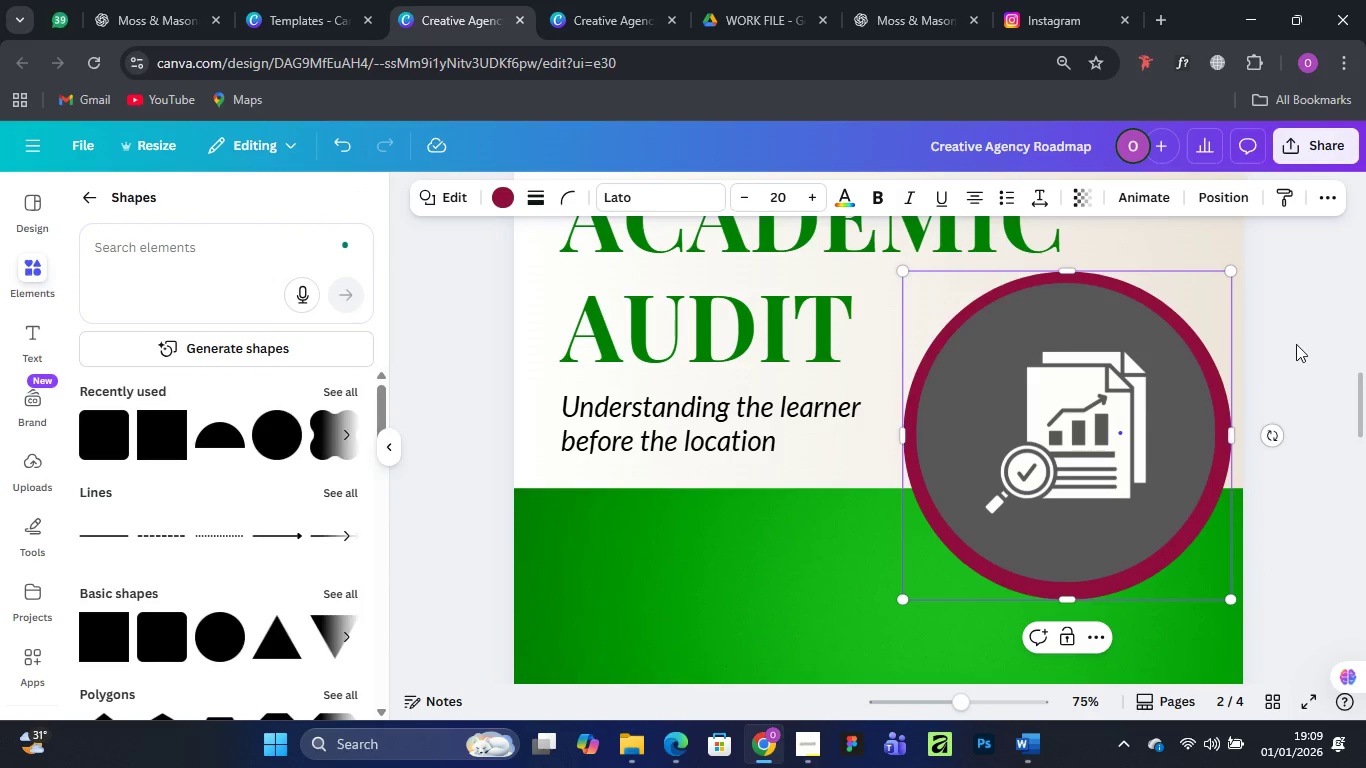 
left_click([1296, 344])
 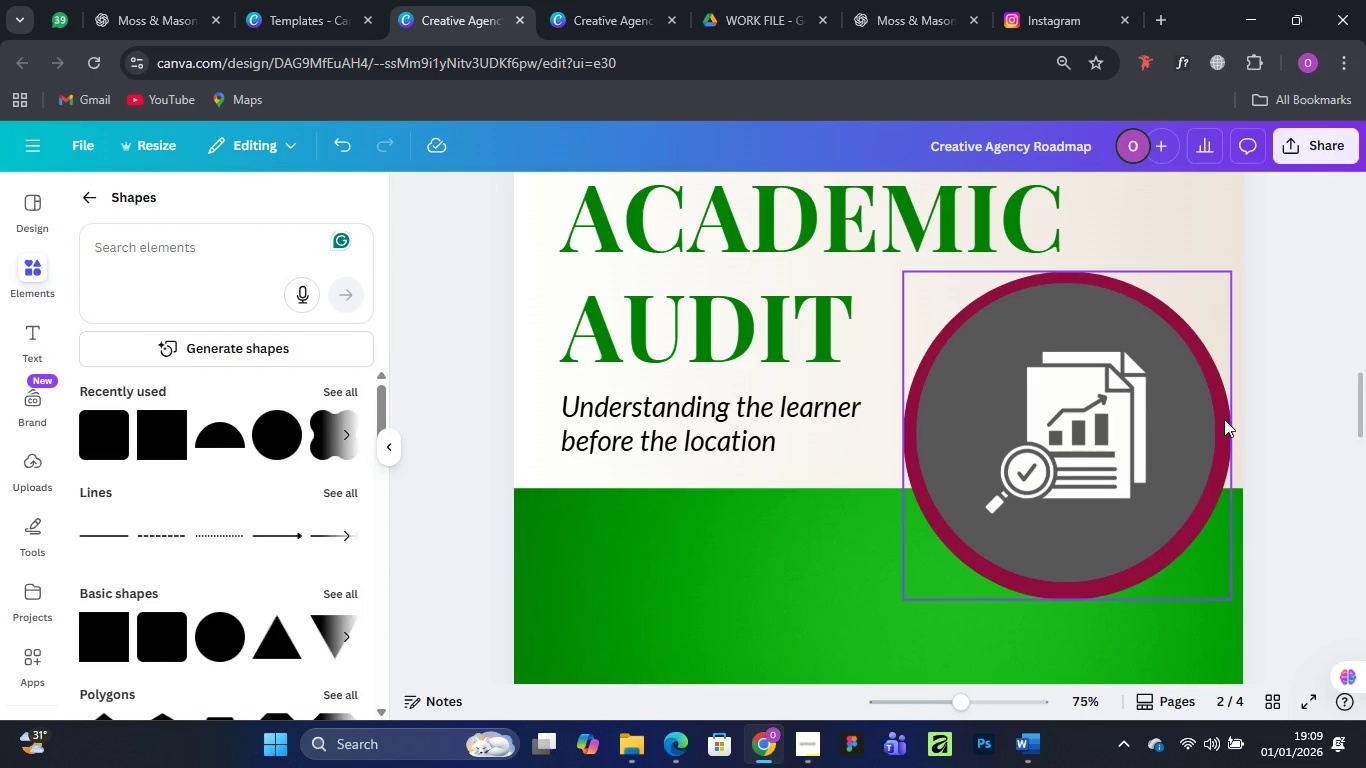 
left_click([1224, 419])
 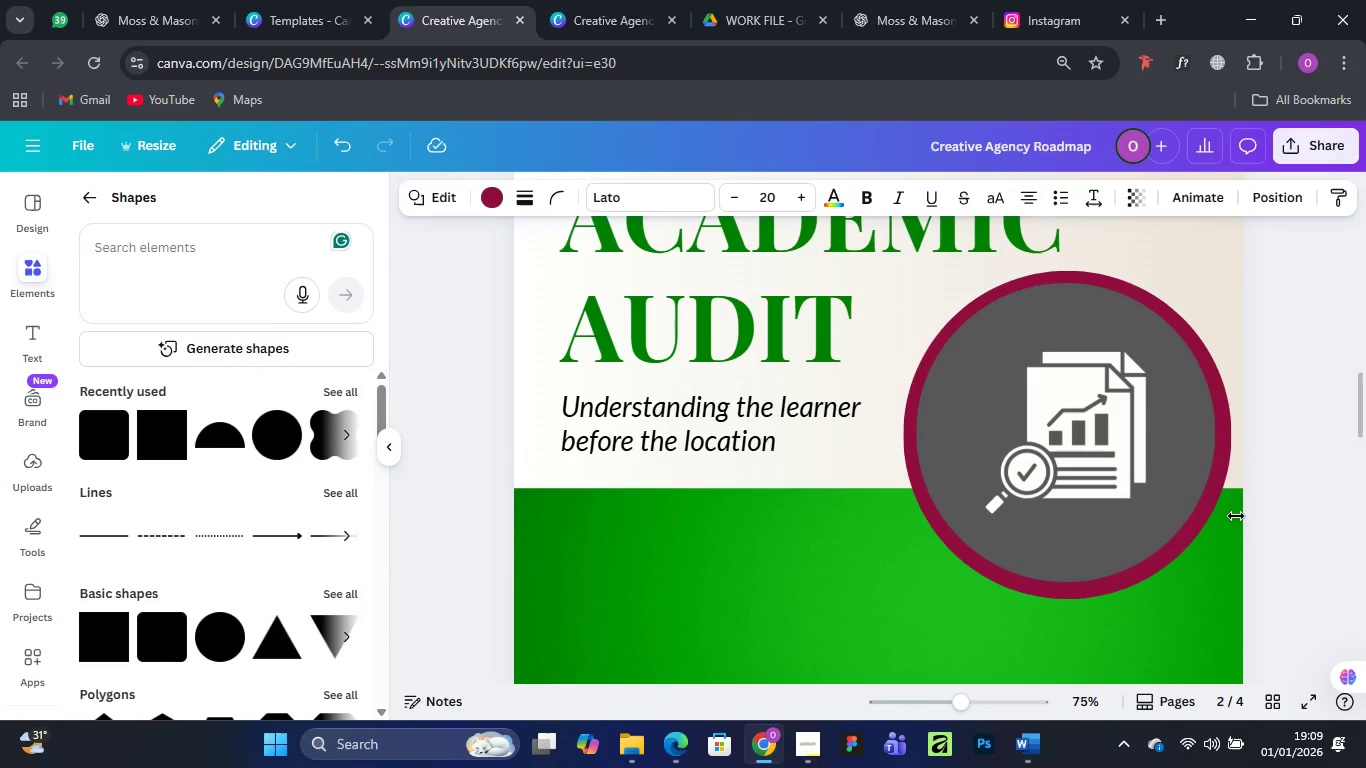 
key(ArrowUp)
 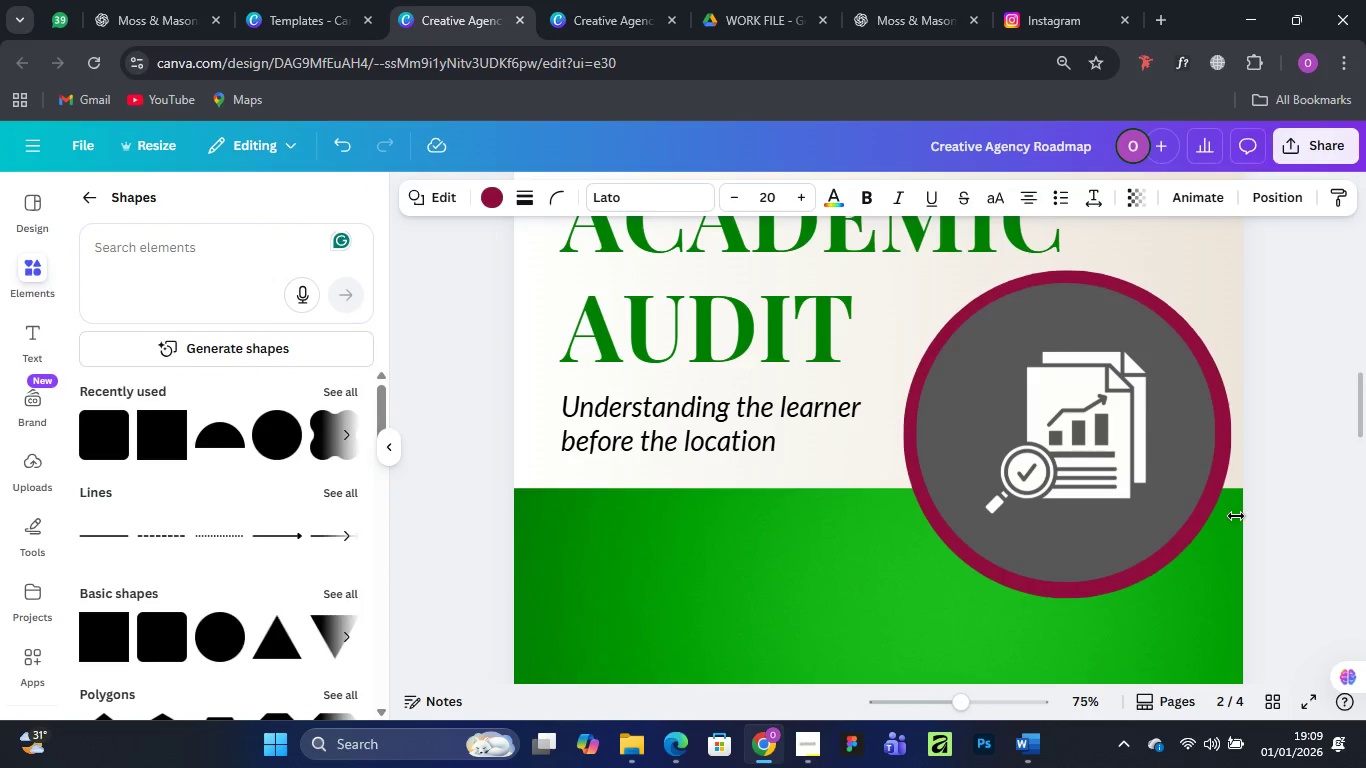 
key(ArrowUp)
 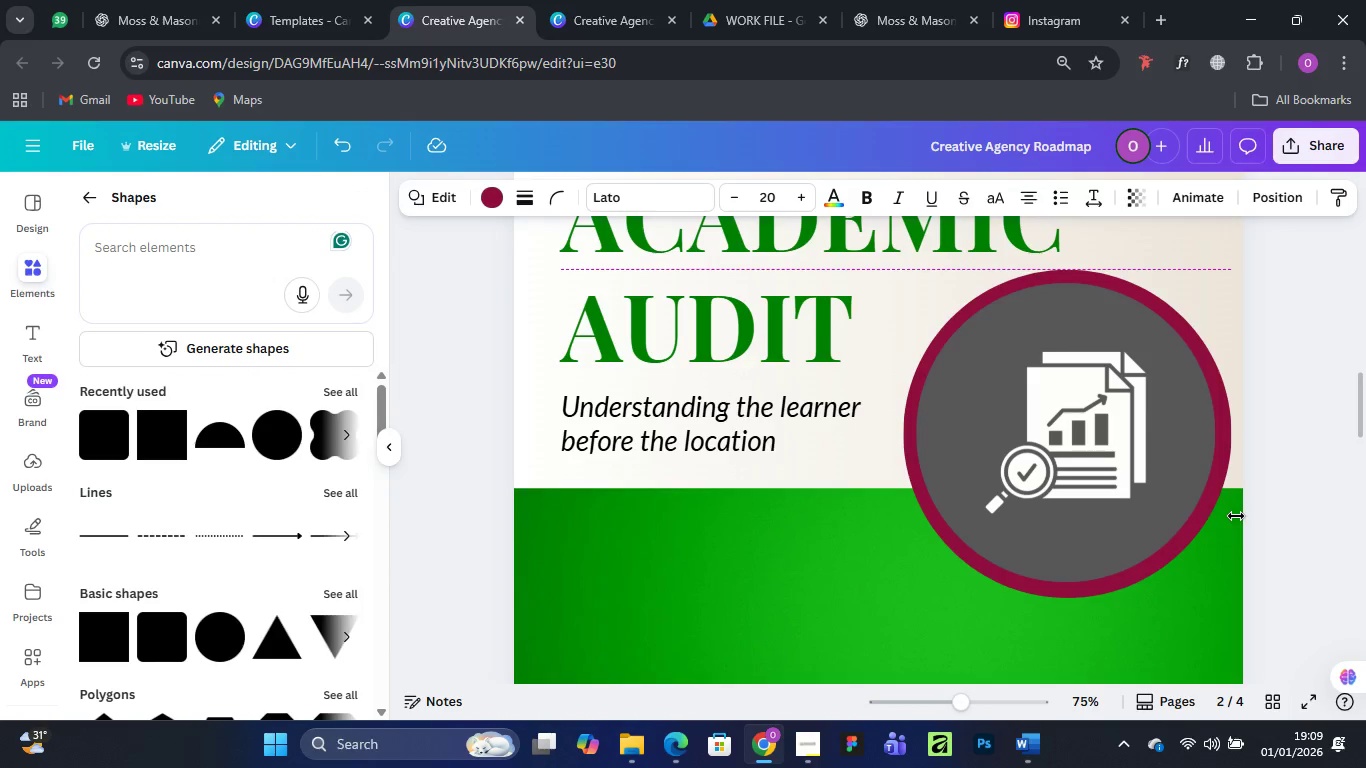 
key(ArrowUp)
 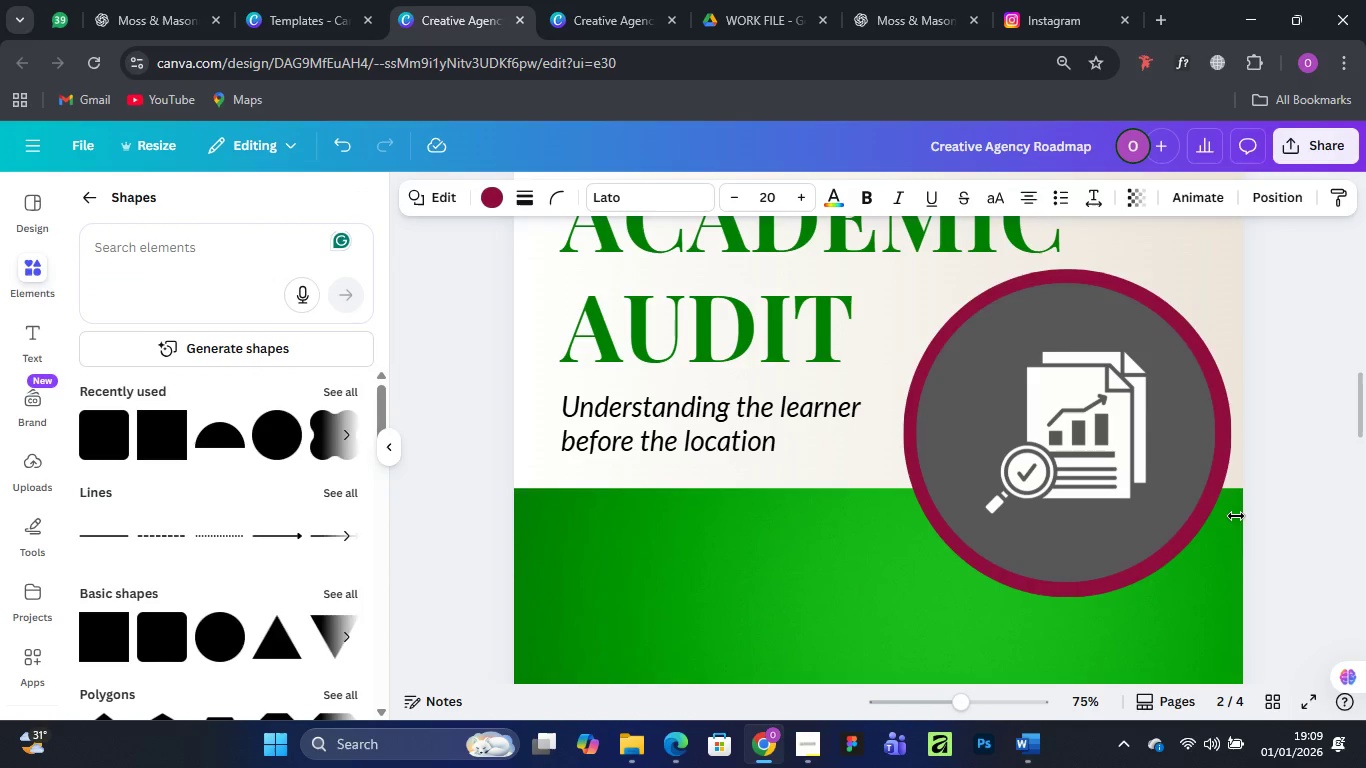 
key(ArrowUp)
 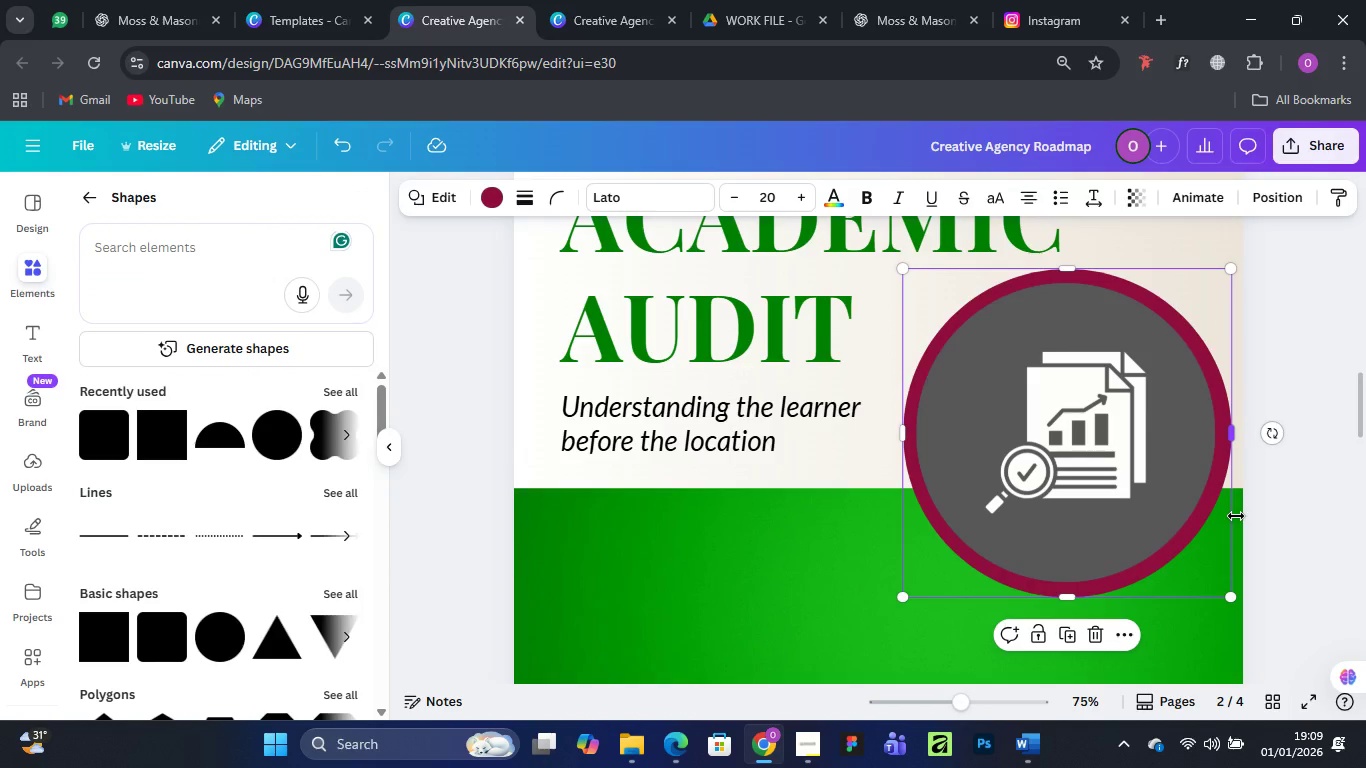 
key(ArrowUp)
 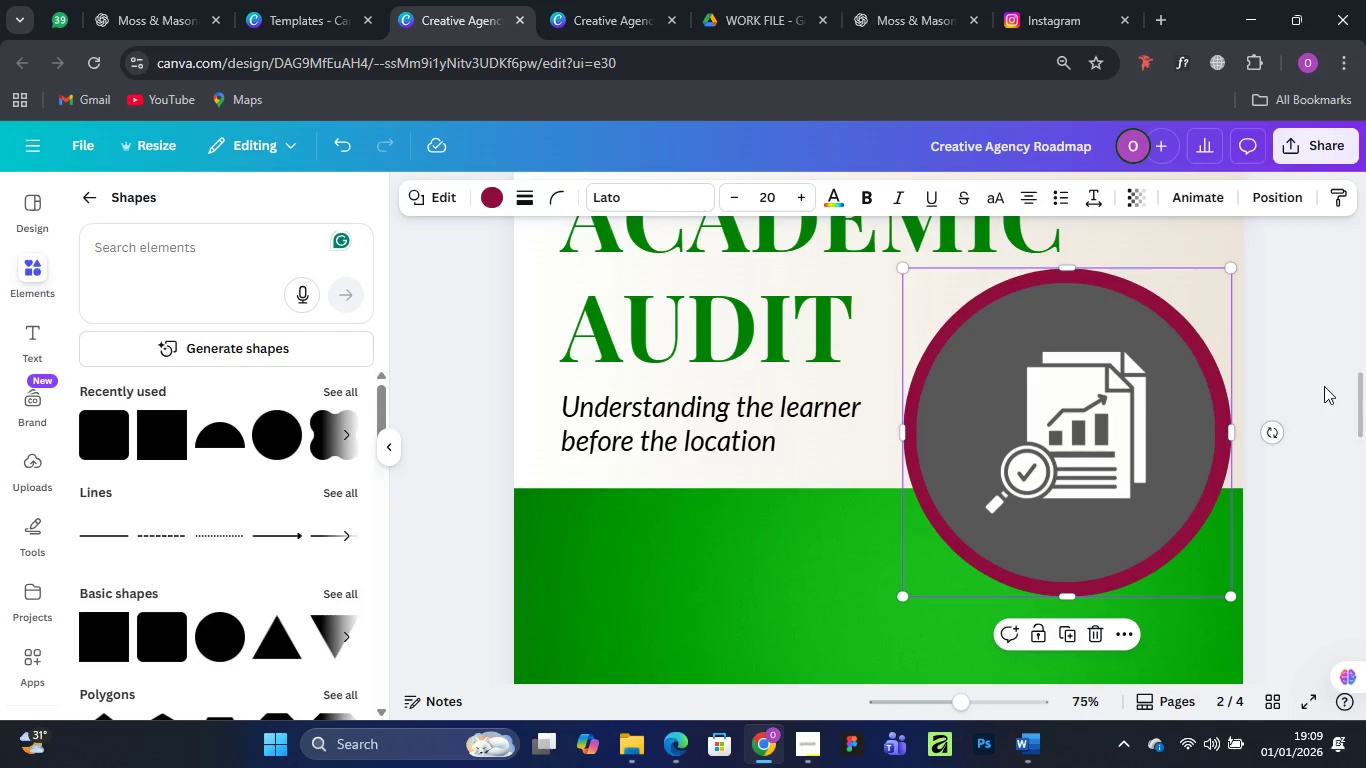 
wait(7.02)
 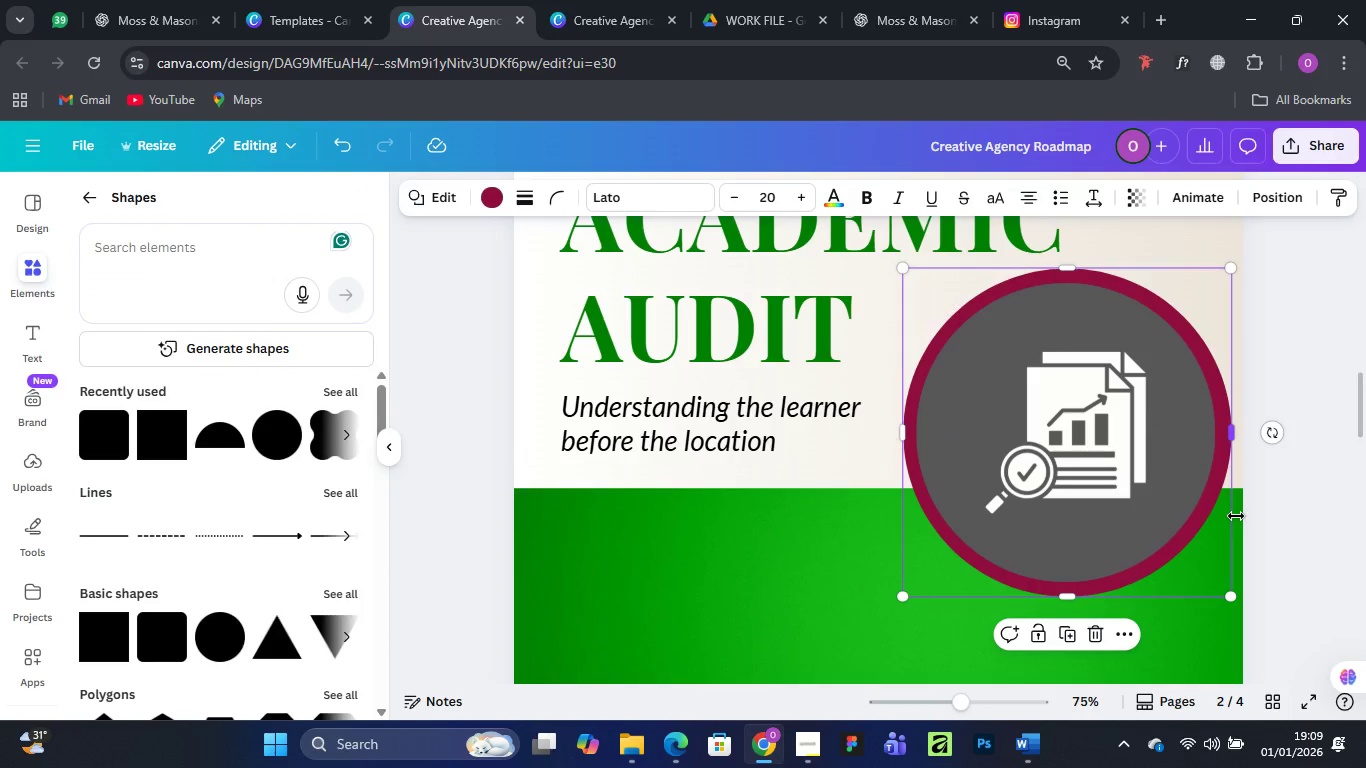 
left_click([493, 199])
 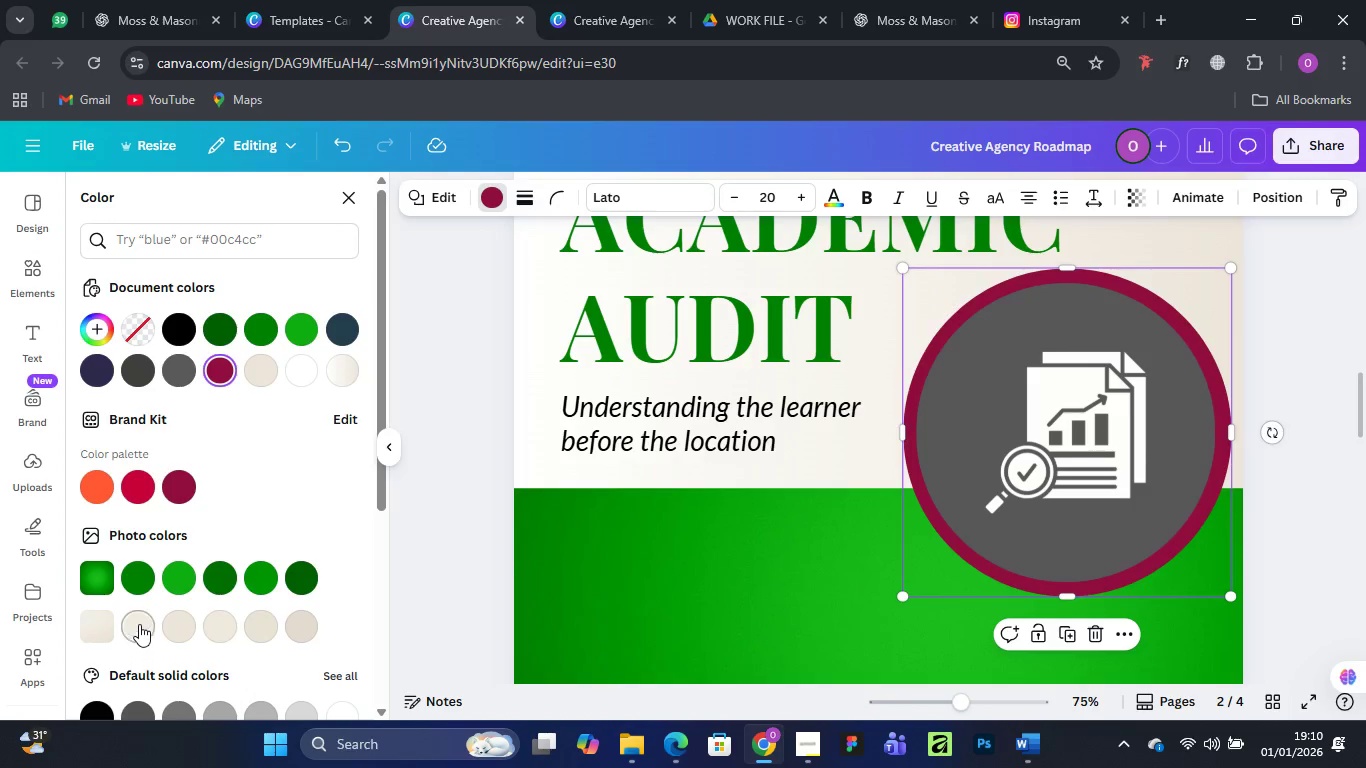 
wait(5.41)
 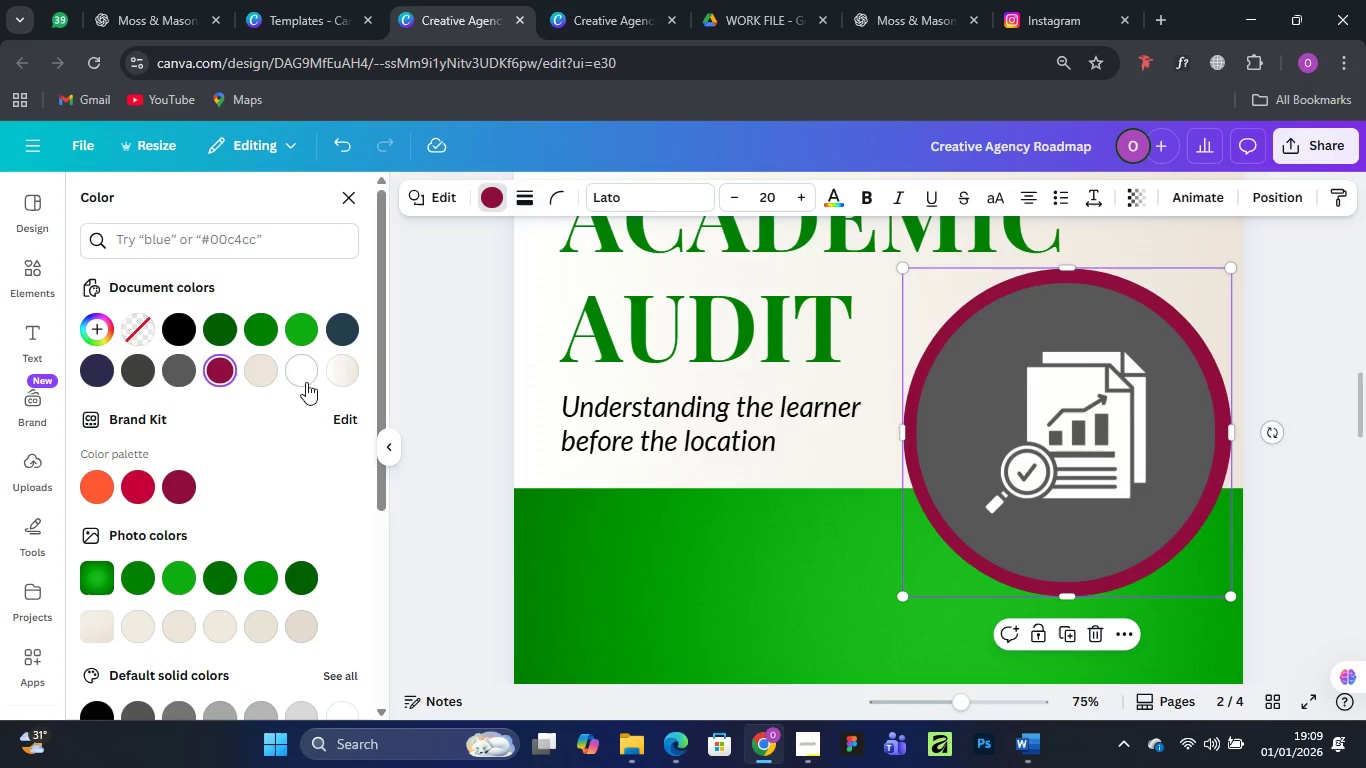 
left_click([138, 625])
 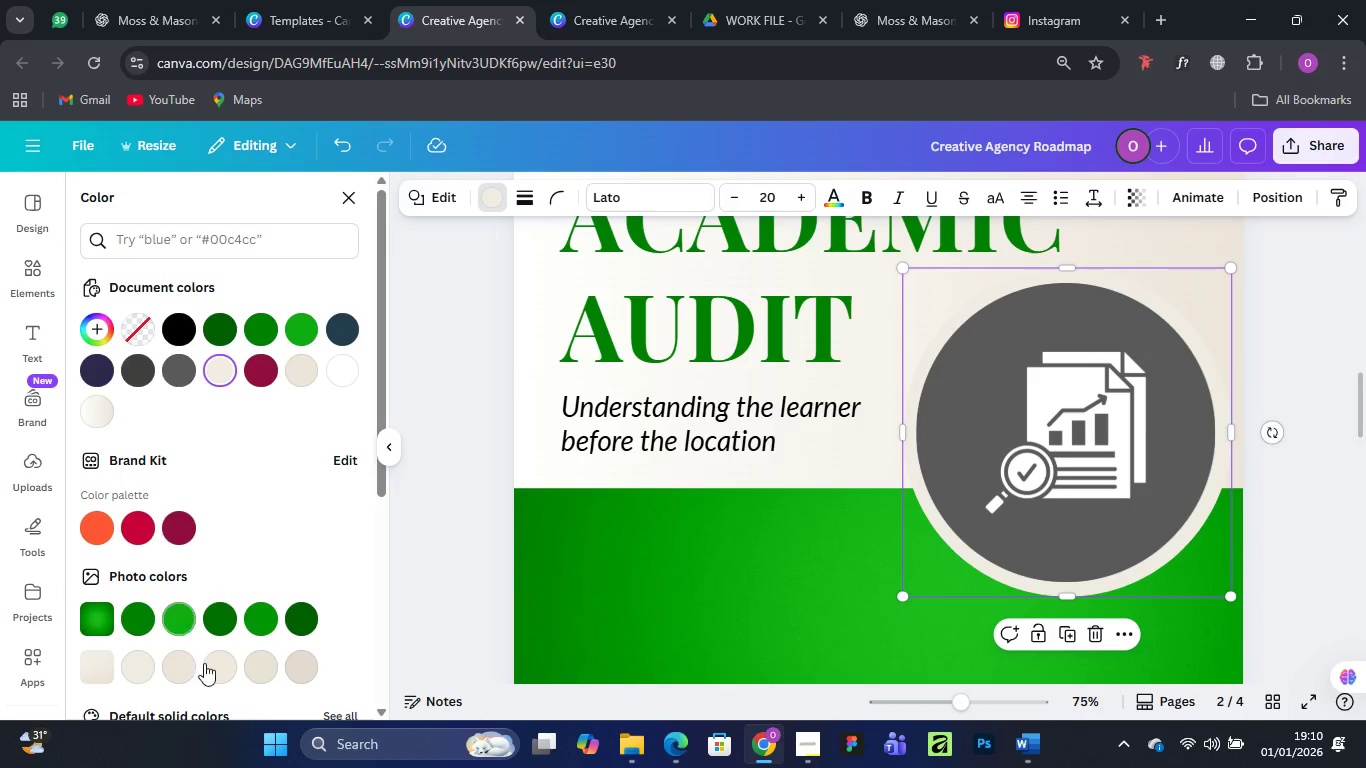 
left_click([217, 666])
 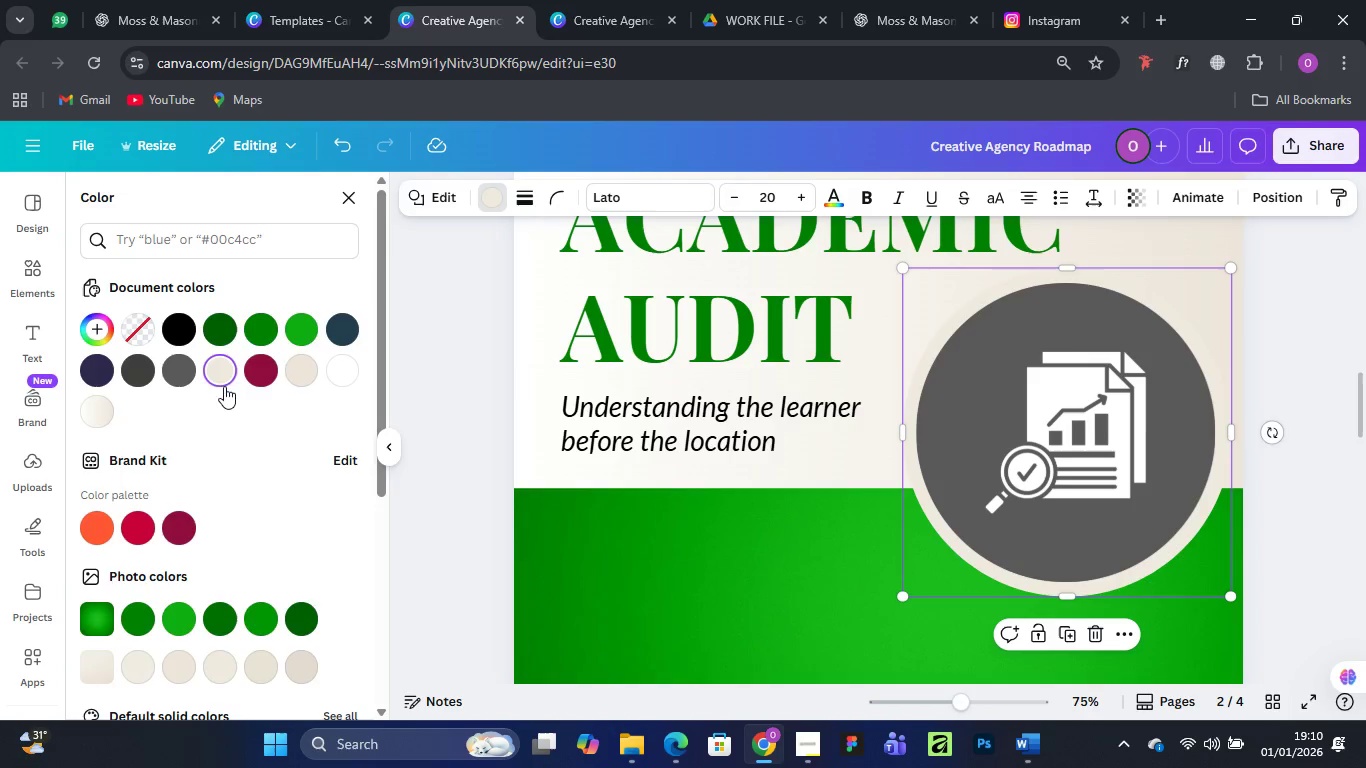 
left_click([94, 406])
 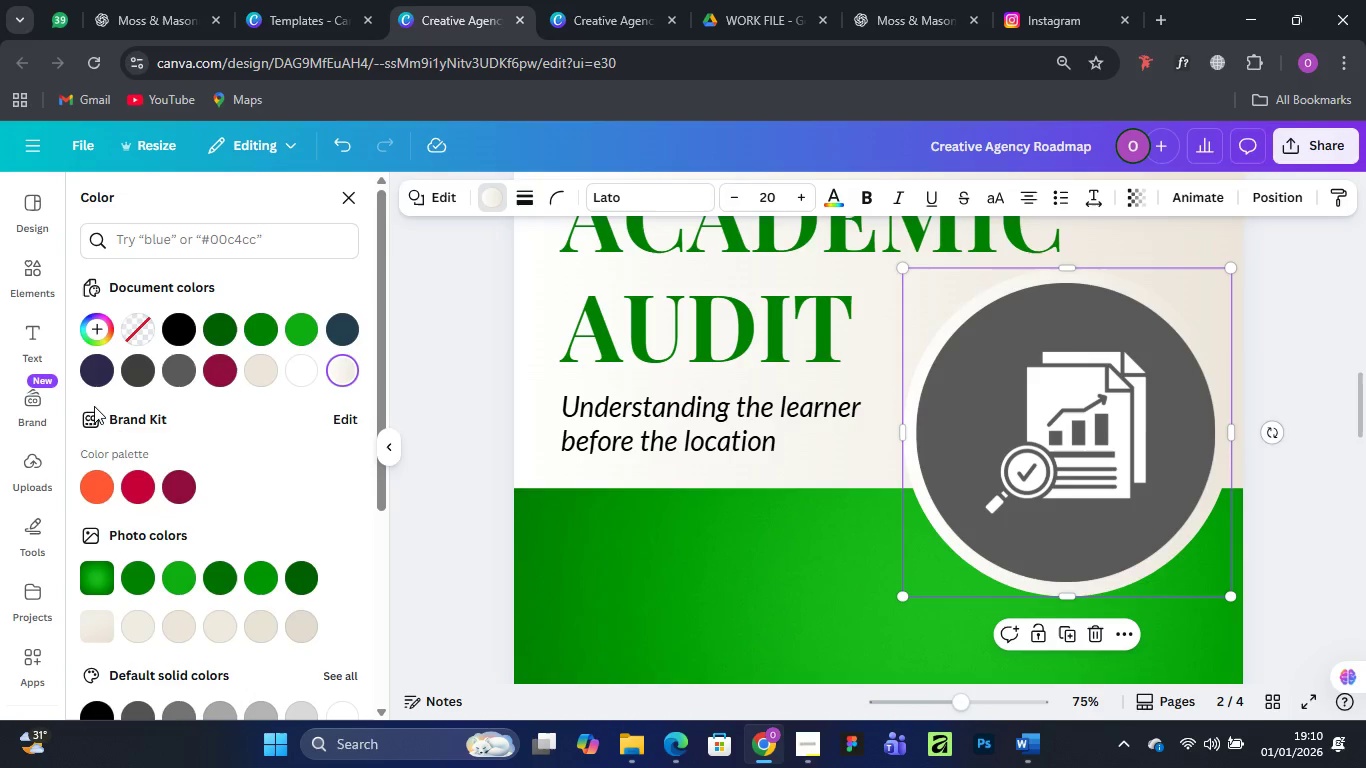 
left_click([94, 406])
 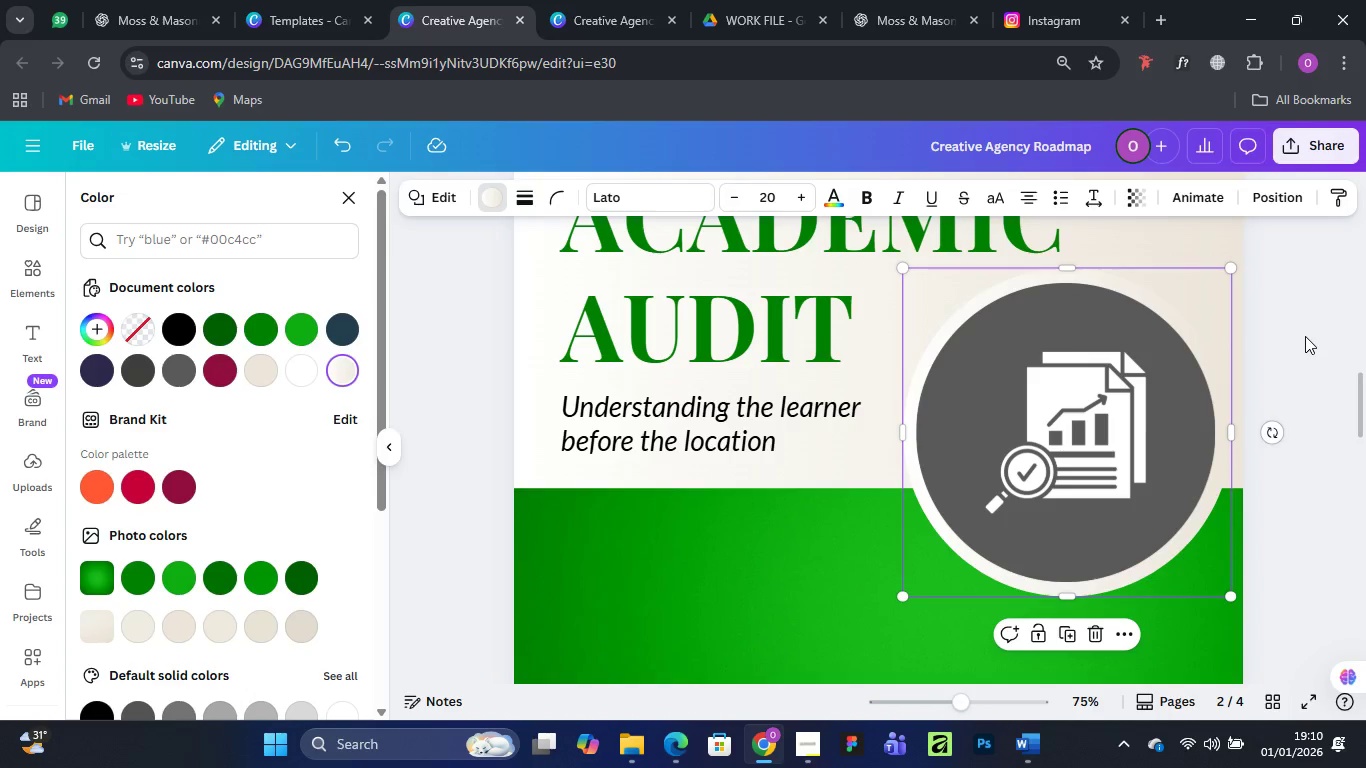 
left_click([1305, 336])
 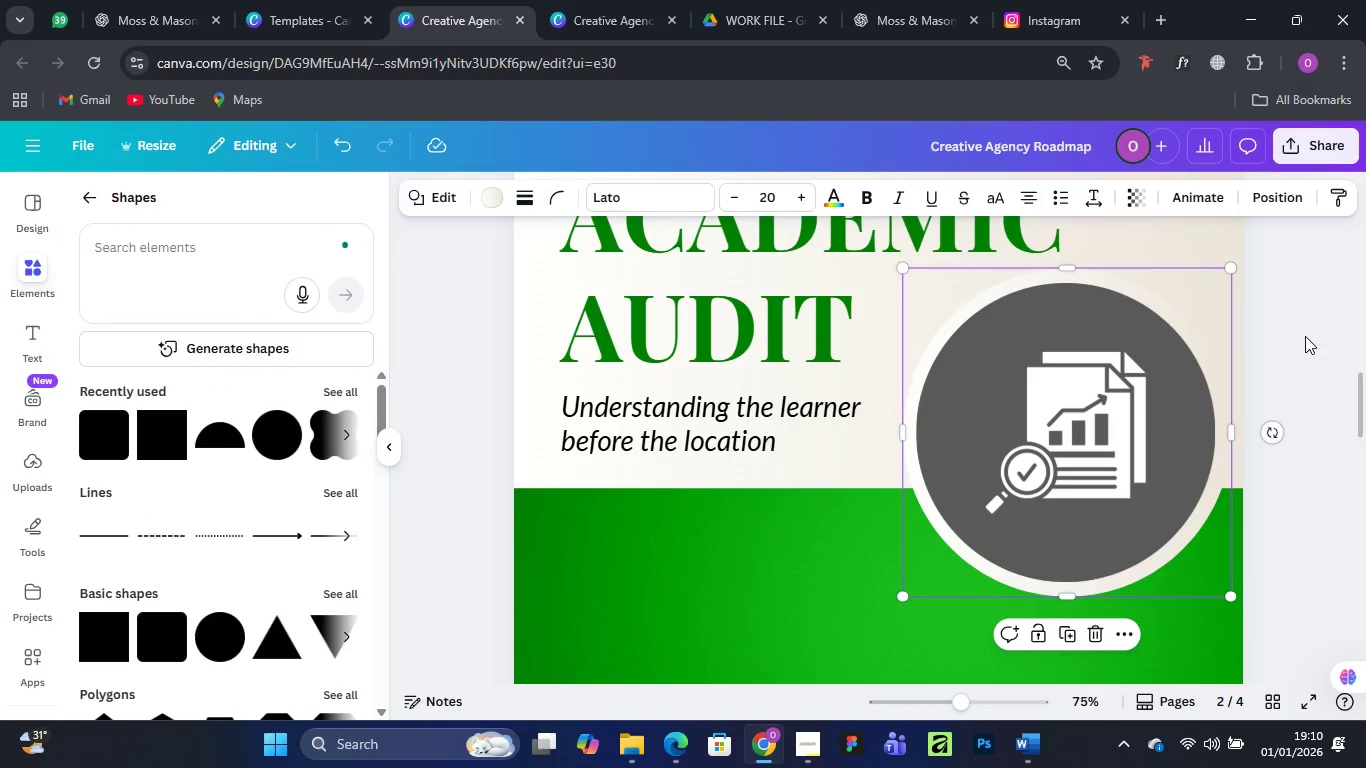 
left_click([1305, 336])
 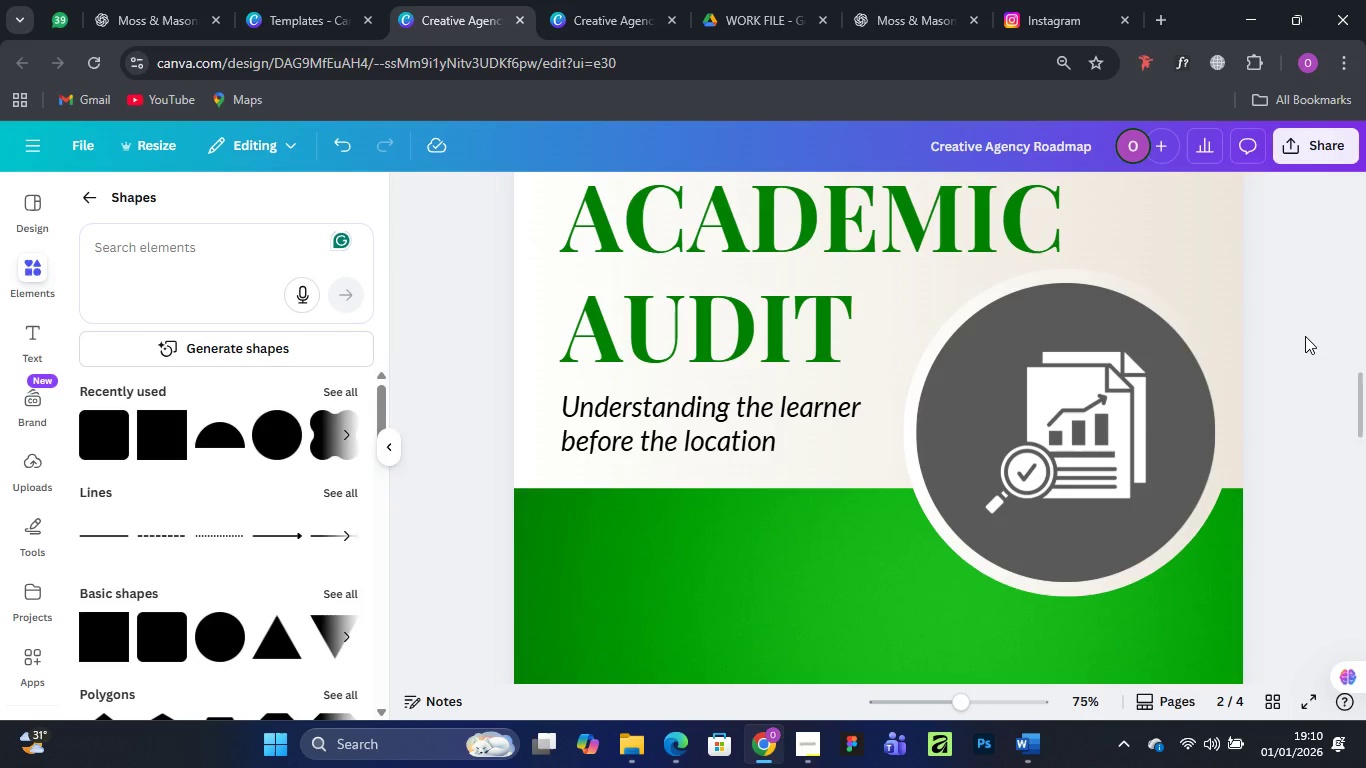 
wait(25.91)
 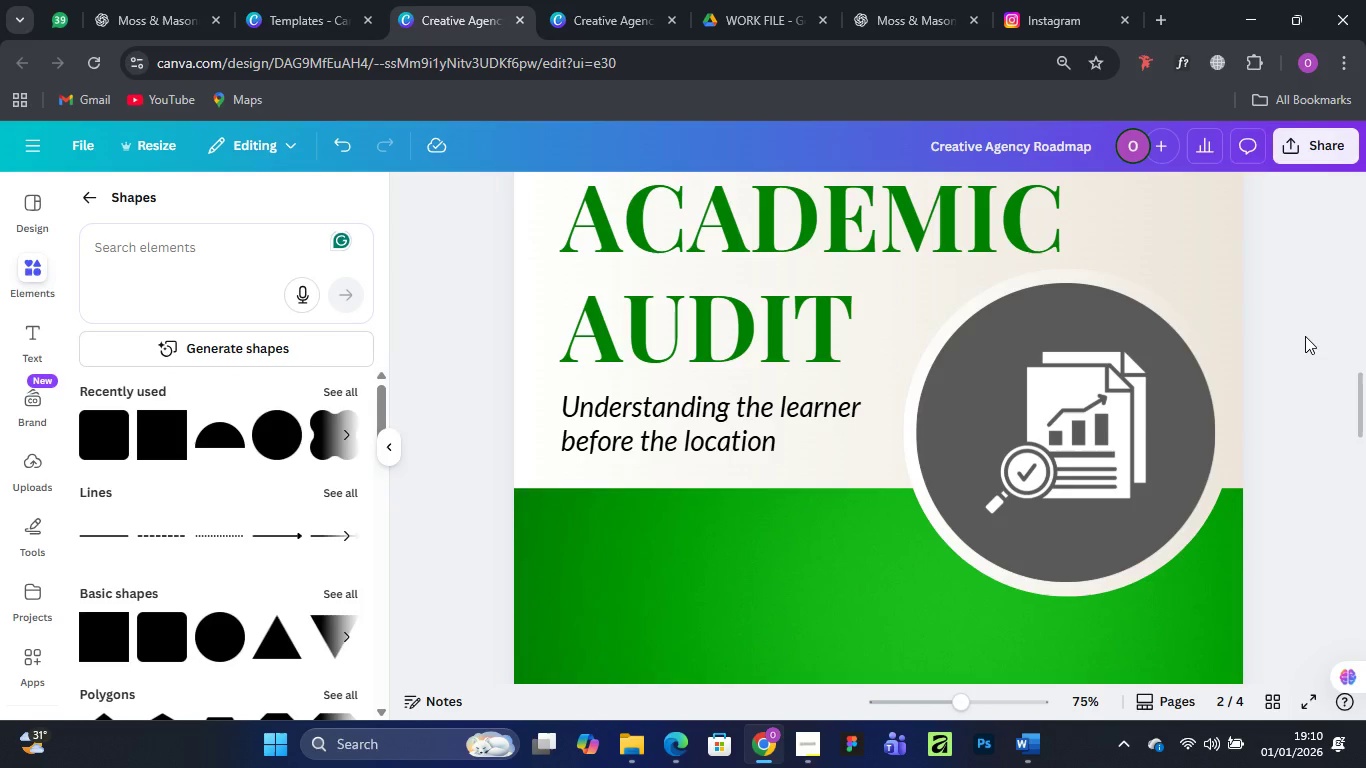 
scroll: coordinate [740, 409], scroll_direction: up, amount: 5.0
 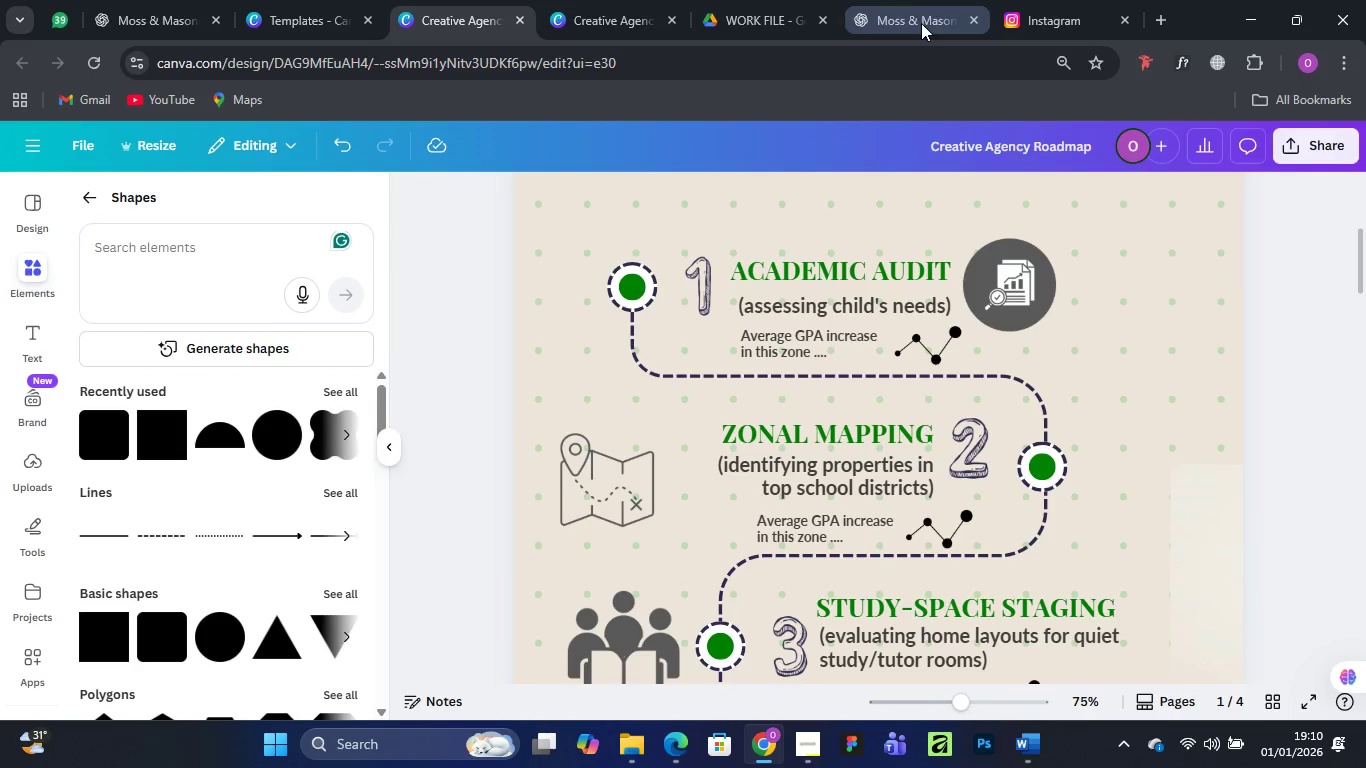 
scroll: coordinate [757, 337], scroll_direction: down, amount: 12.0
 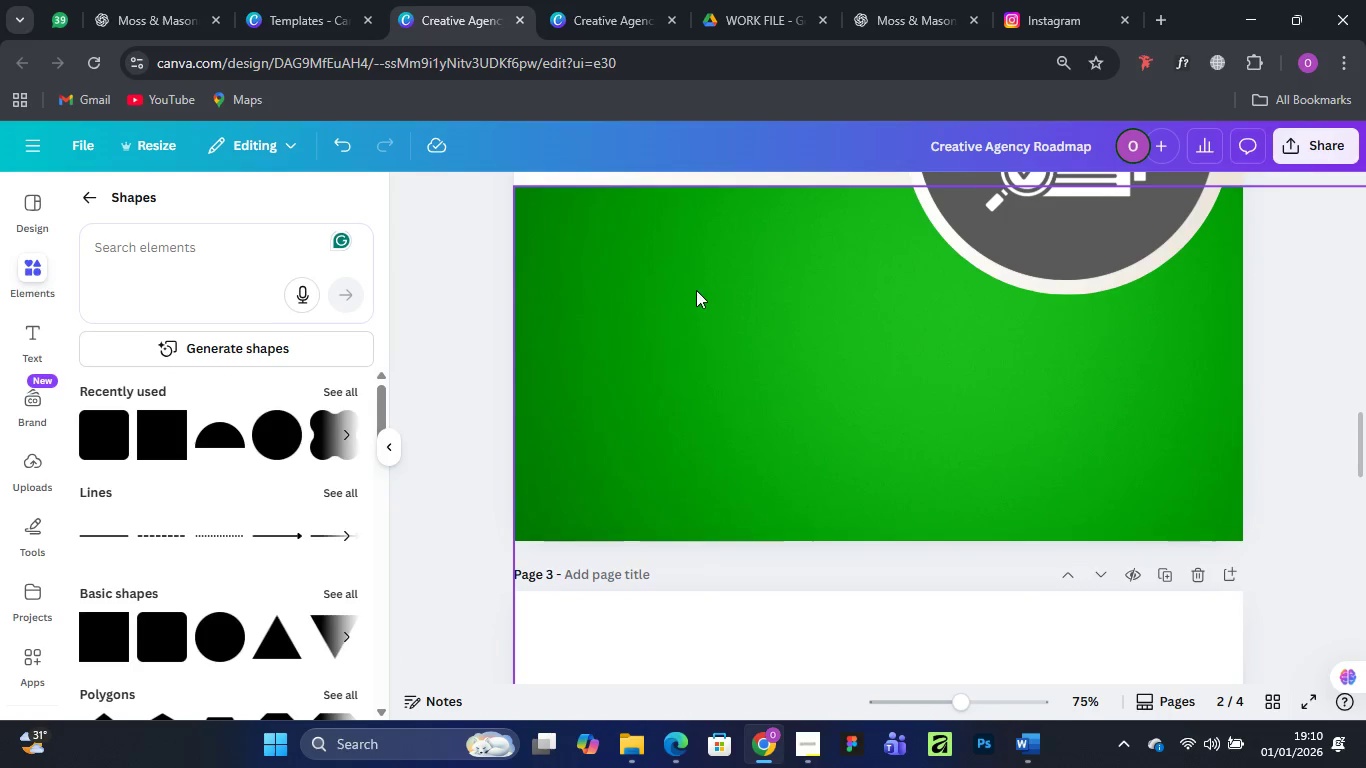 
scroll: coordinate [696, 290], scroll_direction: up, amount: 2.0
 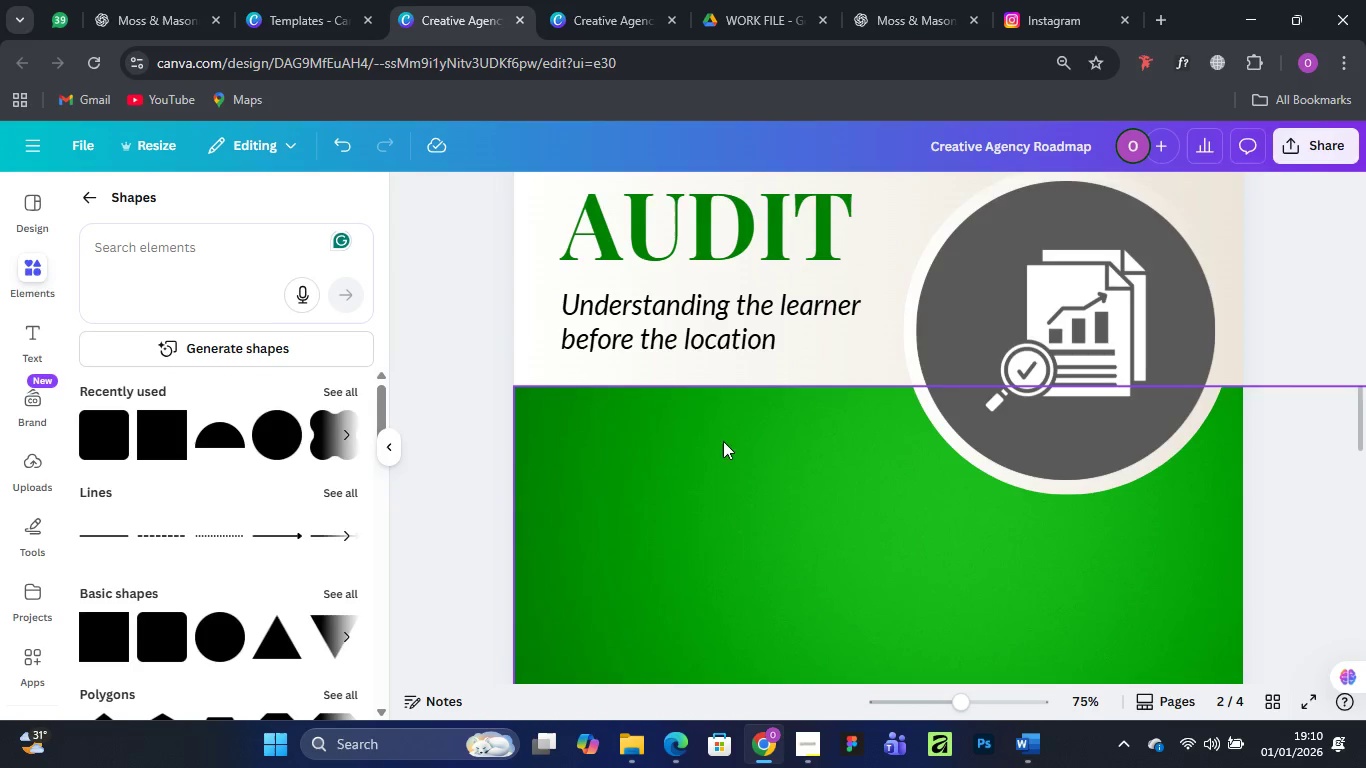 
left_click([739, 468])
 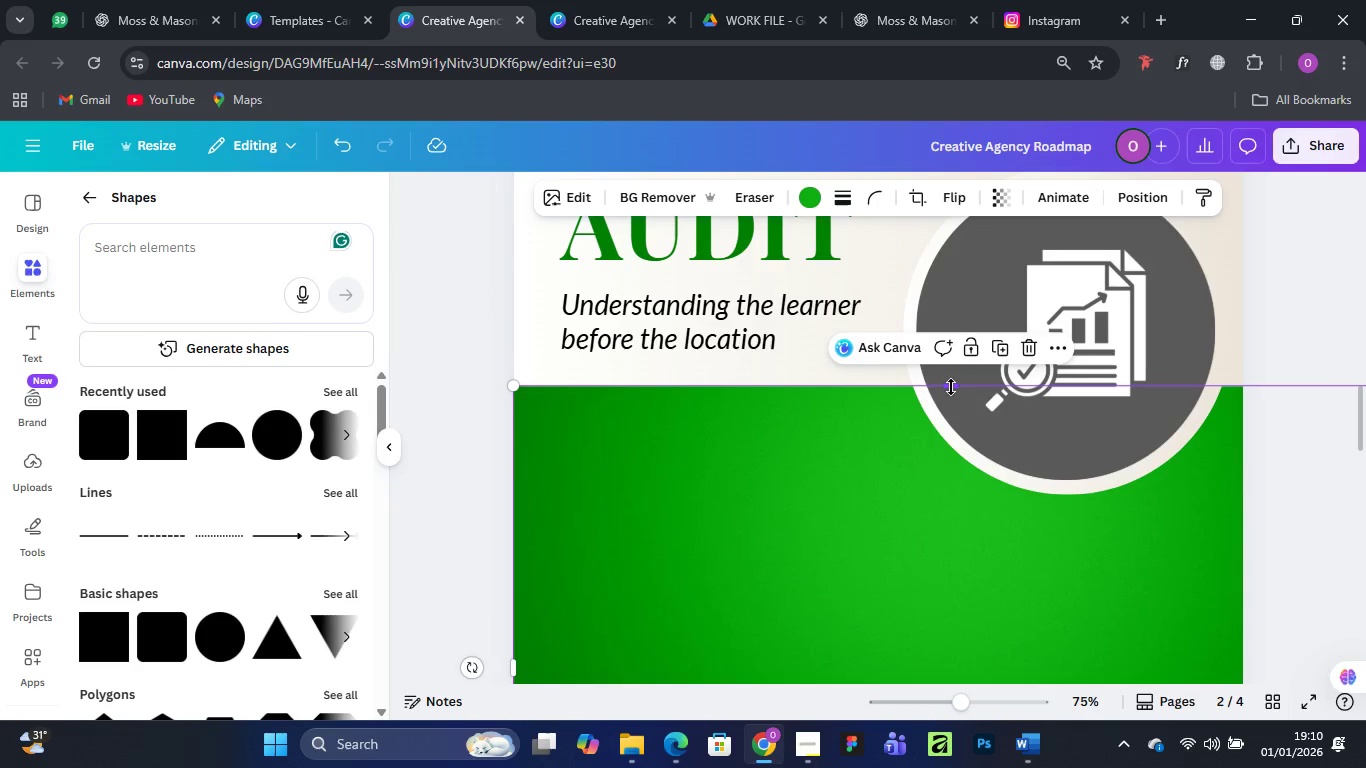 
left_click_drag(start_coordinate=[951, 387], to_coordinate=[945, 365])
 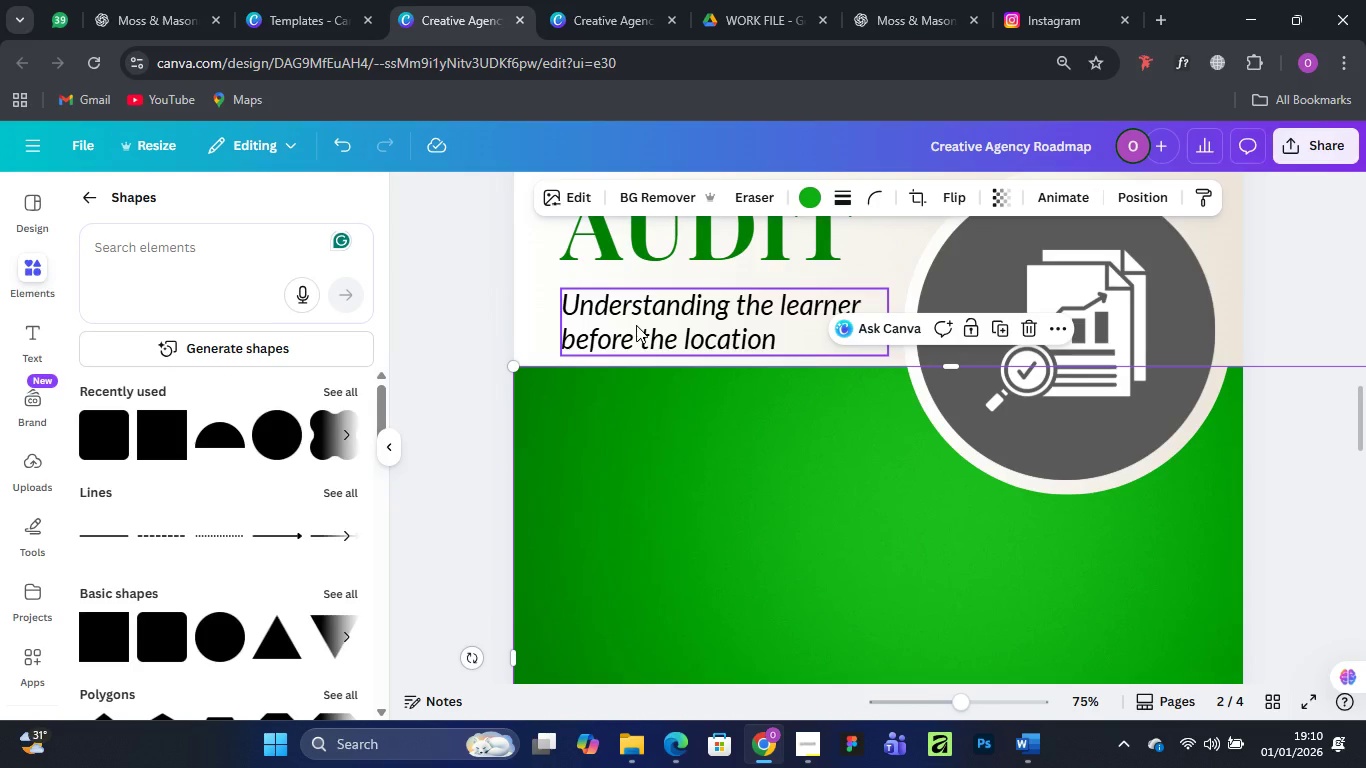 
left_click_drag(start_coordinate=[636, 325], to_coordinate=[637, 317])
 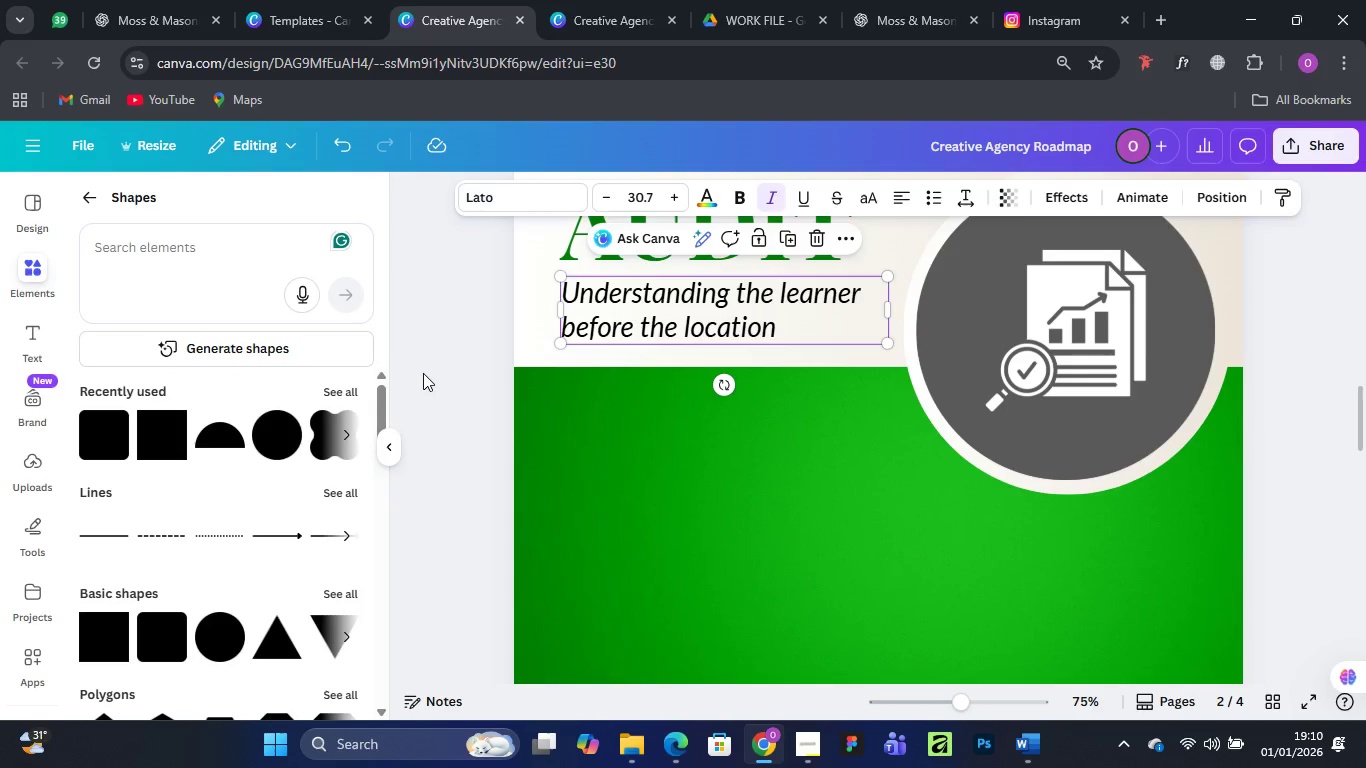 
left_click([423, 373])
 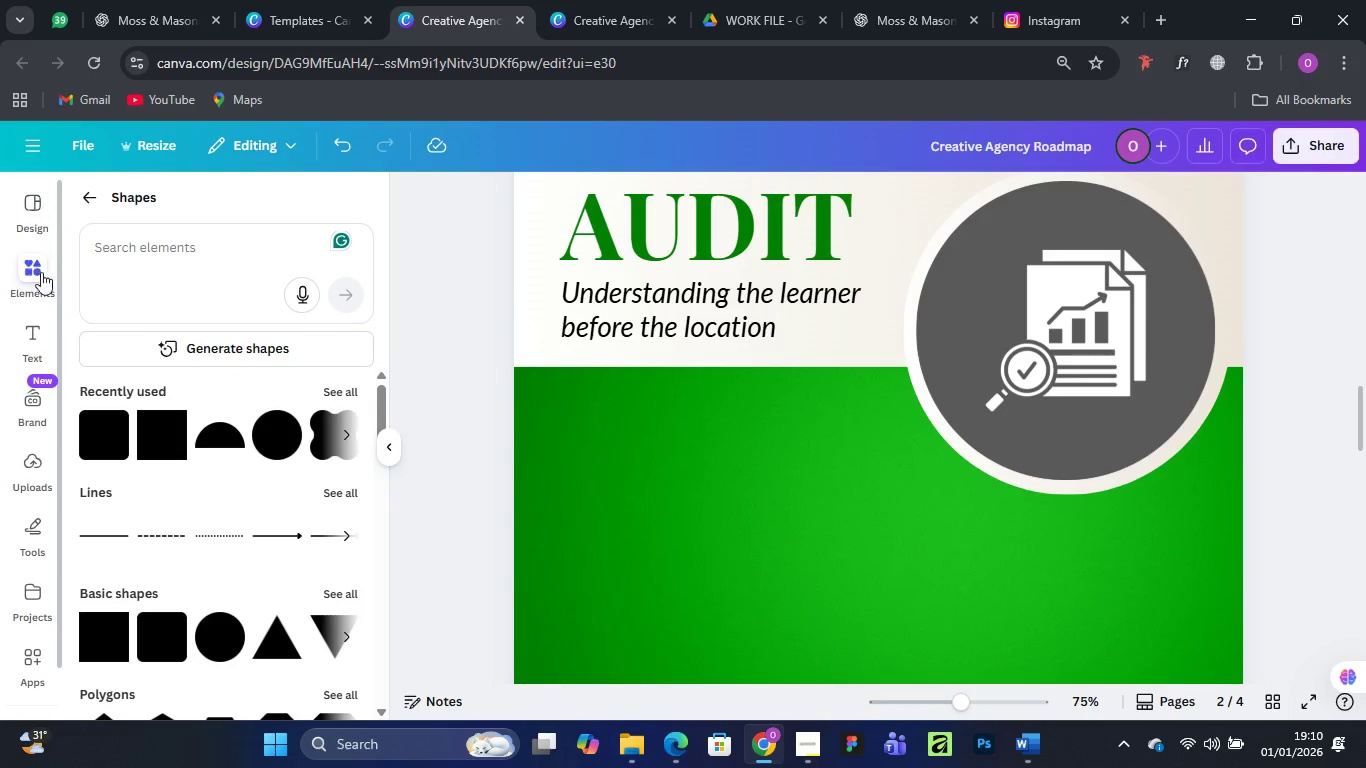 
left_click([36, 330])
 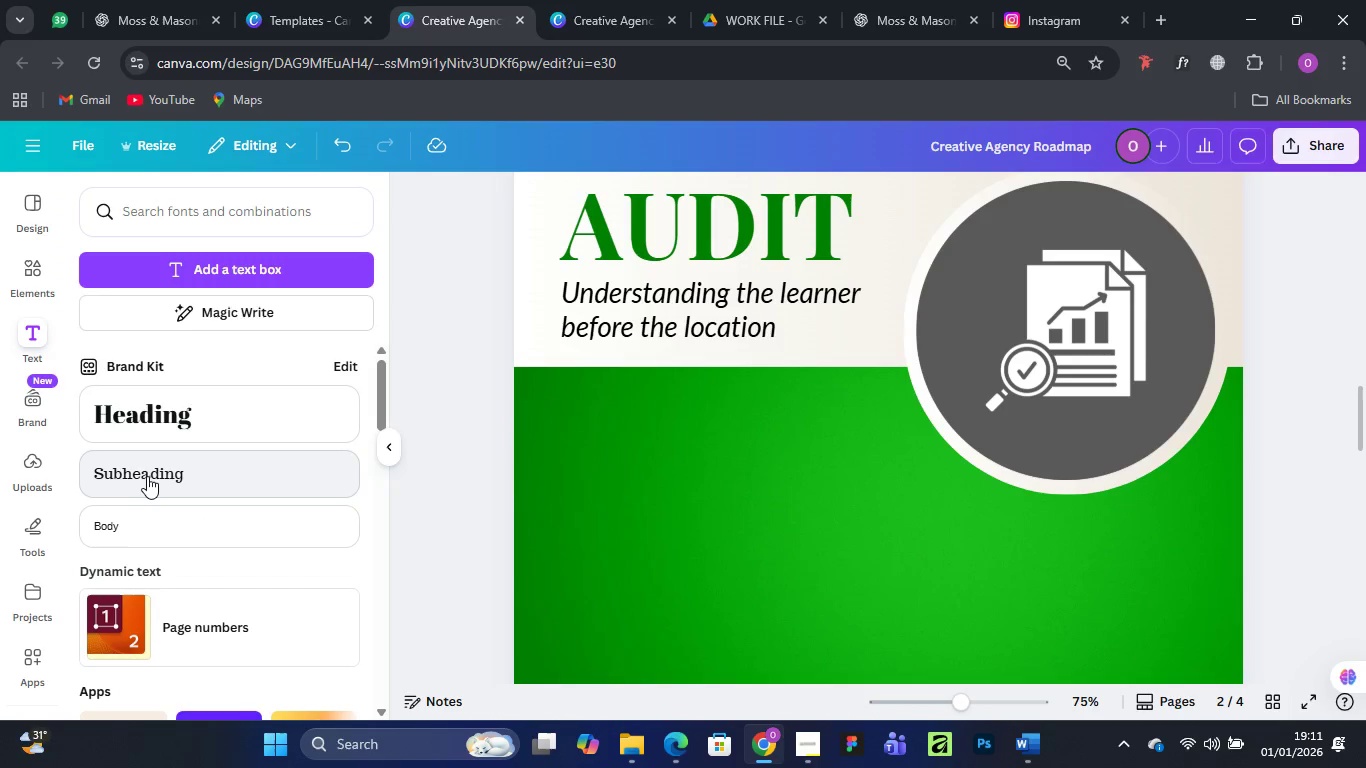 
scroll: coordinate [199, 439], scroll_direction: down, amount: 4.0
 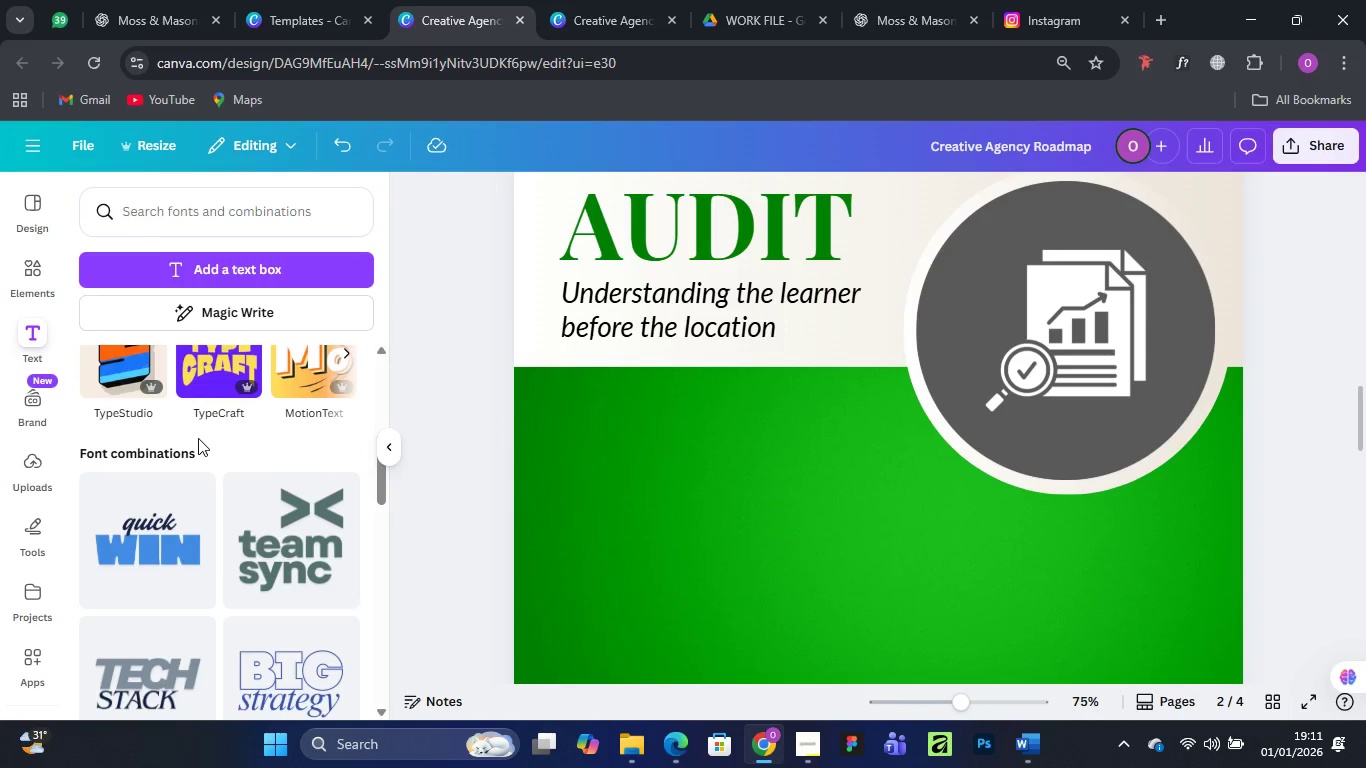 
scroll: coordinate [198, 438], scroll_direction: up, amount: 3.0
 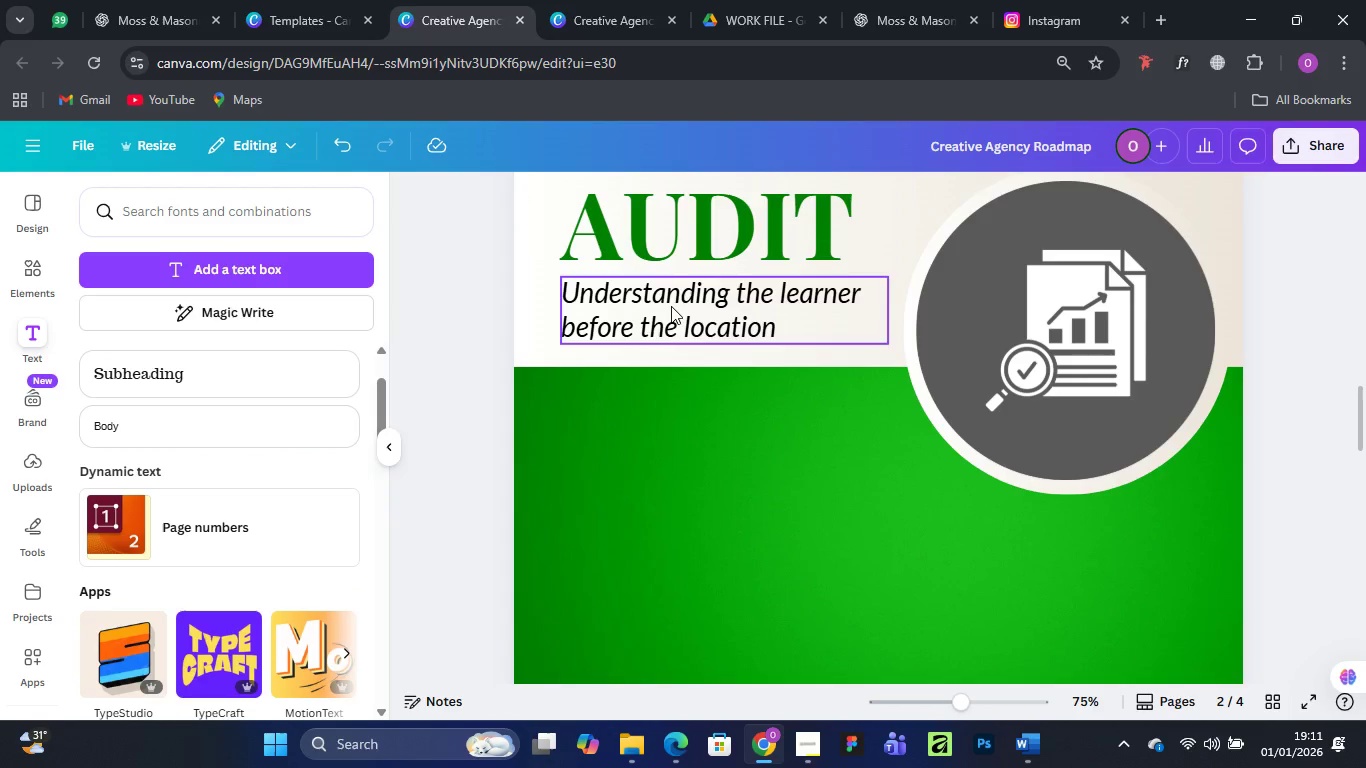 
left_click([670, 305])
 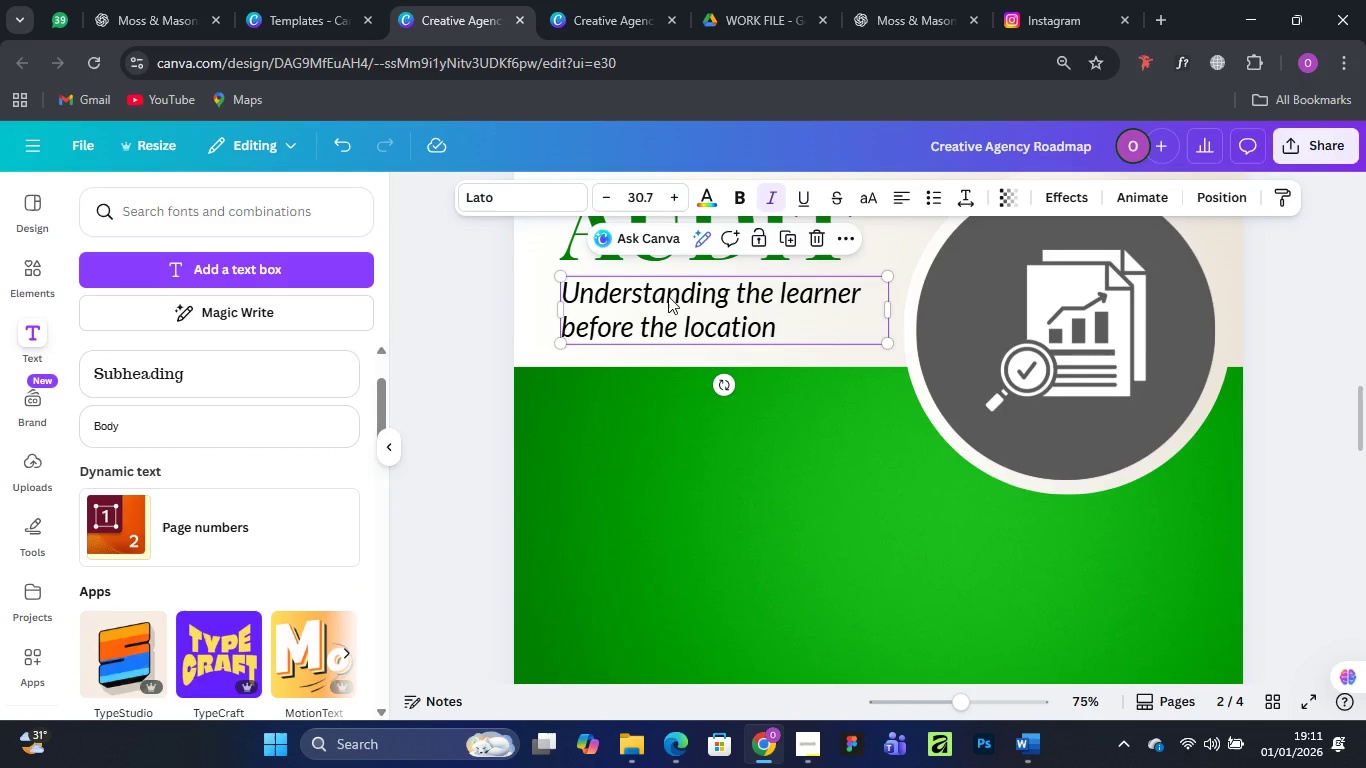 
hold_key(key=AltLeft, duration=1.5)
left_click_drag(start_coordinate=[668, 296], to_coordinate=[664, 412])
 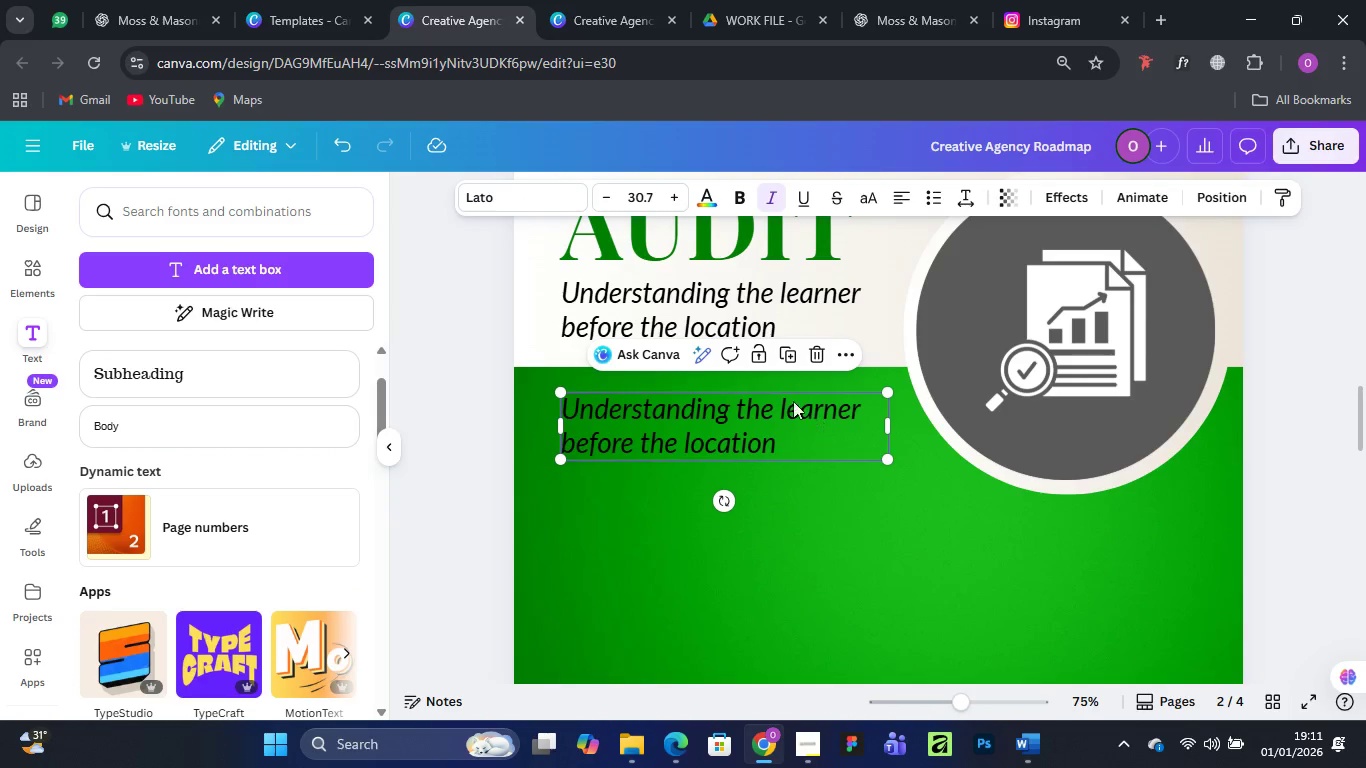 
hold_key(key=AltLeft, duration=0.88)
 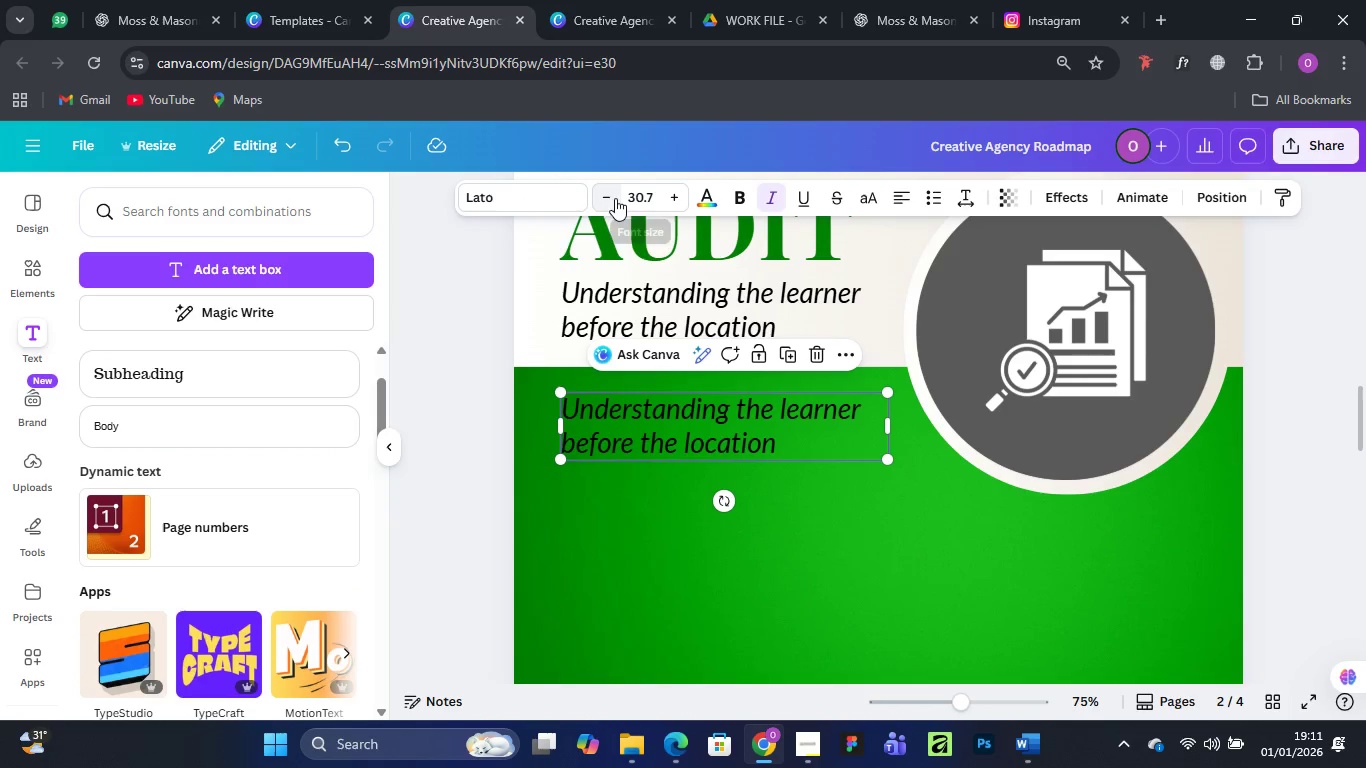 
double_click([611, 199])
 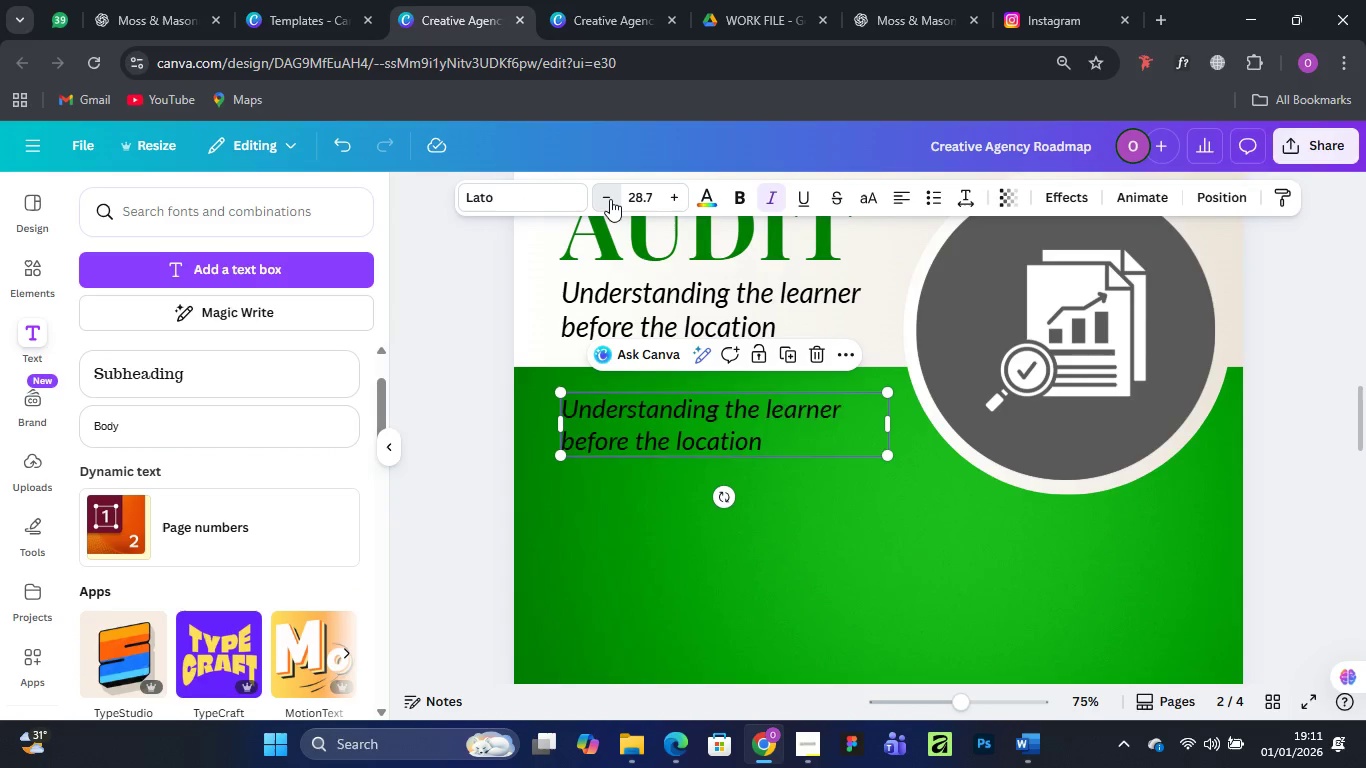 
triple_click([611, 199])
 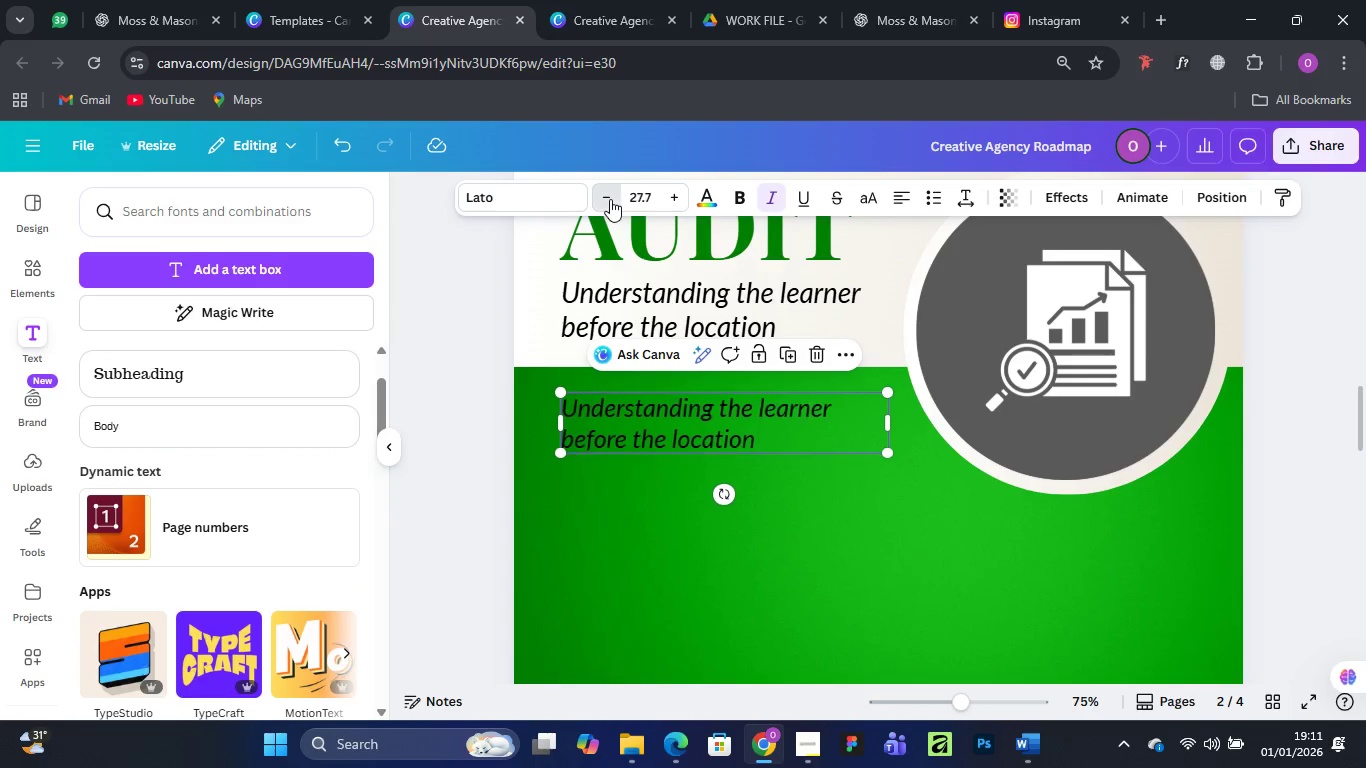 
triple_click([610, 199])
 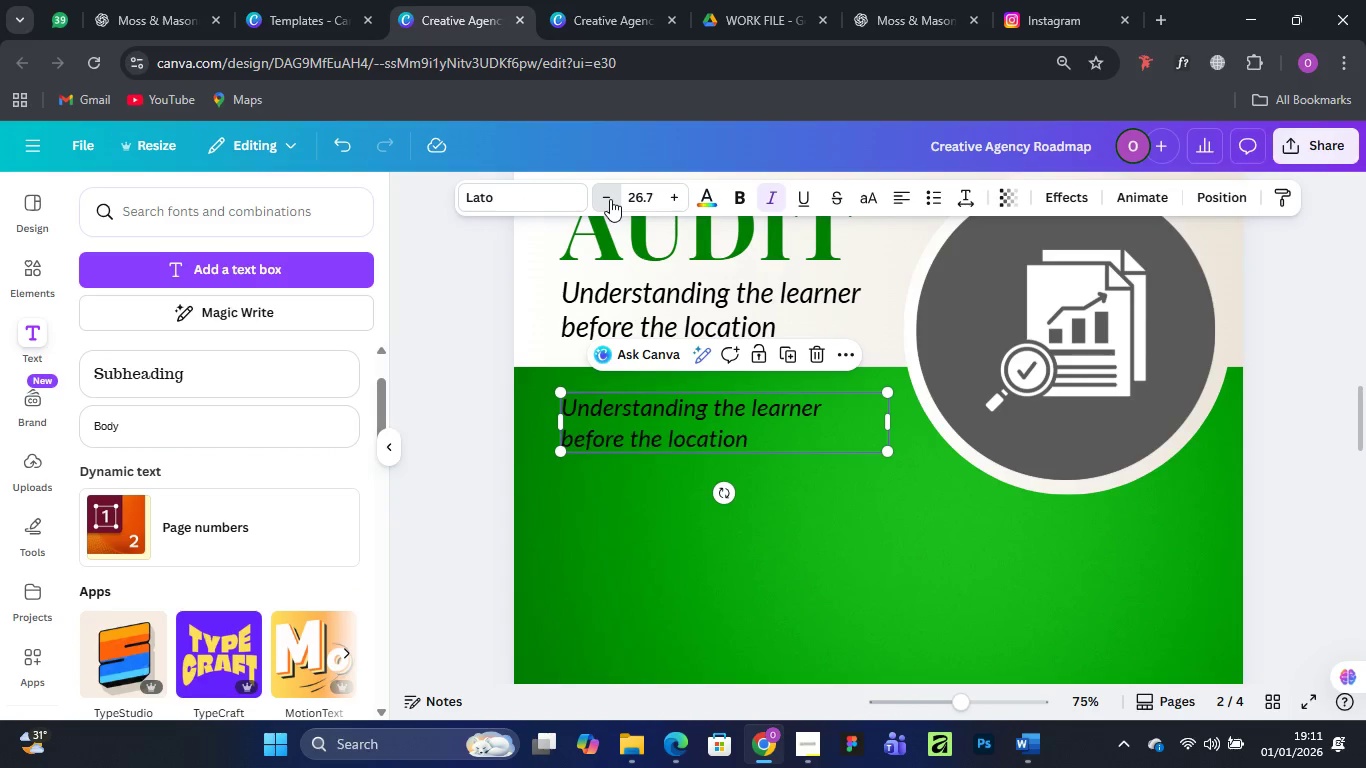 
triple_click([610, 199])
 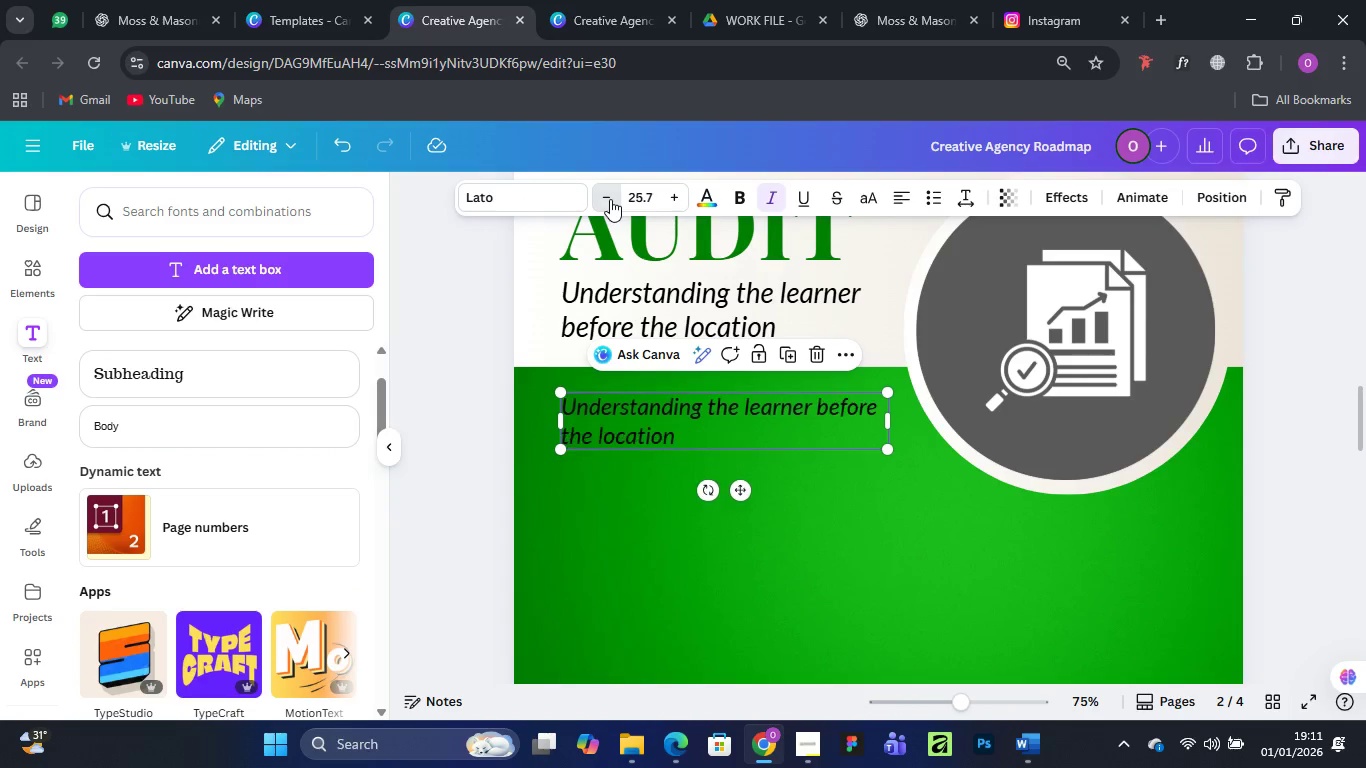 
triple_click([610, 199])
 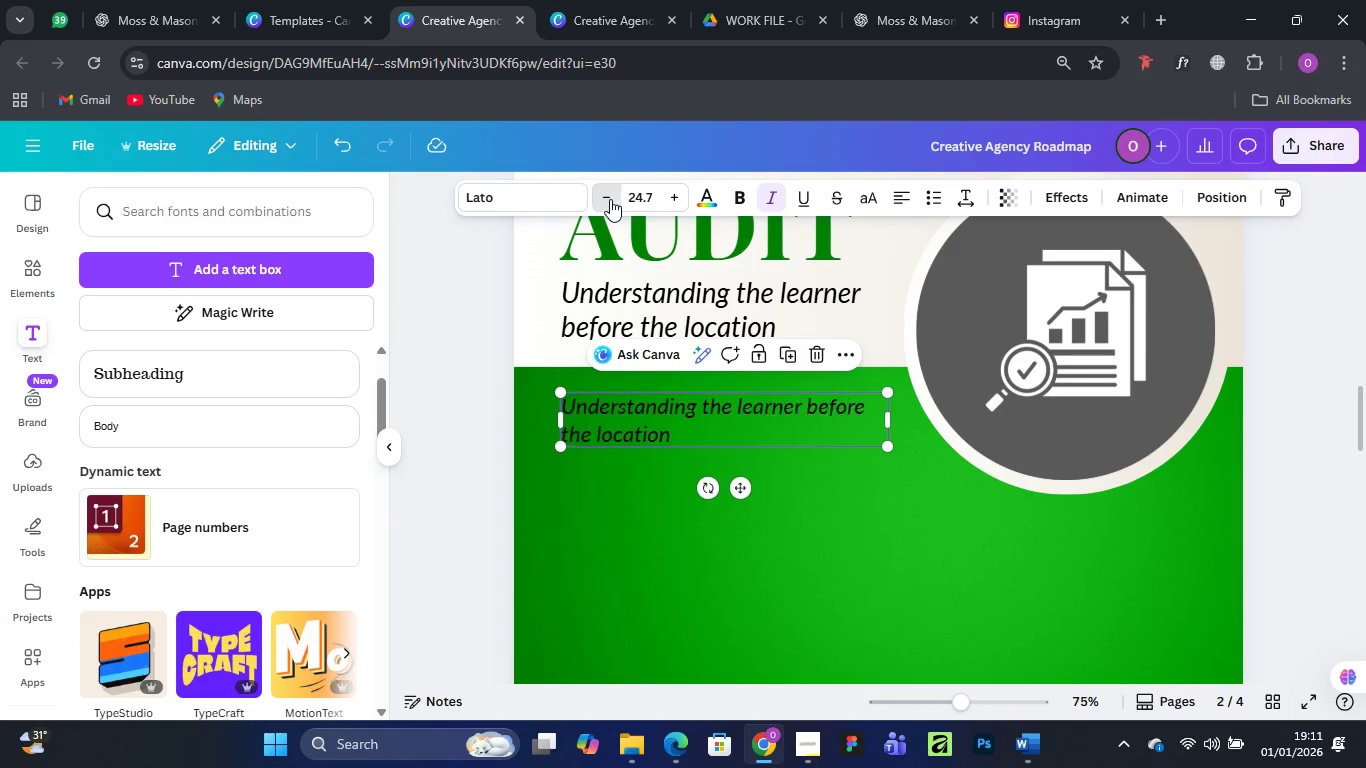 
triple_click([610, 199])
 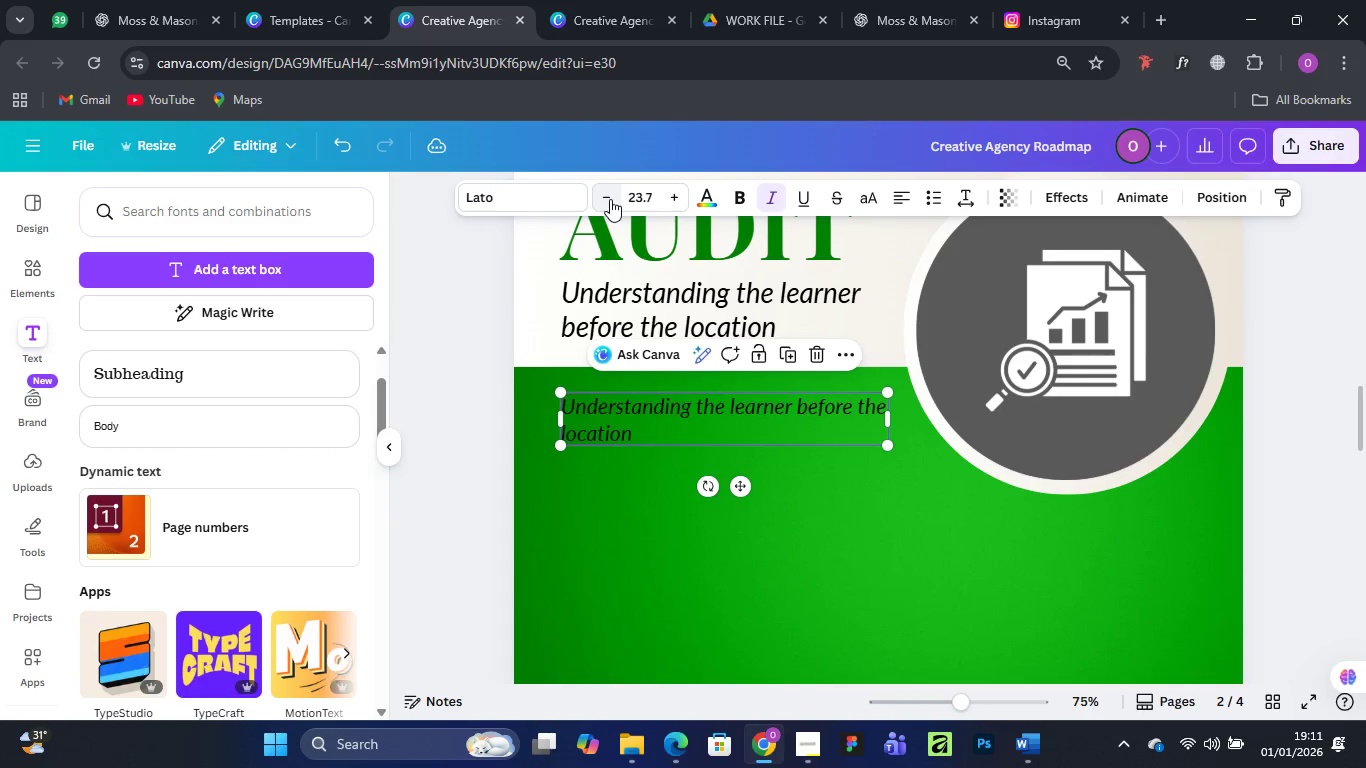 
triple_click([610, 199])
 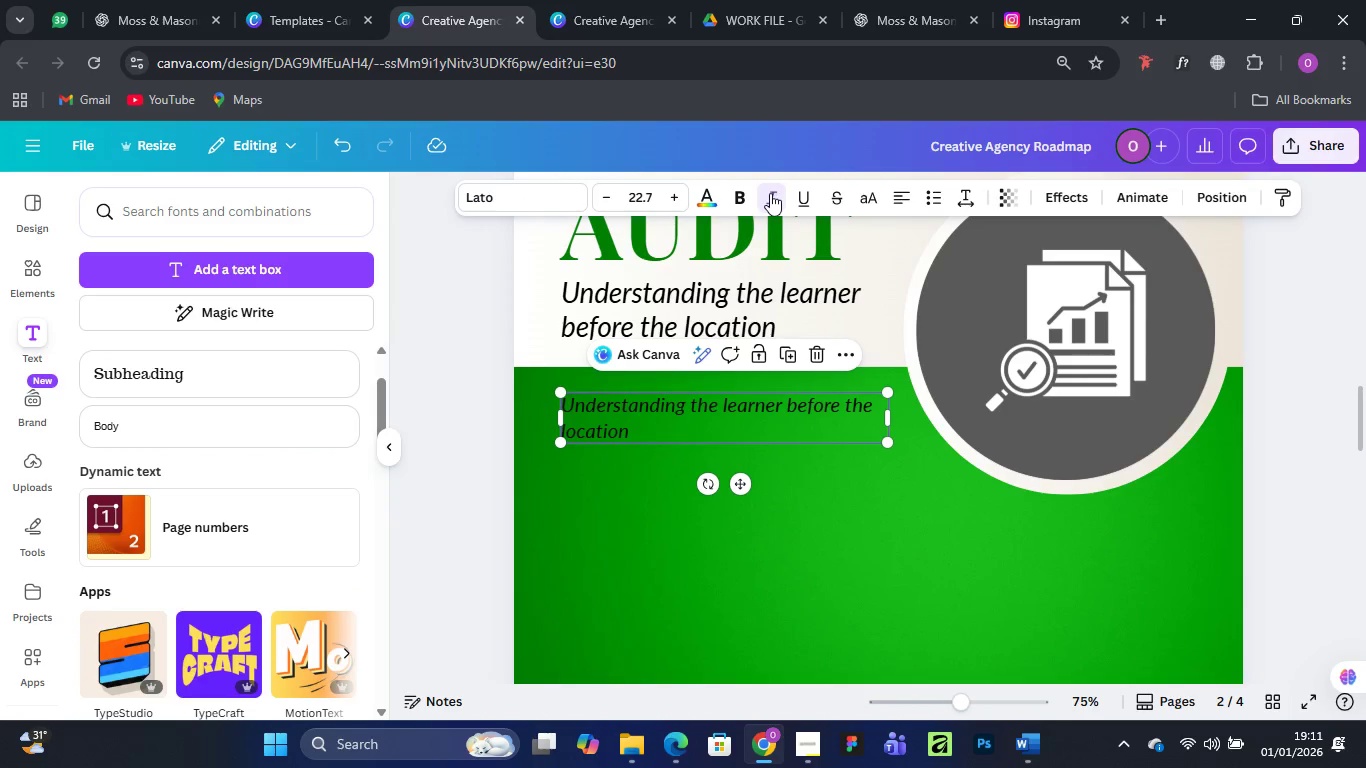 
left_click([770, 193])
 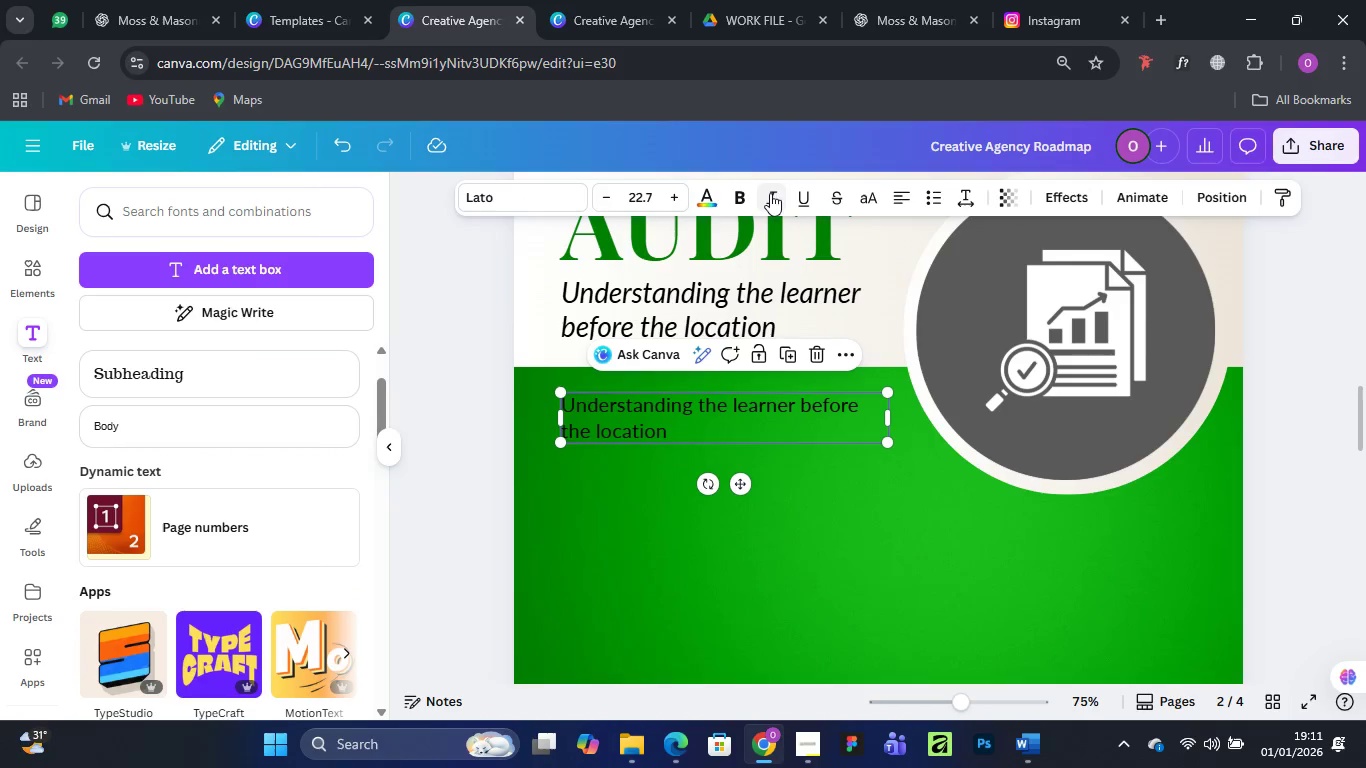 
mouse_move([677, 195])
 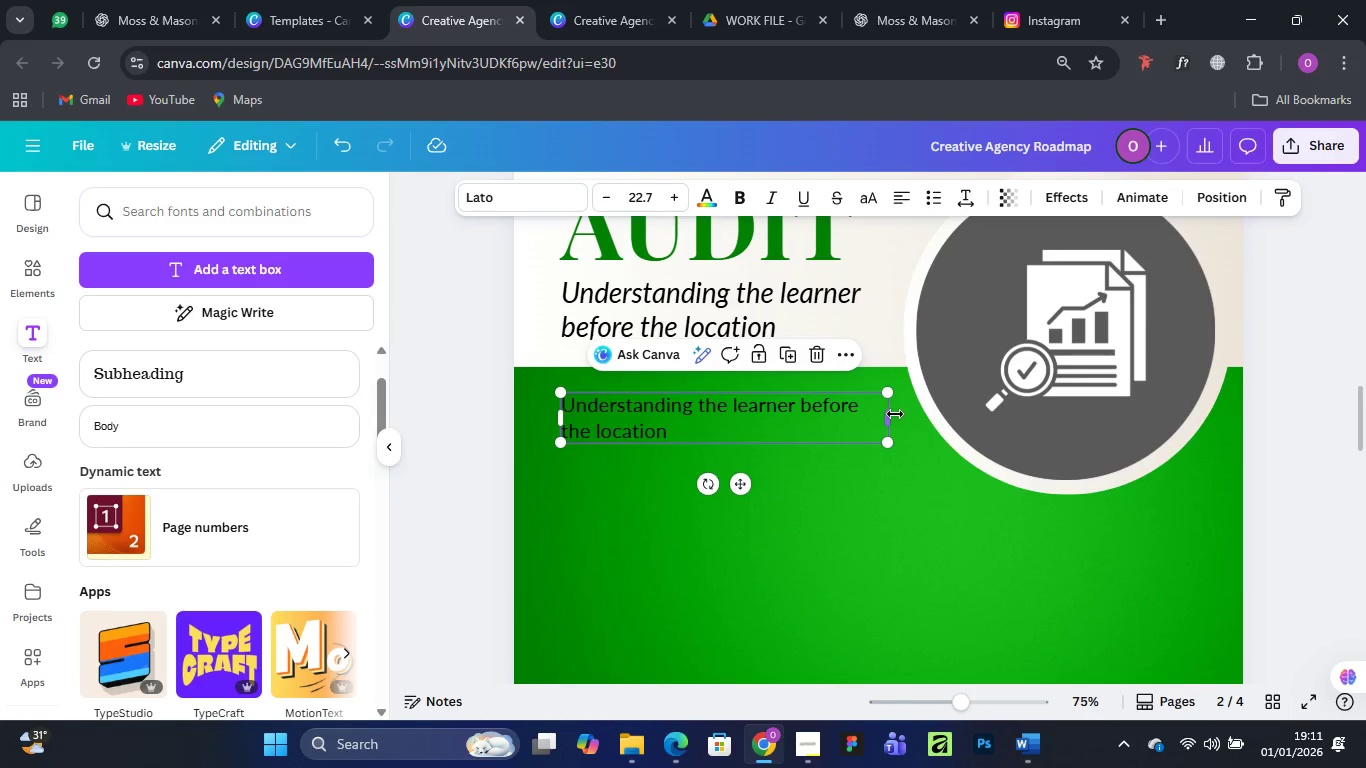 
left_click_drag(start_coordinate=[891, 415], to_coordinate=[856, 417])
 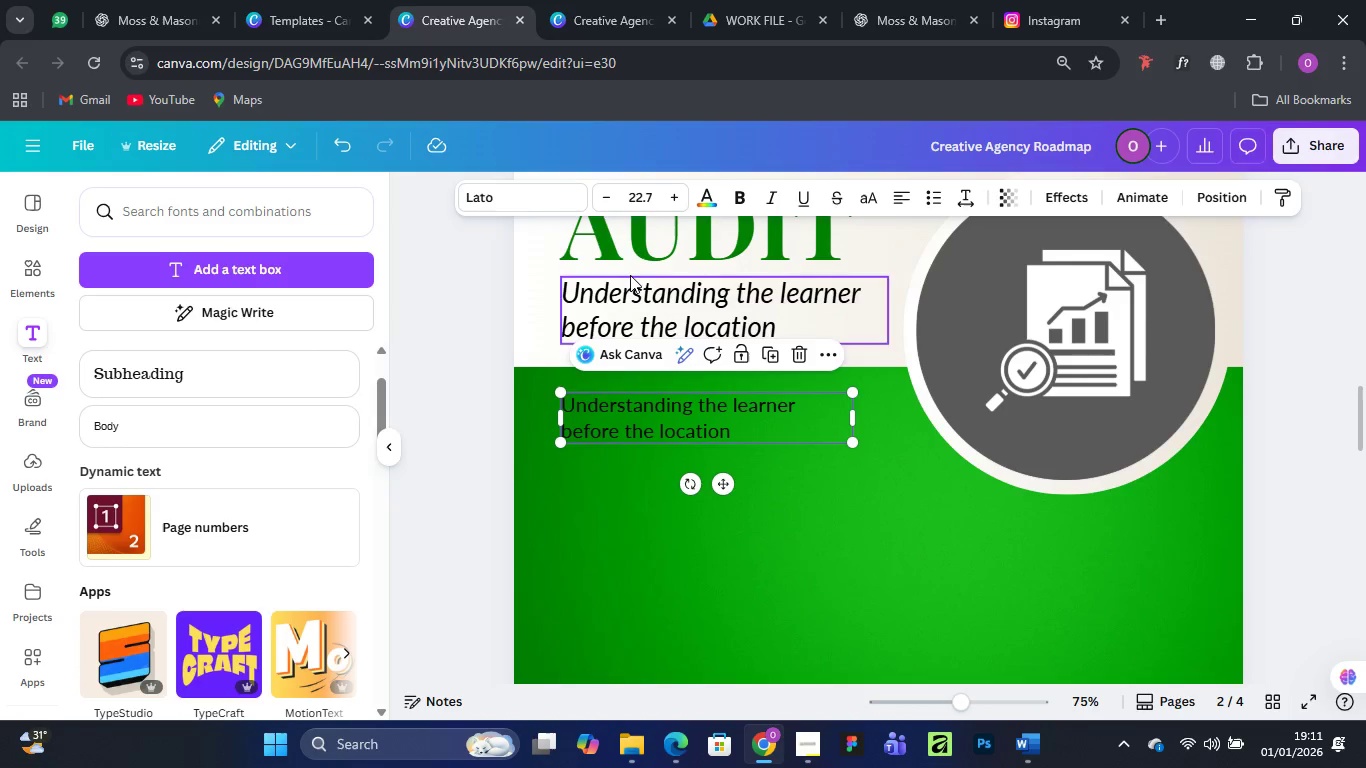 
wait(5.16)
 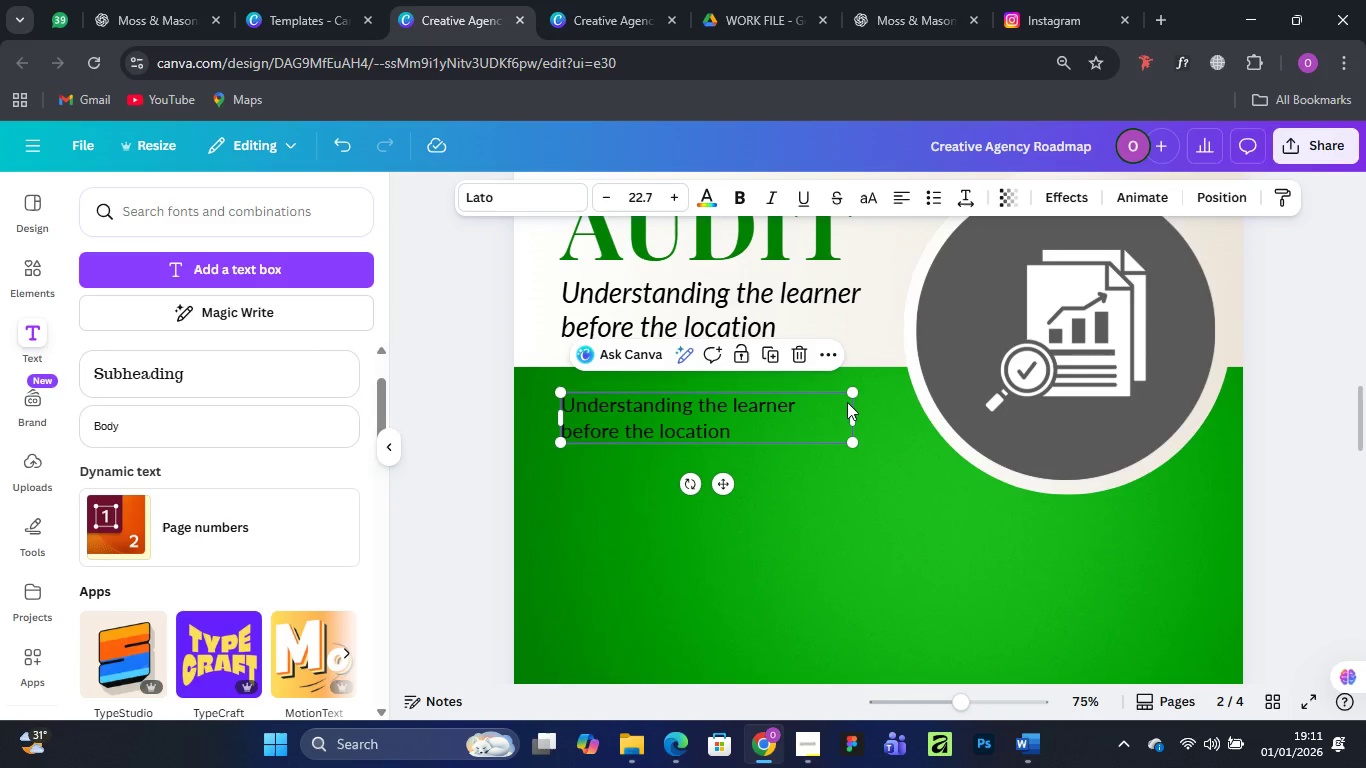 
double_click([744, 188])
 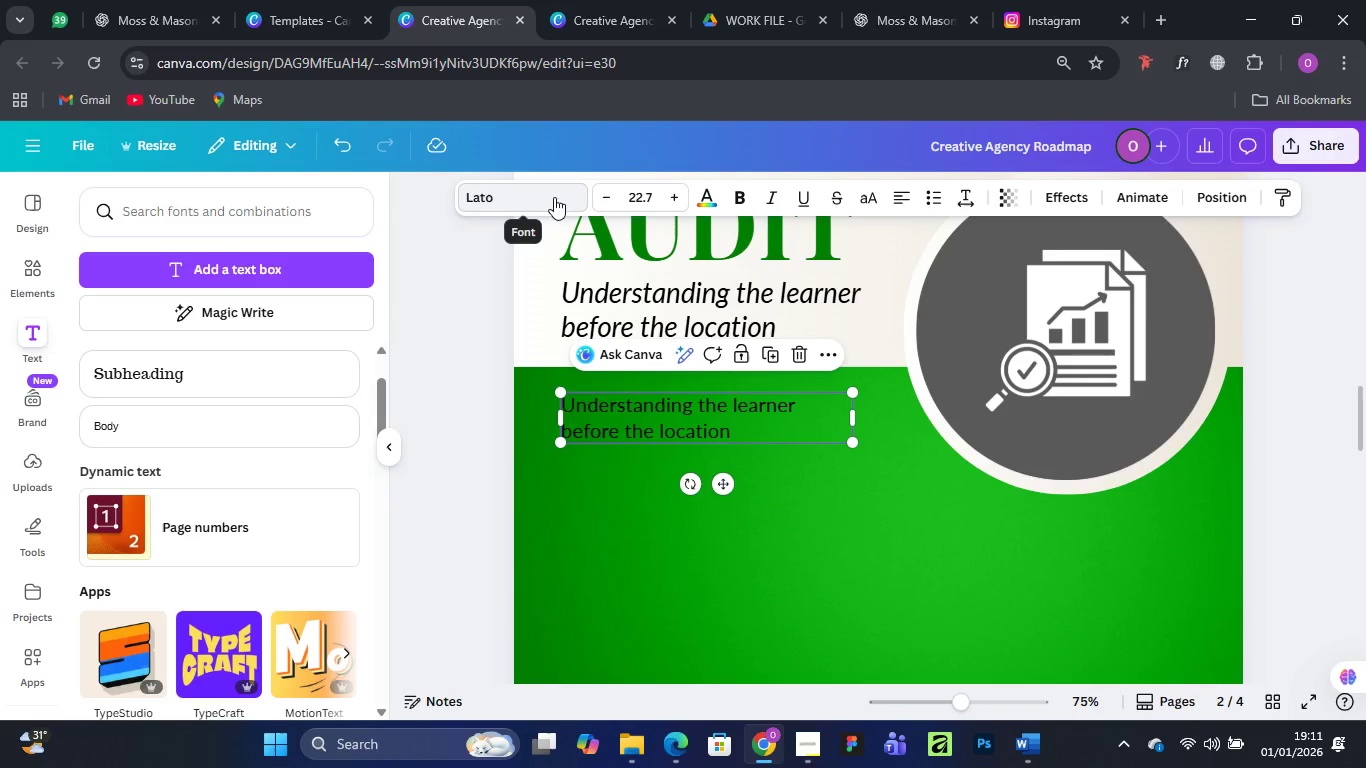 
left_click([554, 197])
 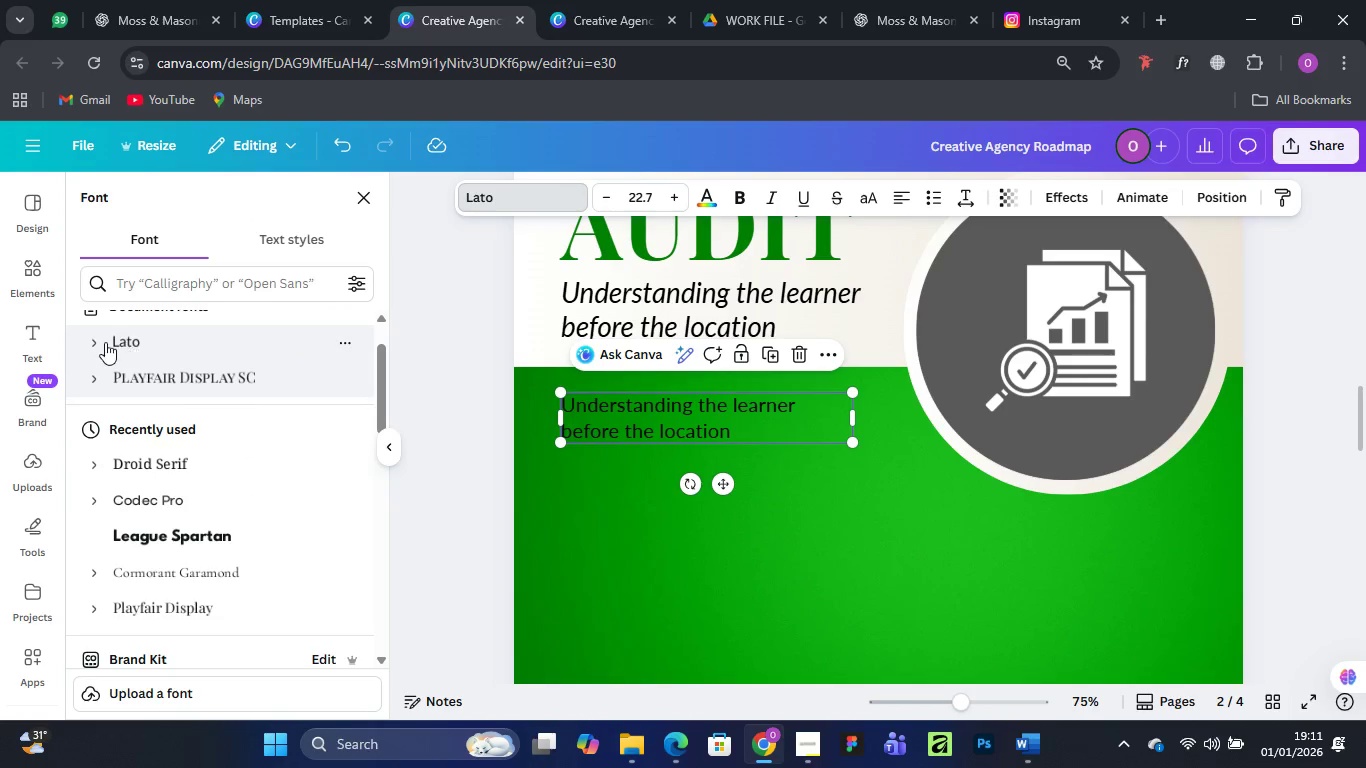 
left_click([98, 341])
 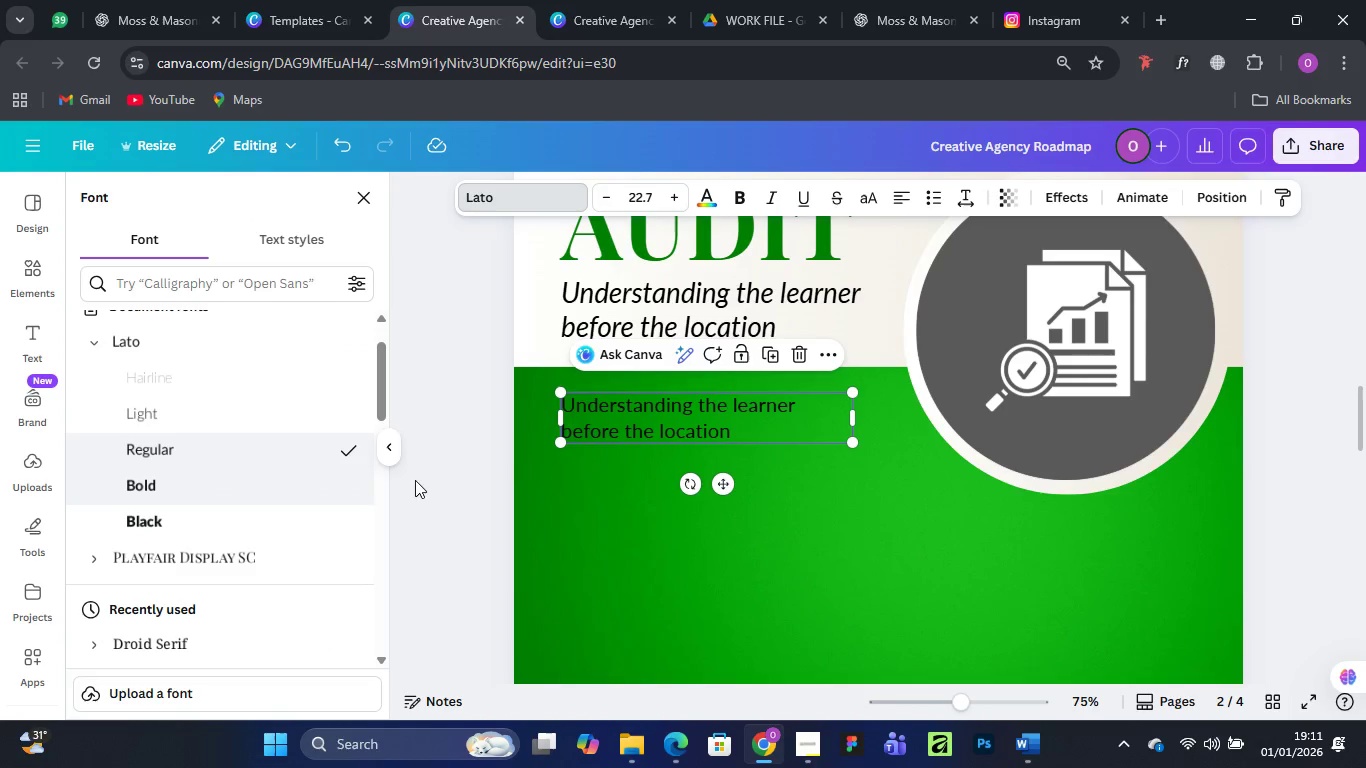 
left_click([456, 408])
 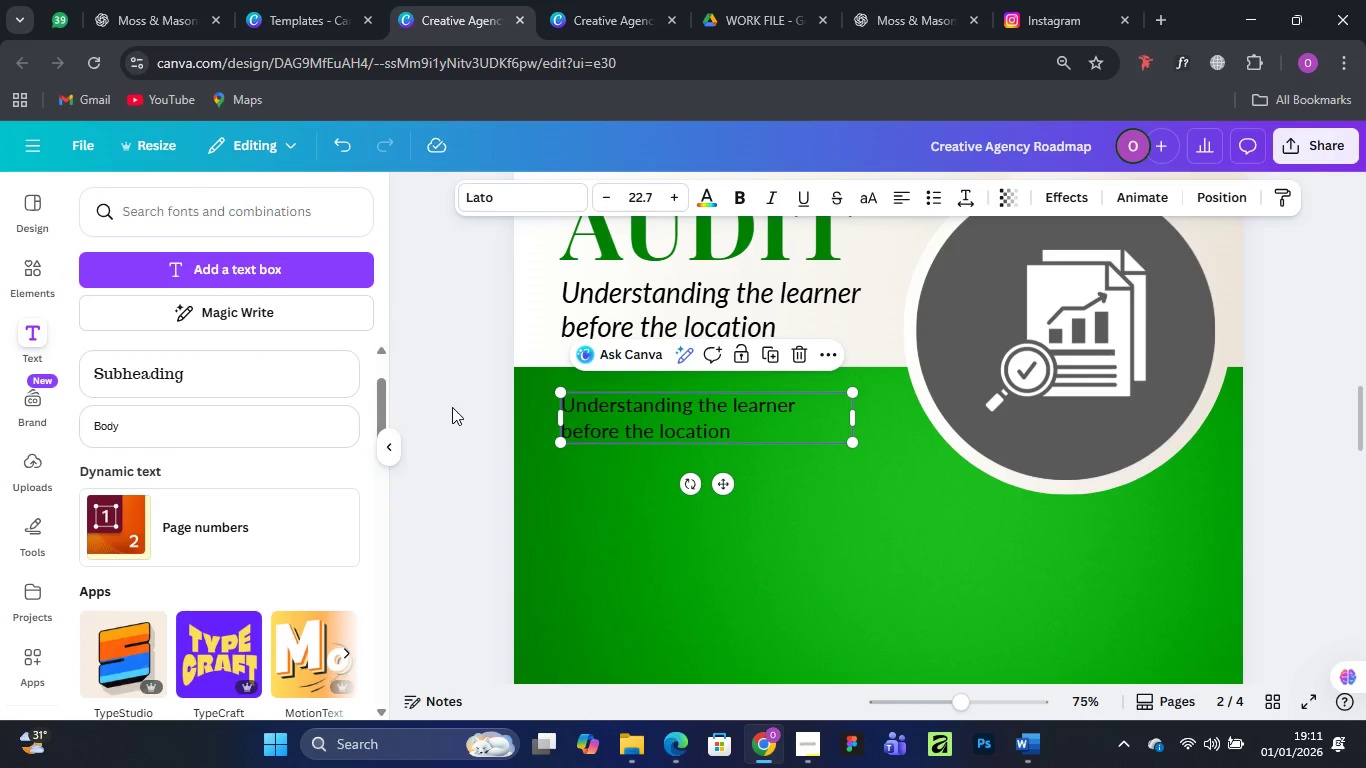 
left_click([452, 407])
 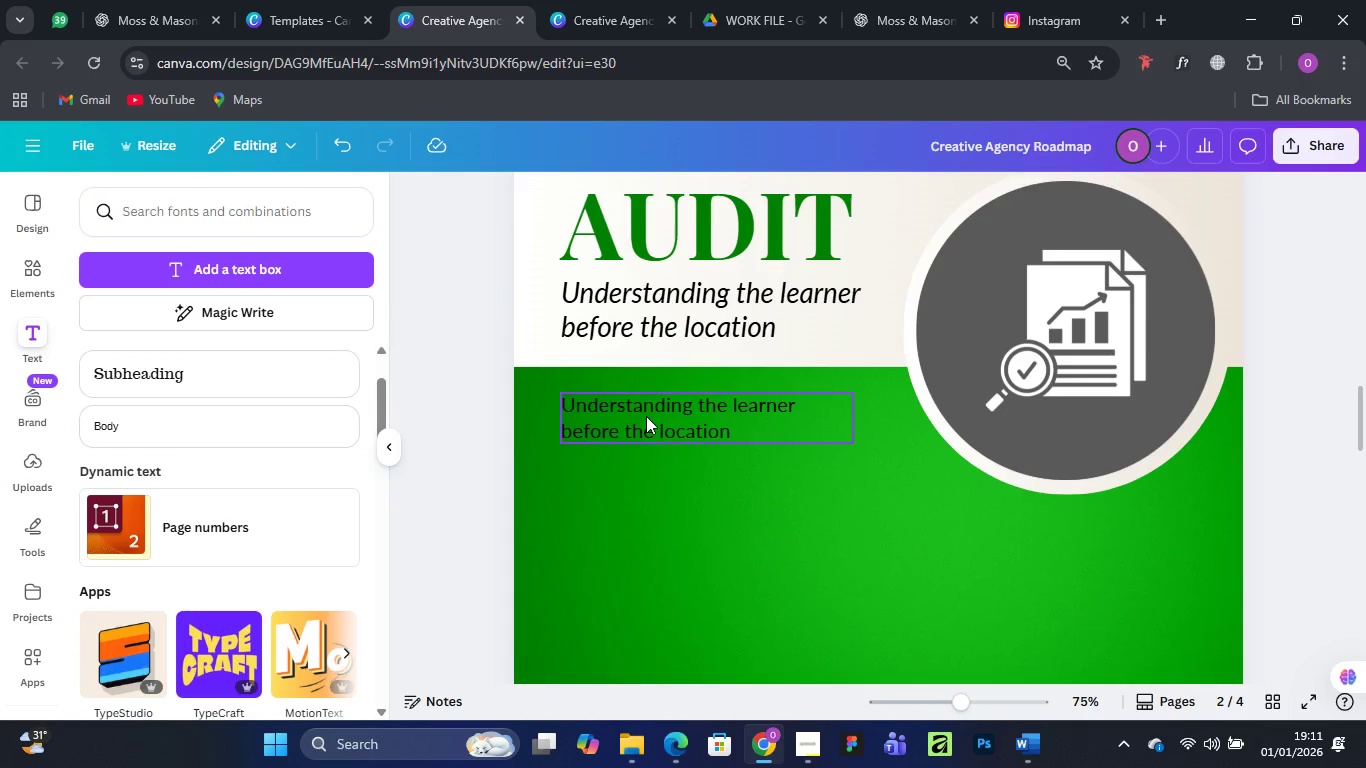 
left_click([646, 416])
 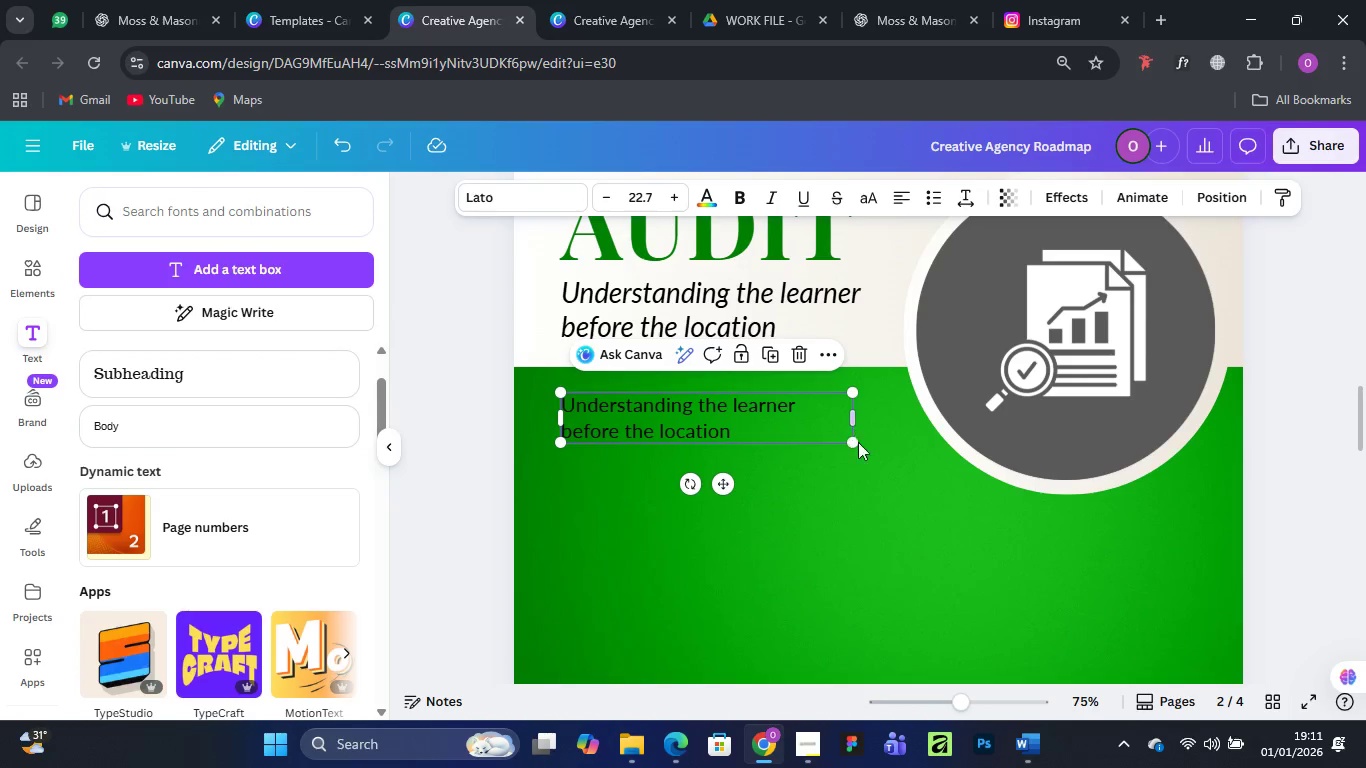 
left_click_drag(start_coordinate=[858, 443], to_coordinate=[826, 441])
 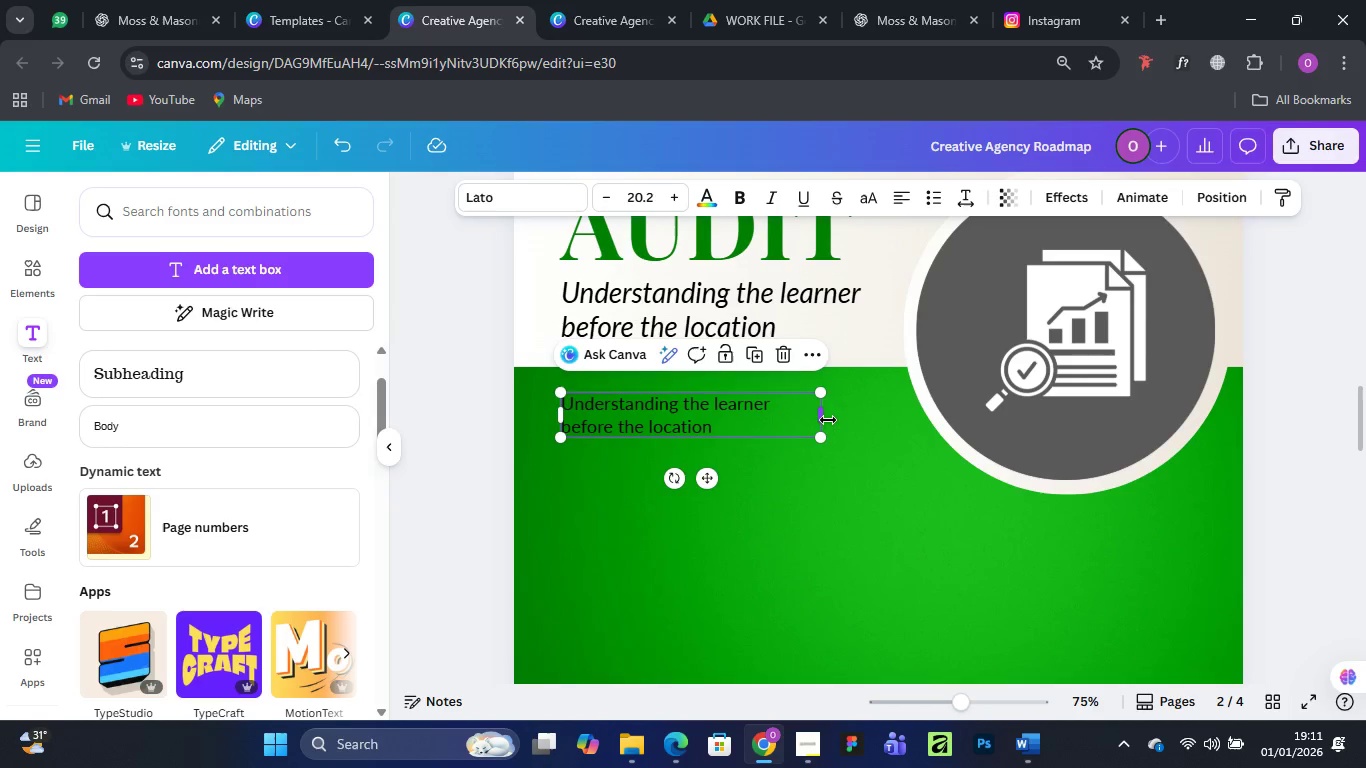 
left_click_drag(start_coordinate=[825, 420], to_coordinate=[854, 417])
 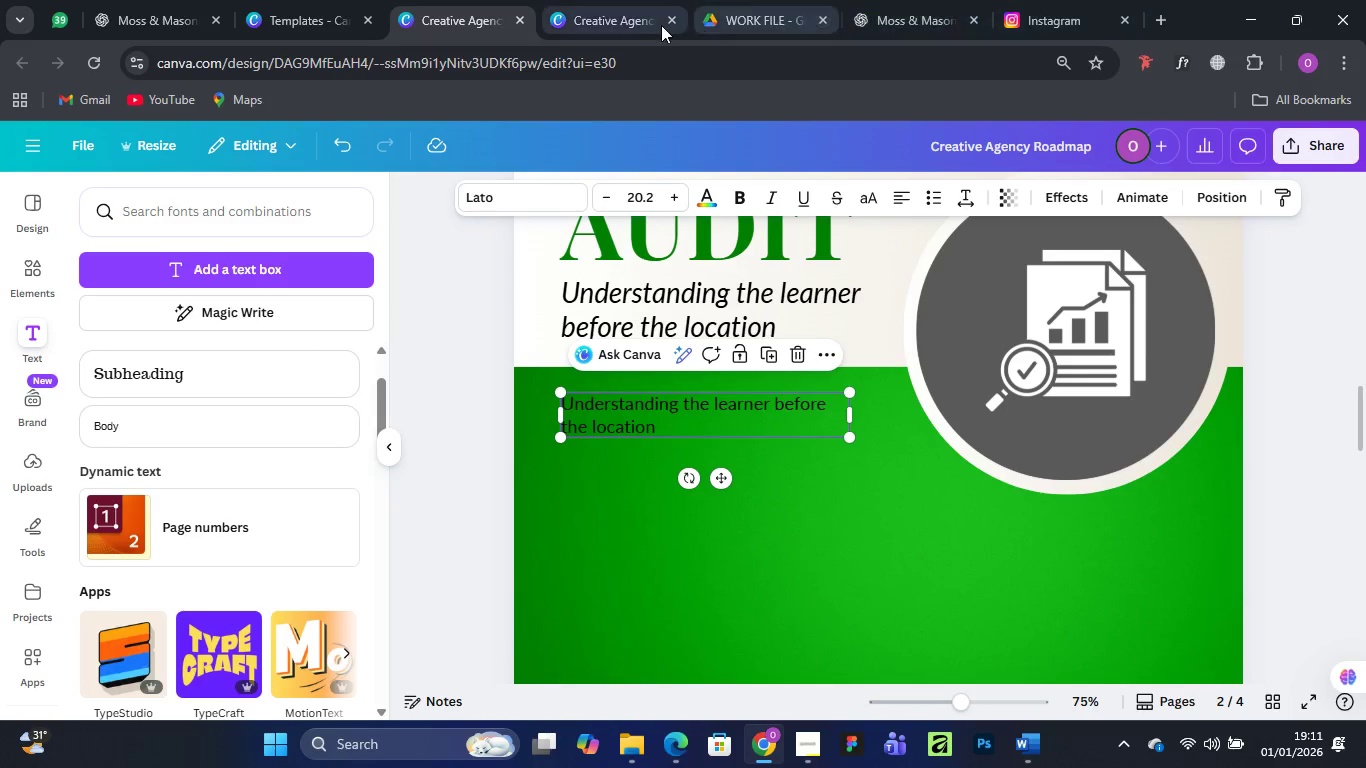 
mouse_move([602, 13])
 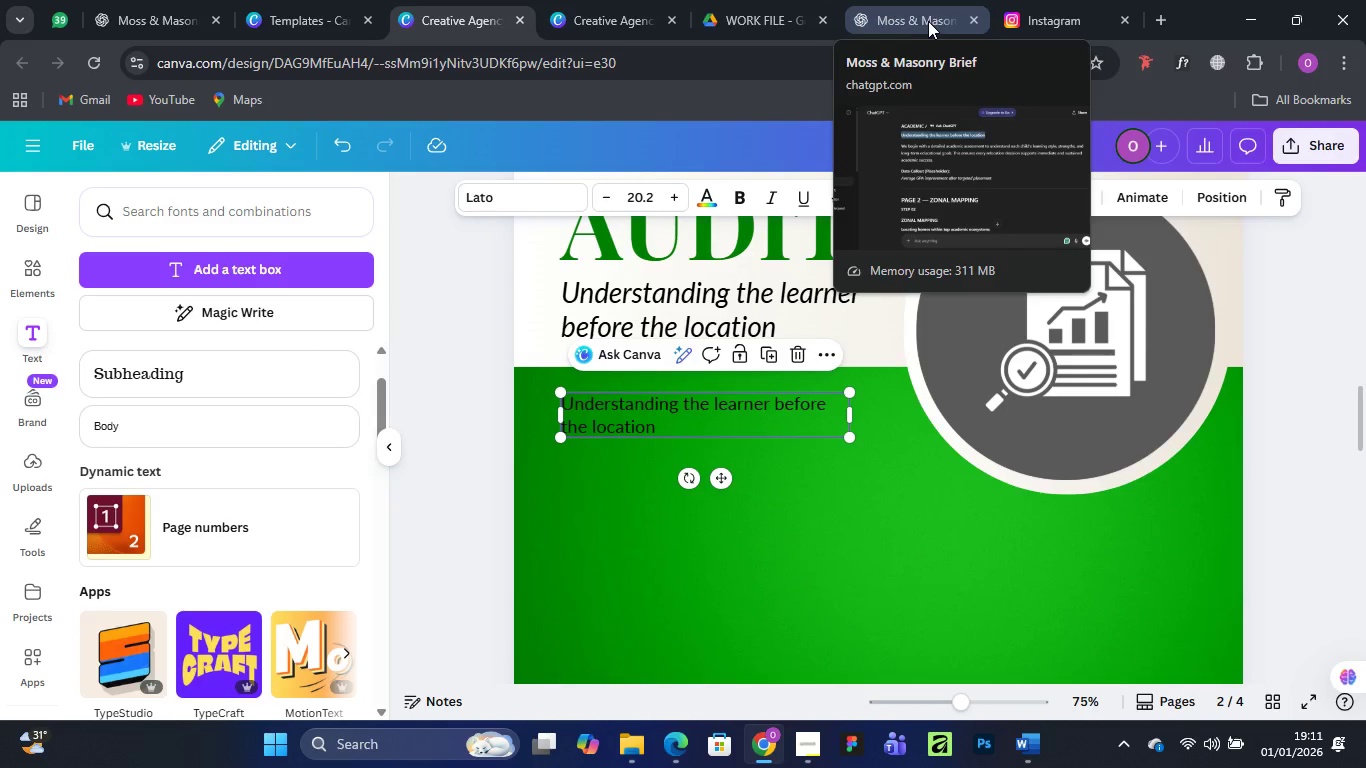 
left_click([920, 17])
 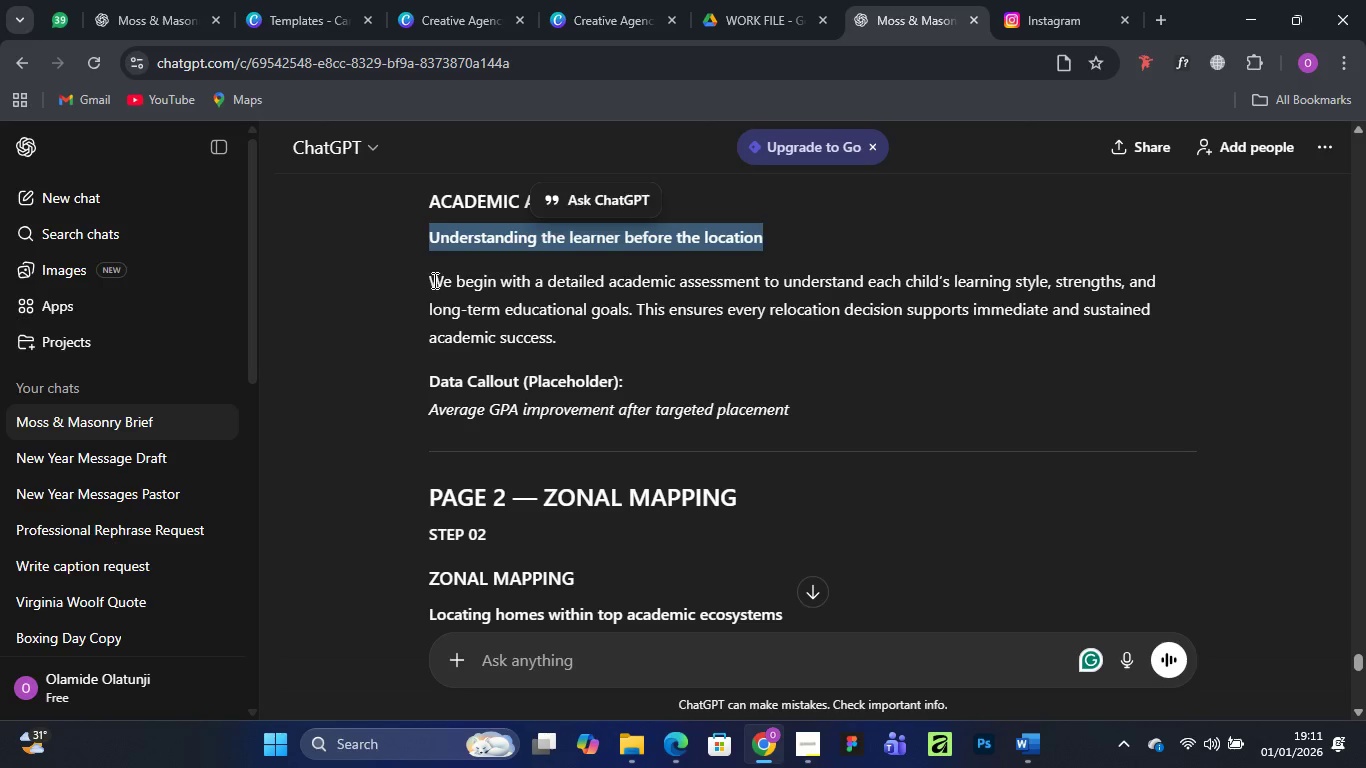 
left_click_drag(start_coordinate=[433, 280], to_coordinate=[584, 339])
 